 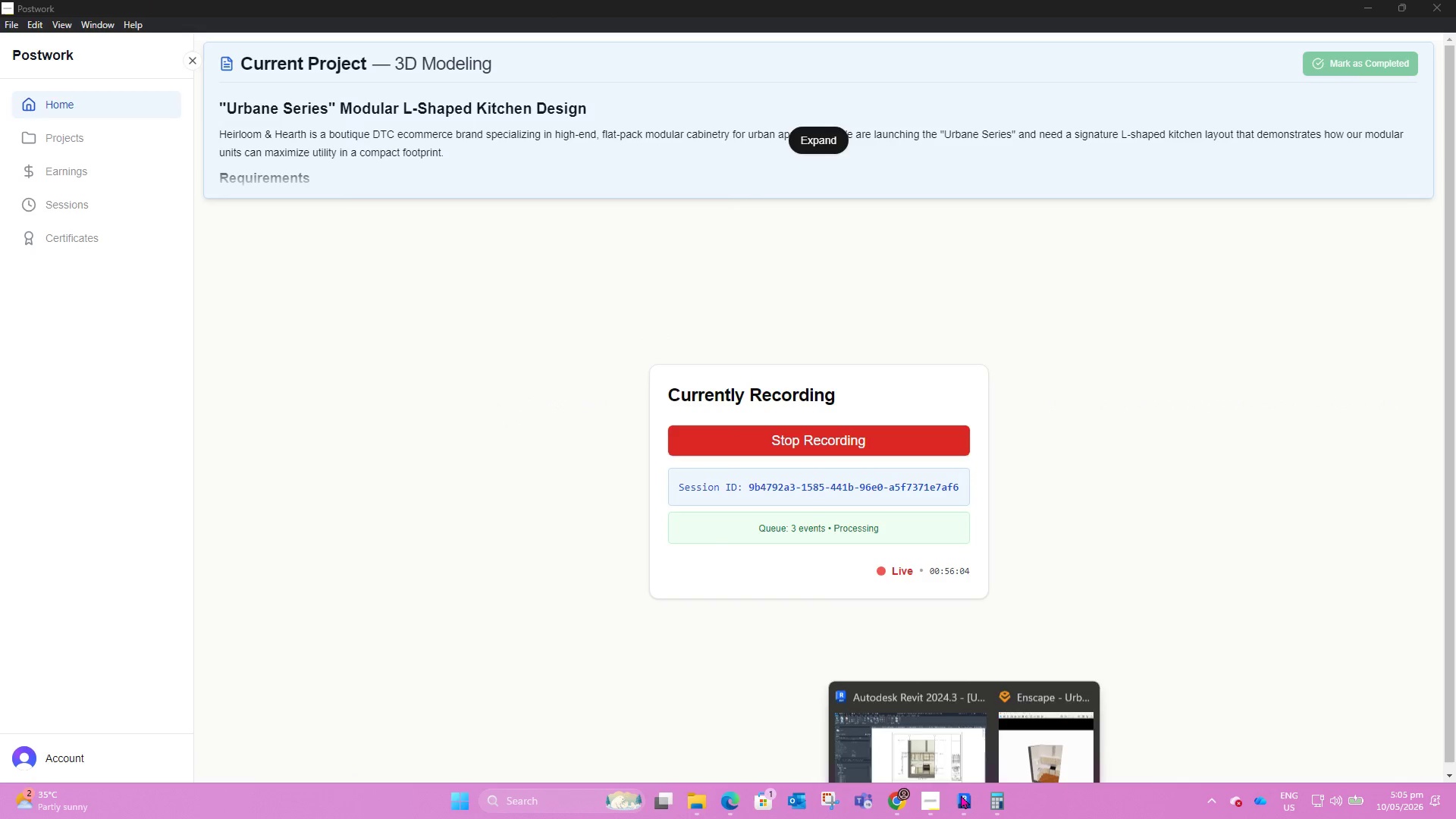 
left_click([934, 727])
 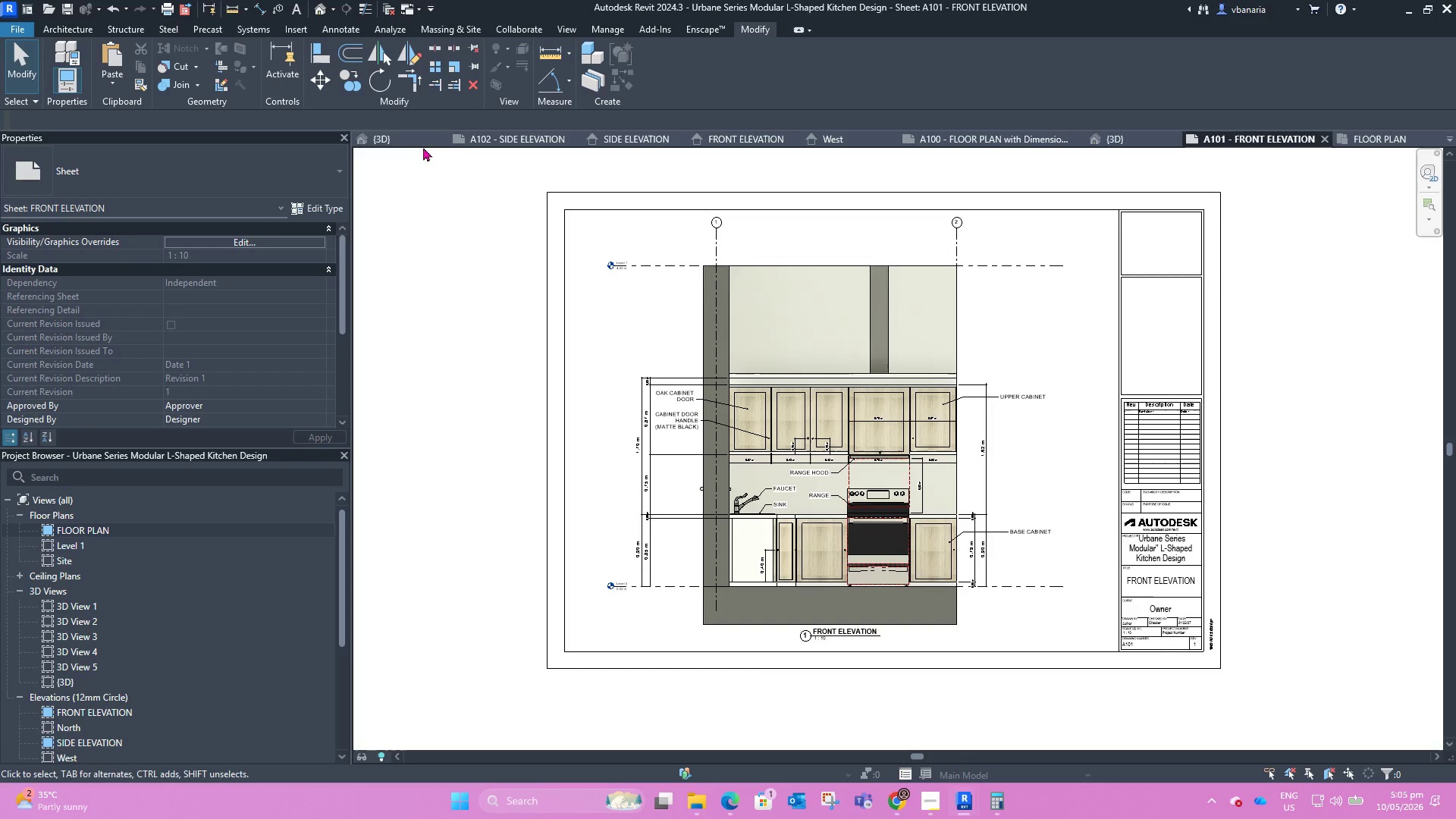 
left_click([440, 139])
 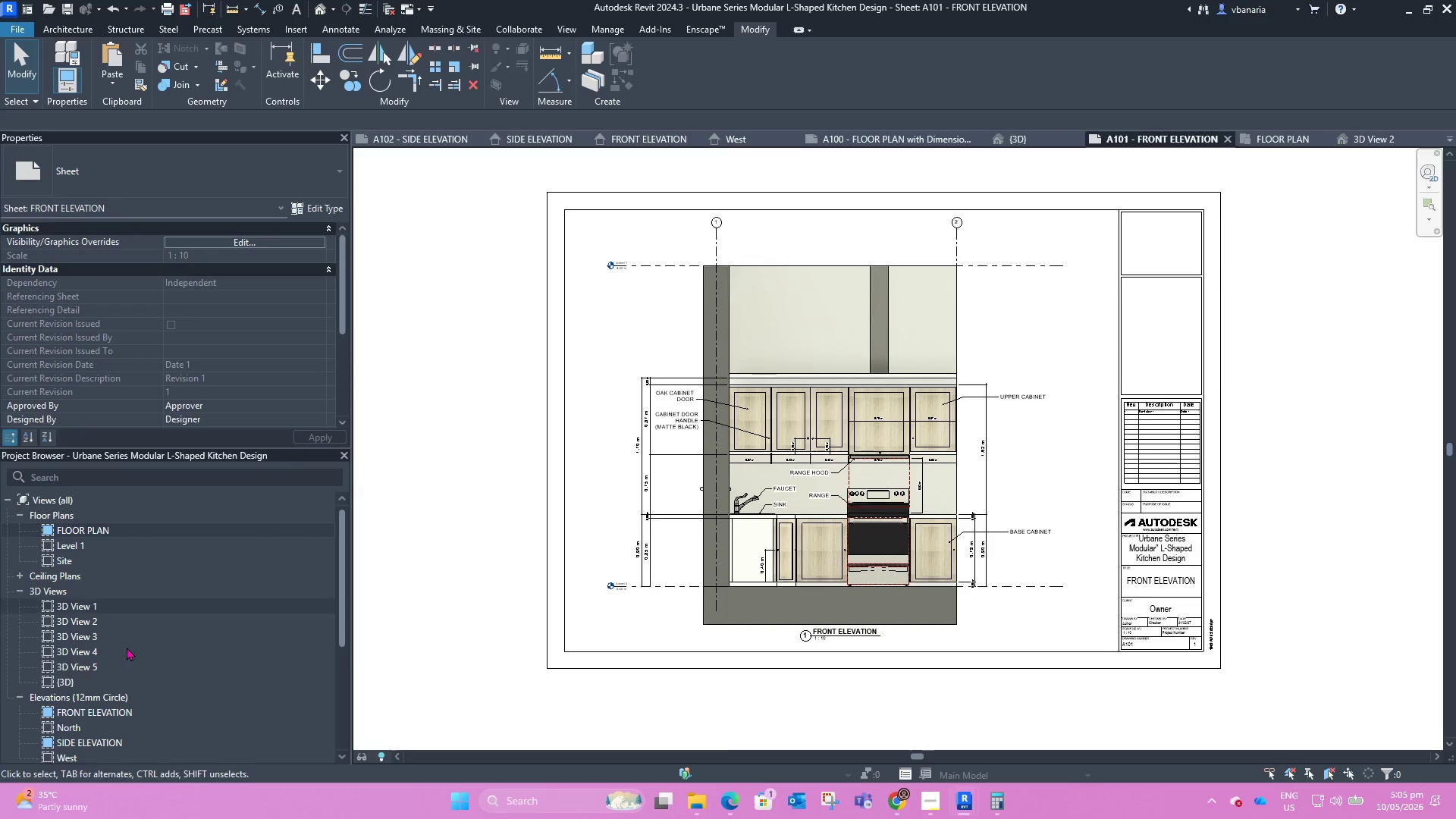 
scroll: coordinate [115, 576], scroll_direction: down, amount: 5.0
 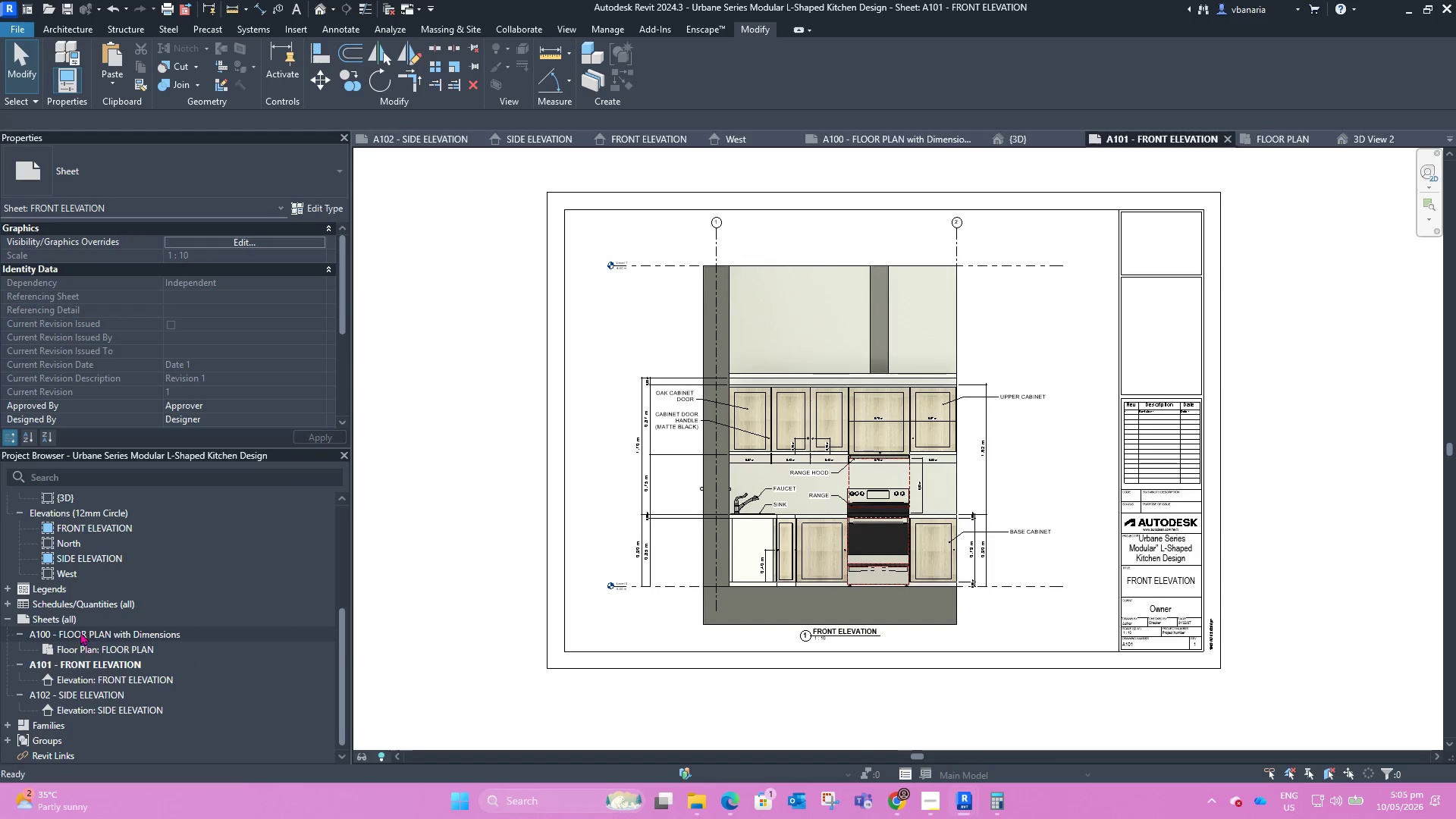 
double_click([80, 632])
 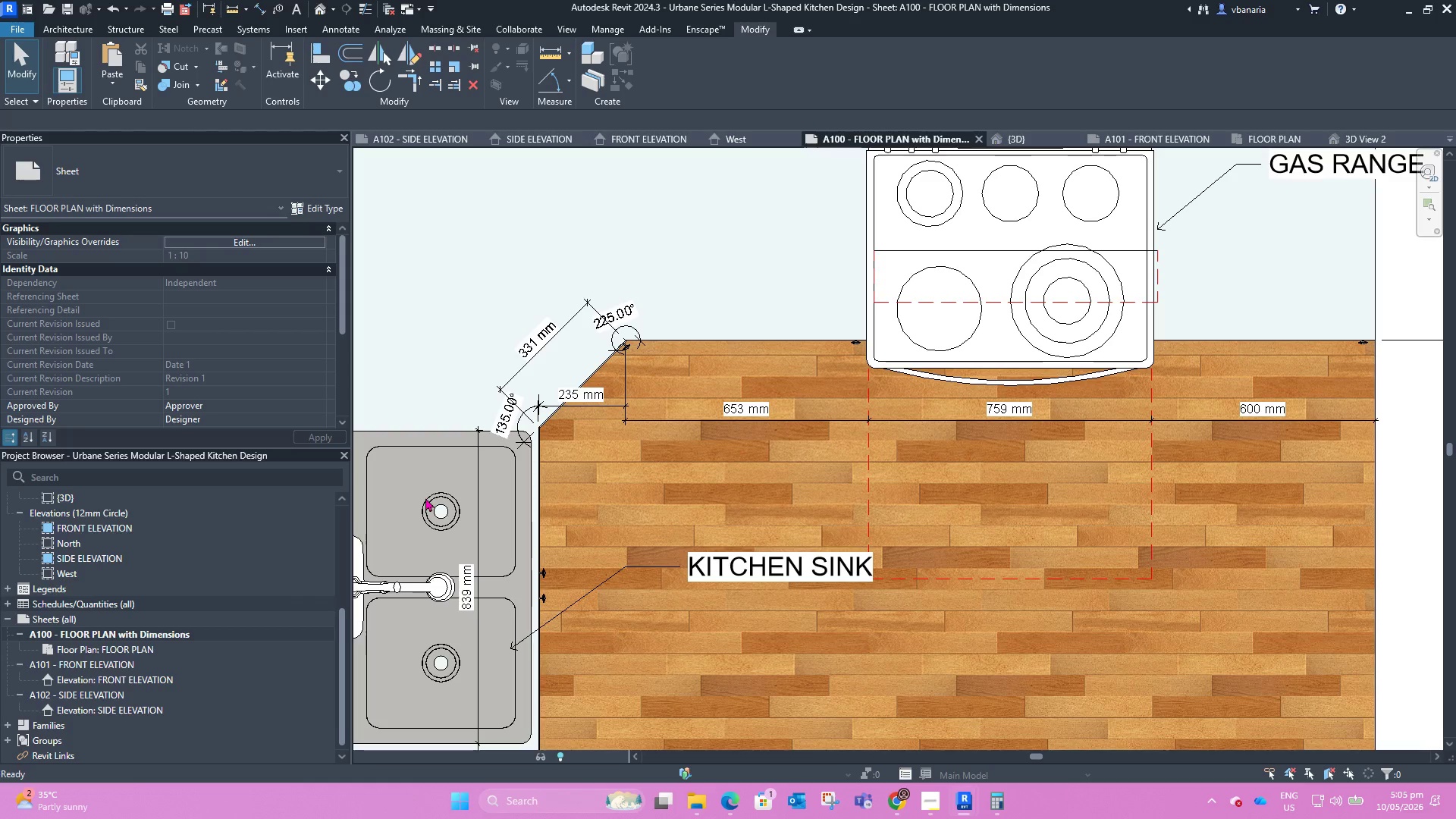 
scroll: coordinate [802, 406], scroll_direction: down, amount: 14.0
 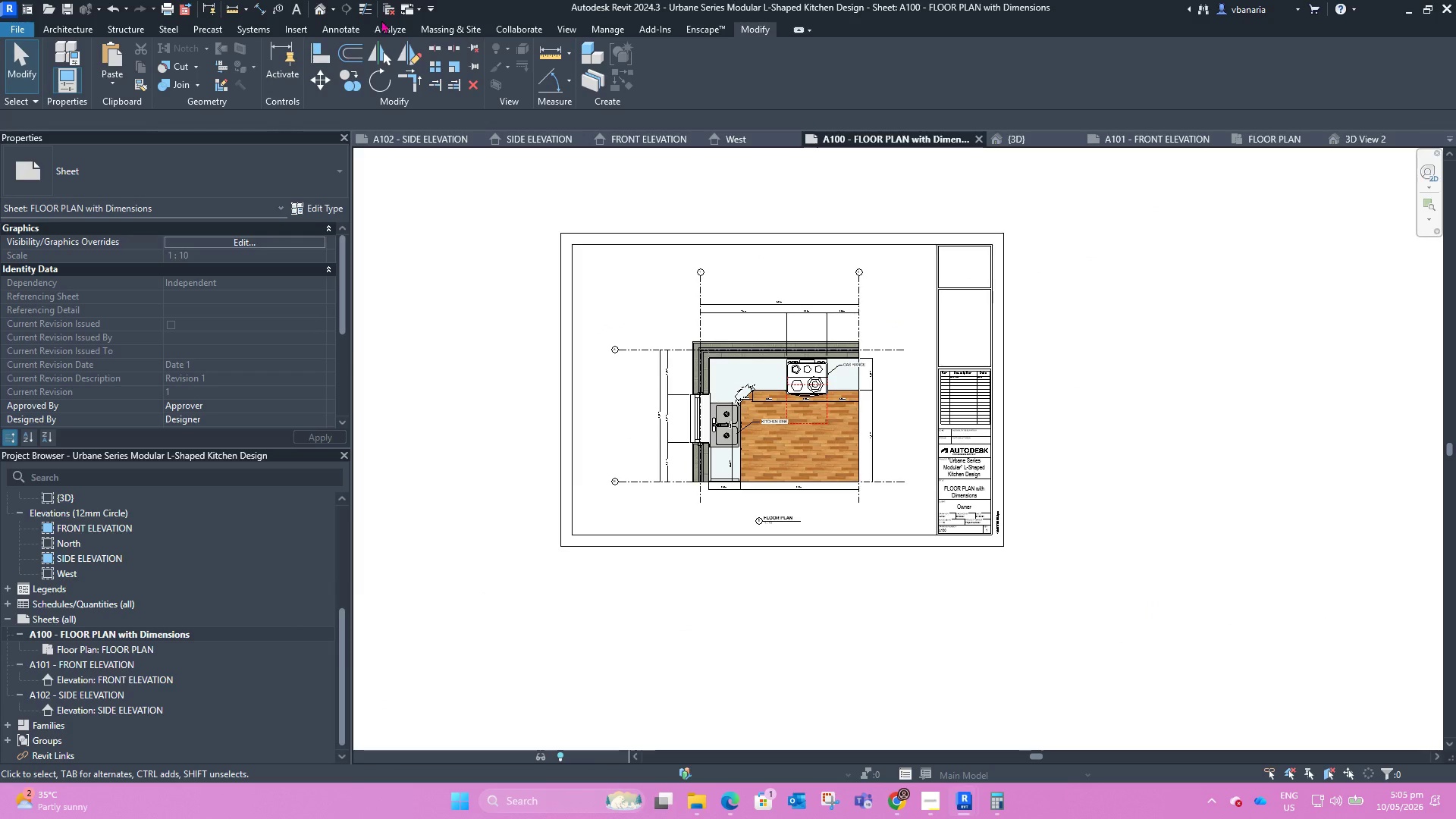 
left_click([387, 8])
 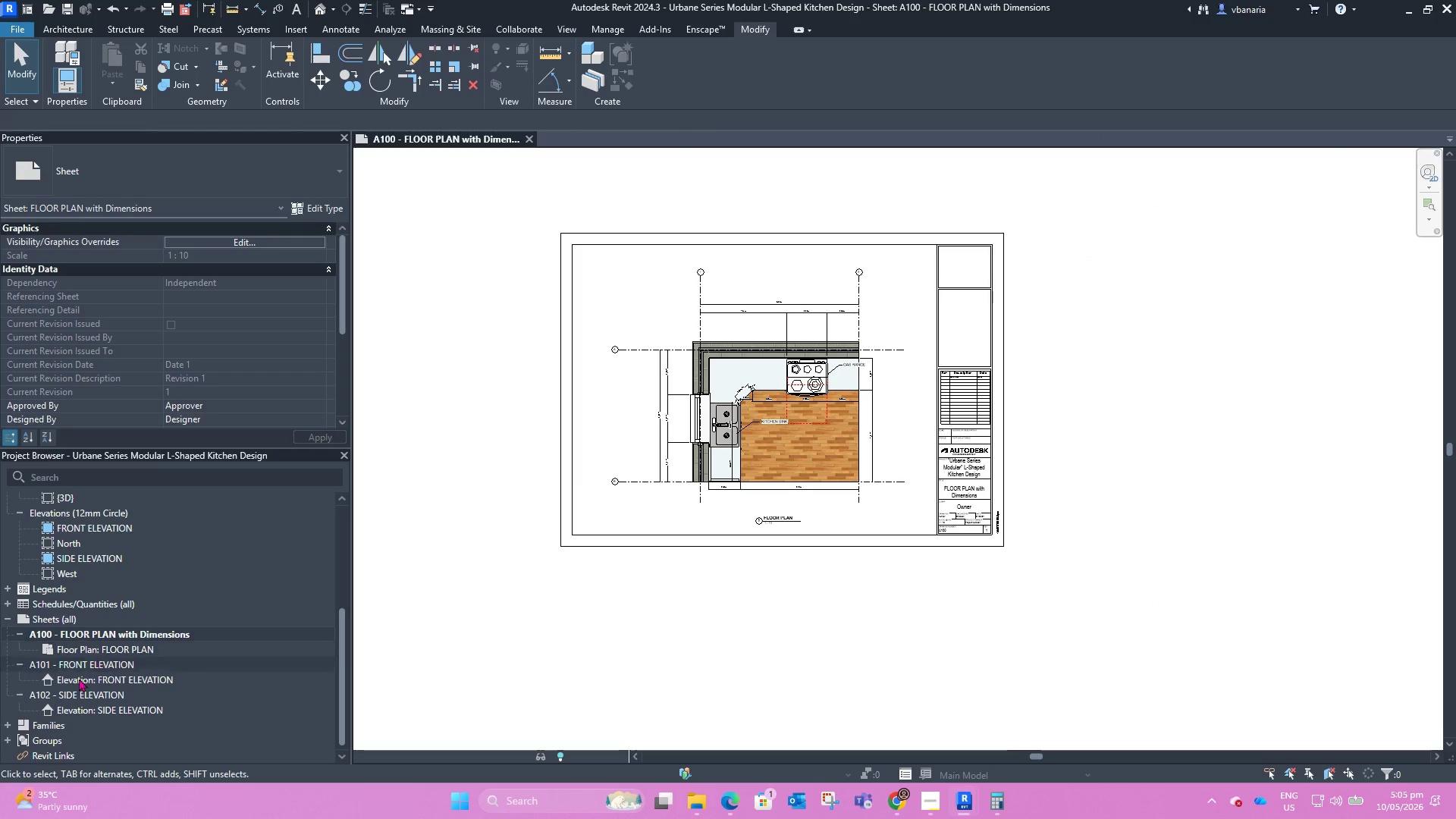 
wait(6.19)
 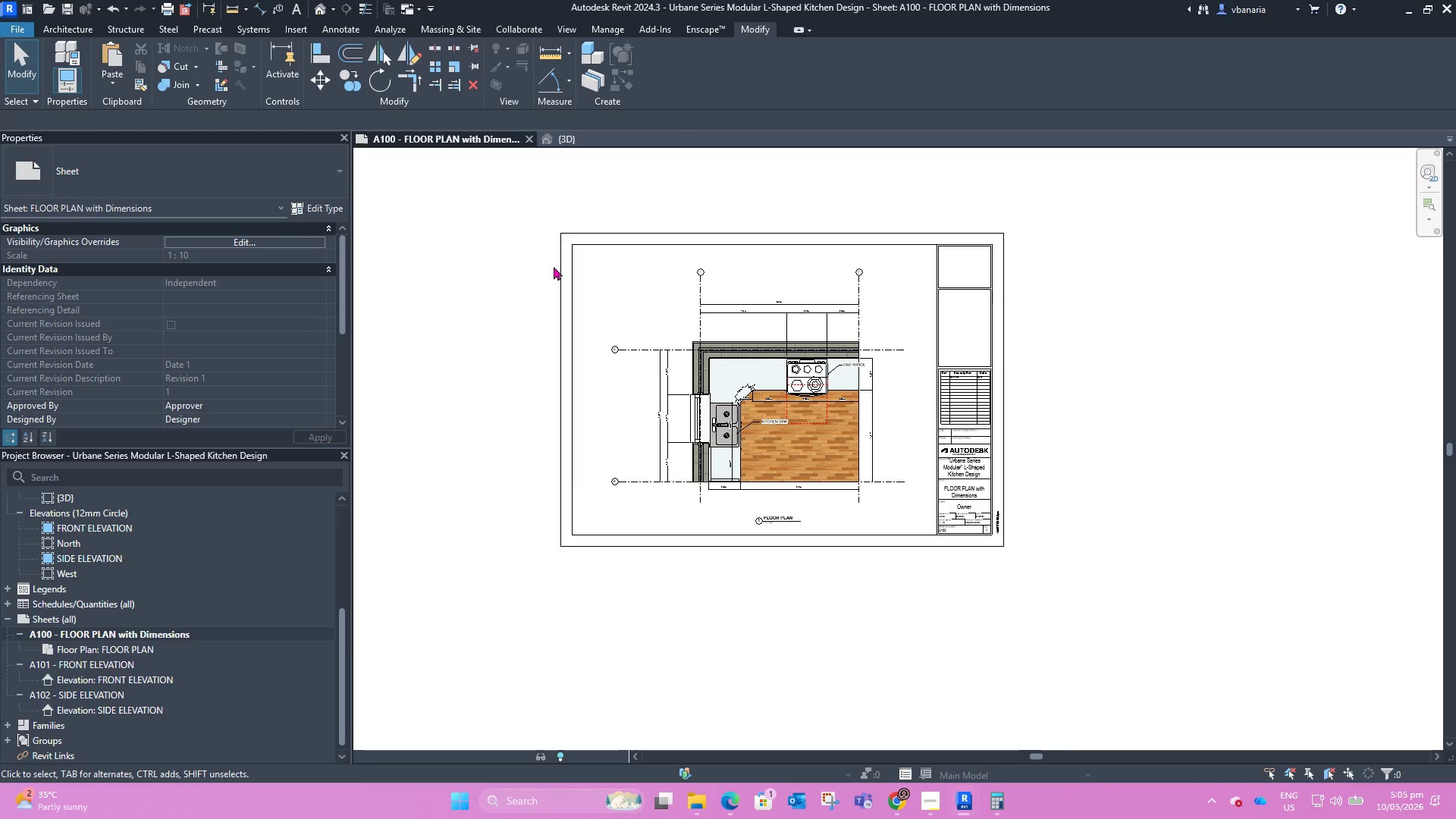 
double_click([71, 665])
 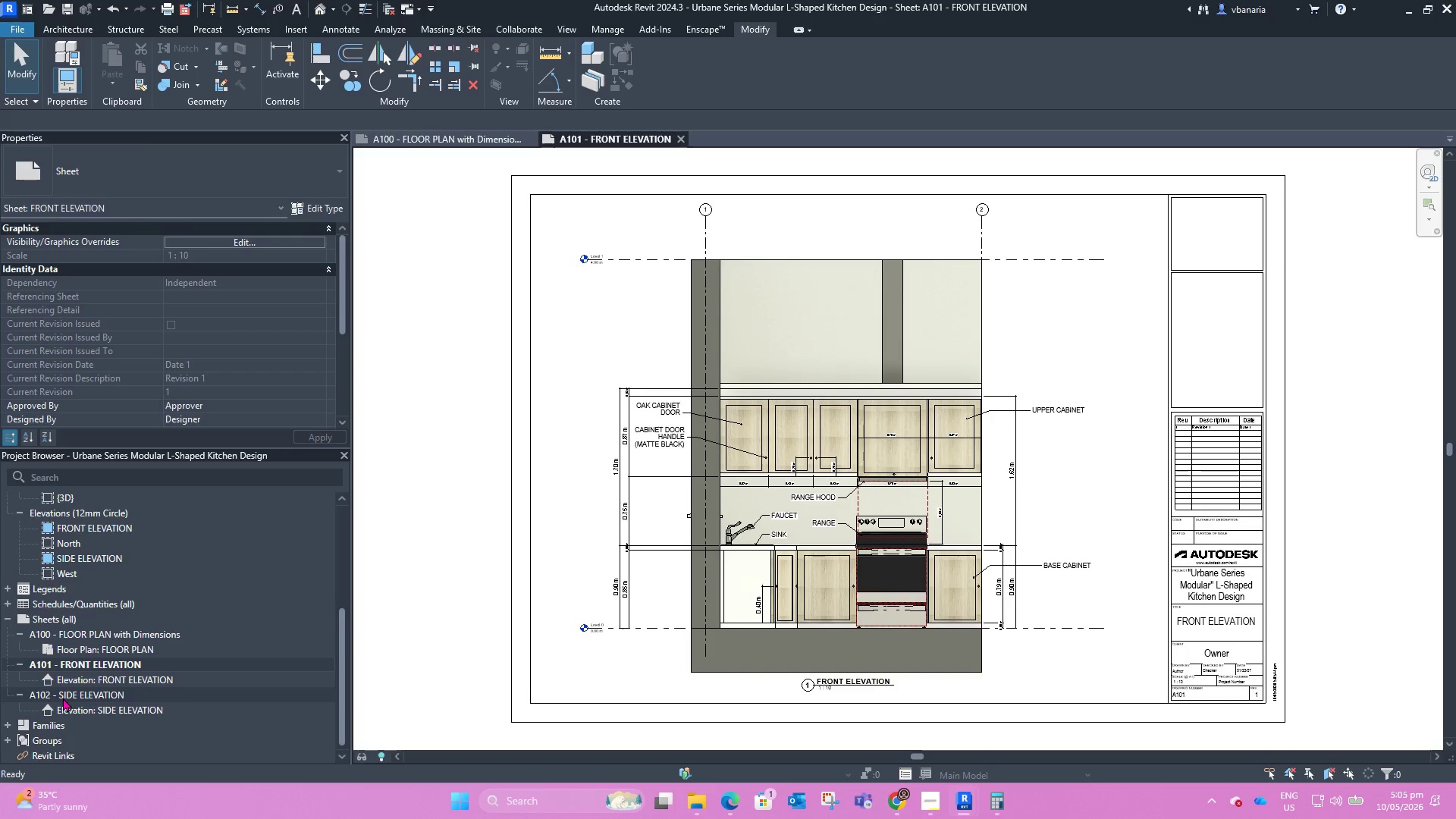 
double_click([63, 696])
 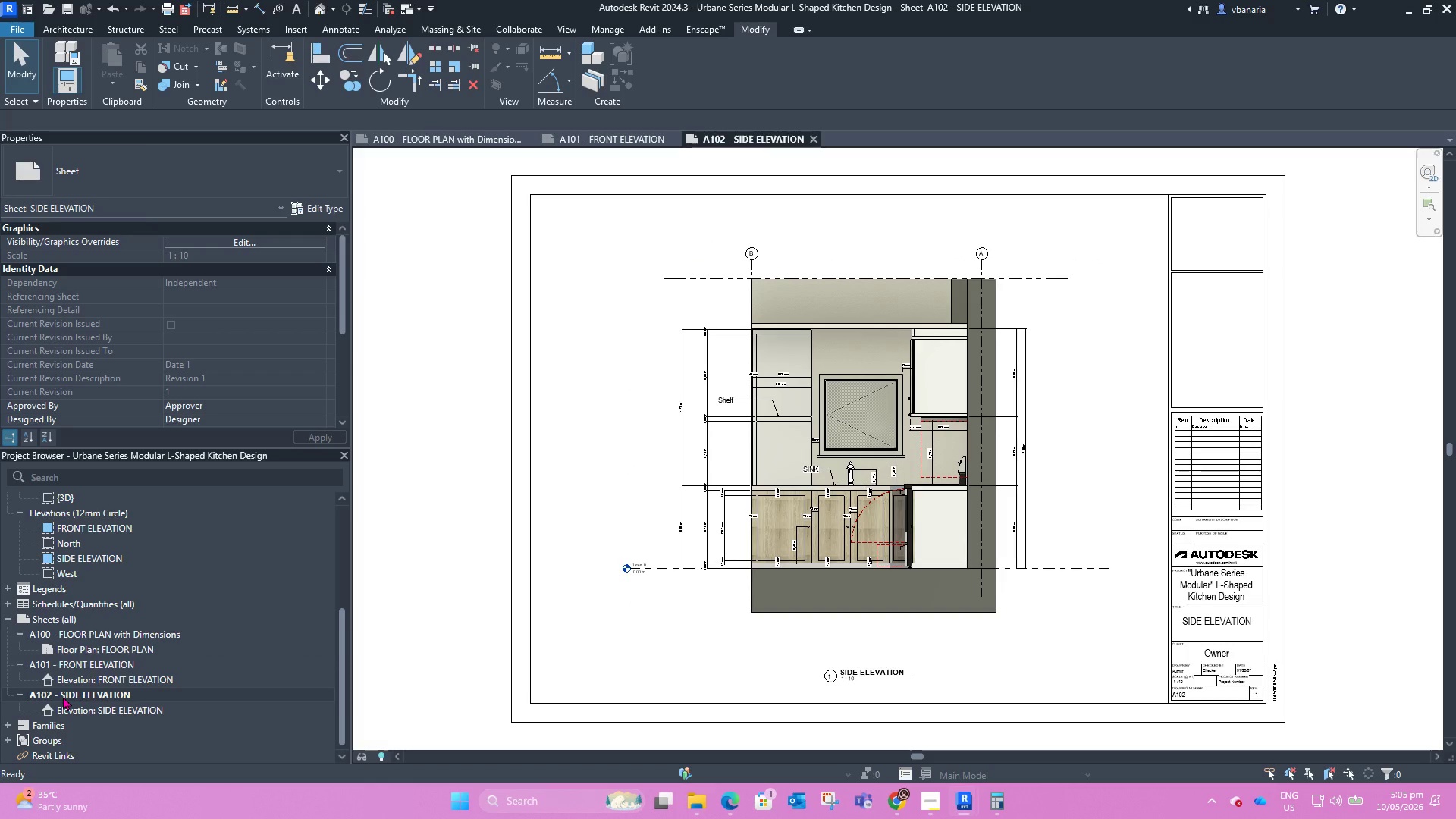 
wait(8.56)
 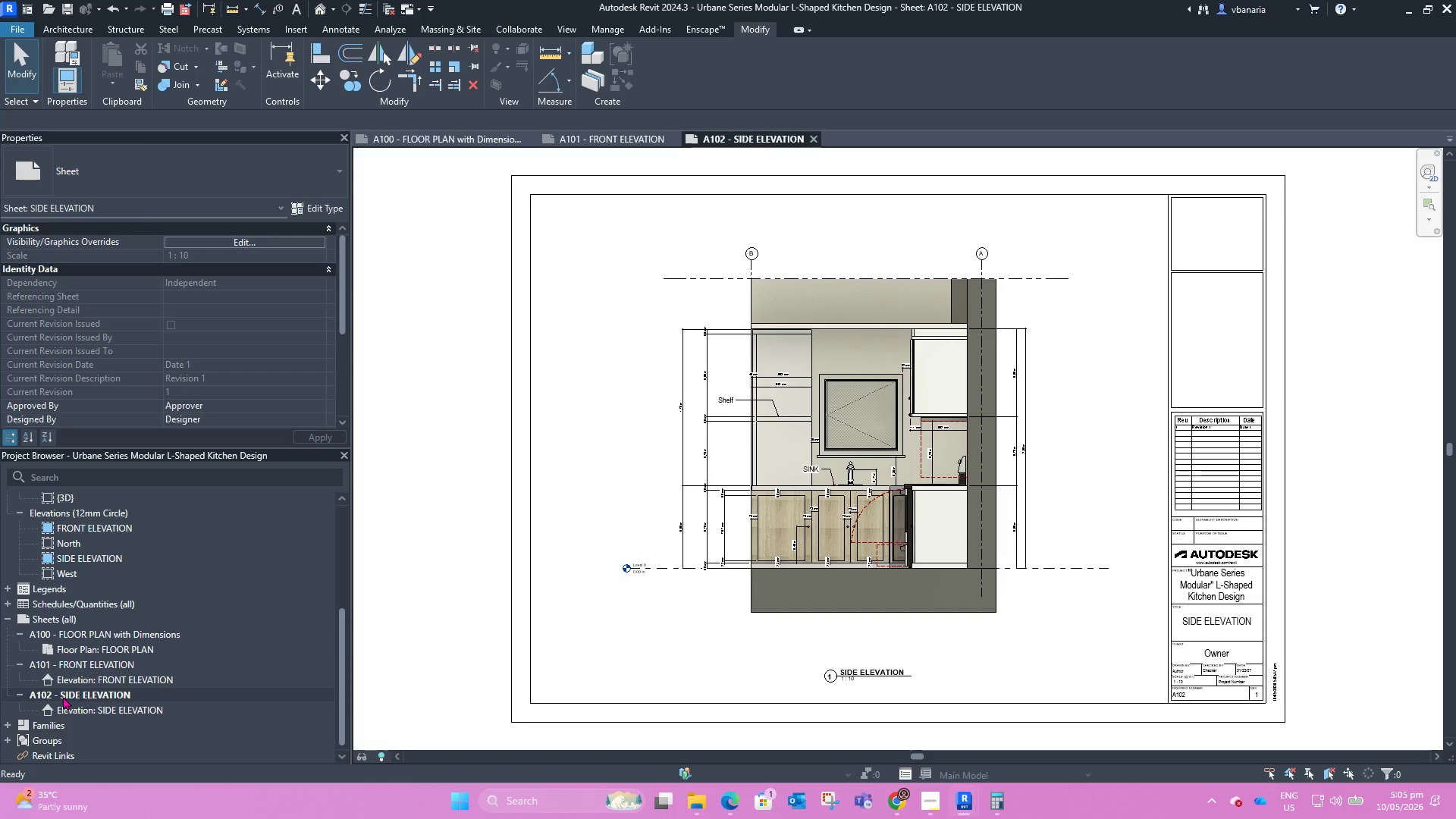 
scroll: coordinate [80, 635], scroll_direction: up, amount: 2.0
 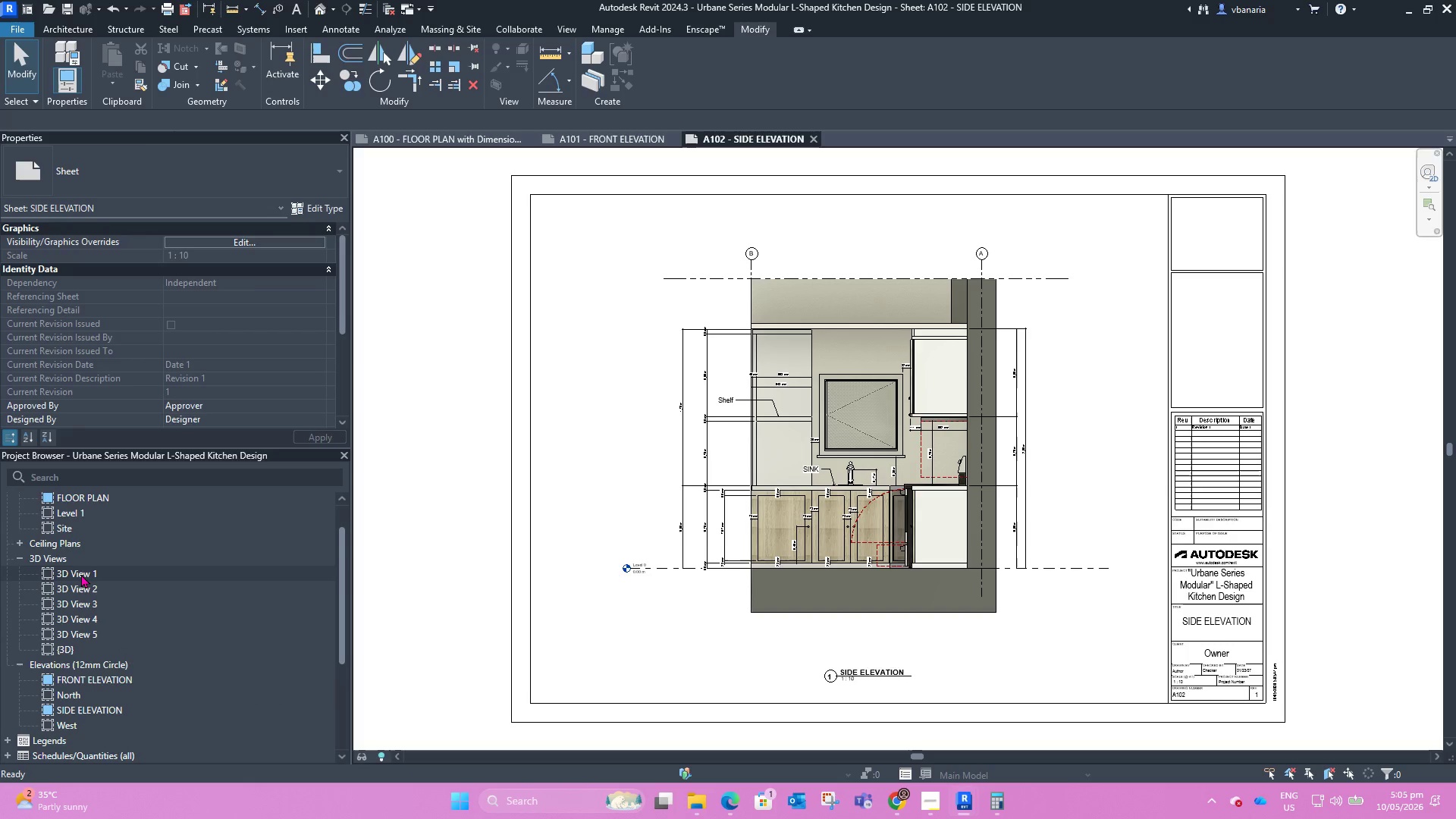 
double_click([82, 574])
 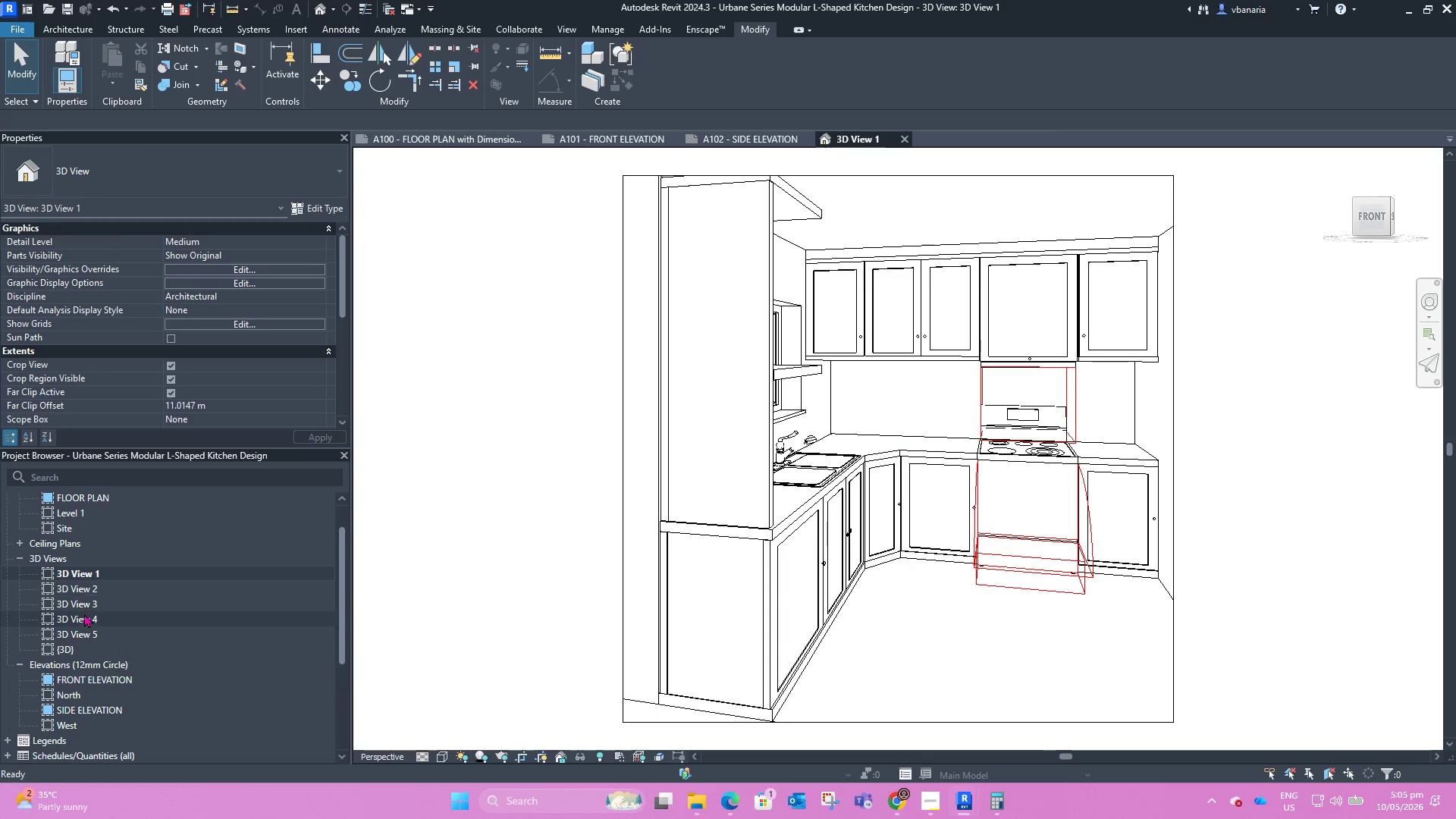 
left_click([89, 589])
 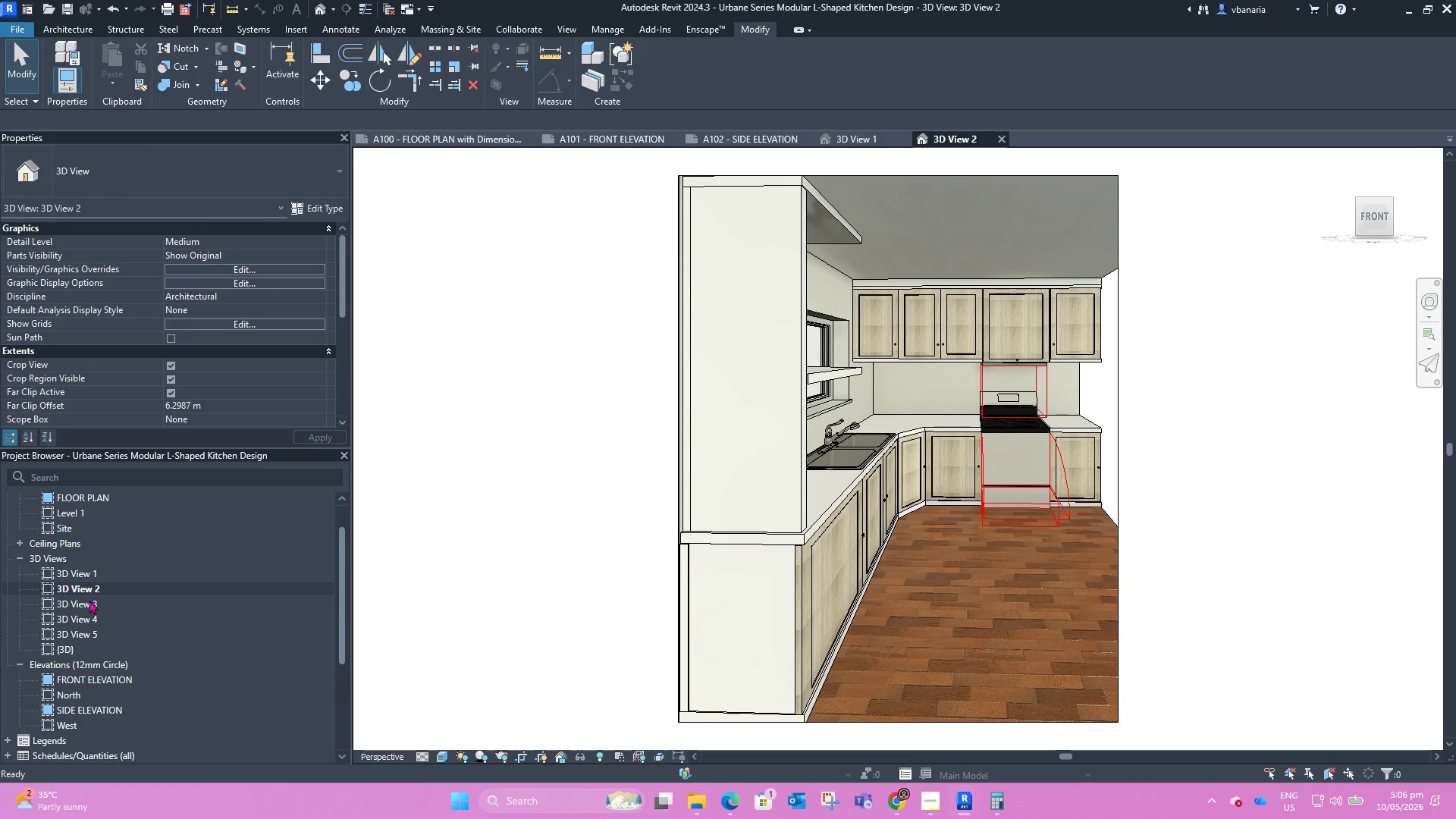 
left_click([87, 604])
 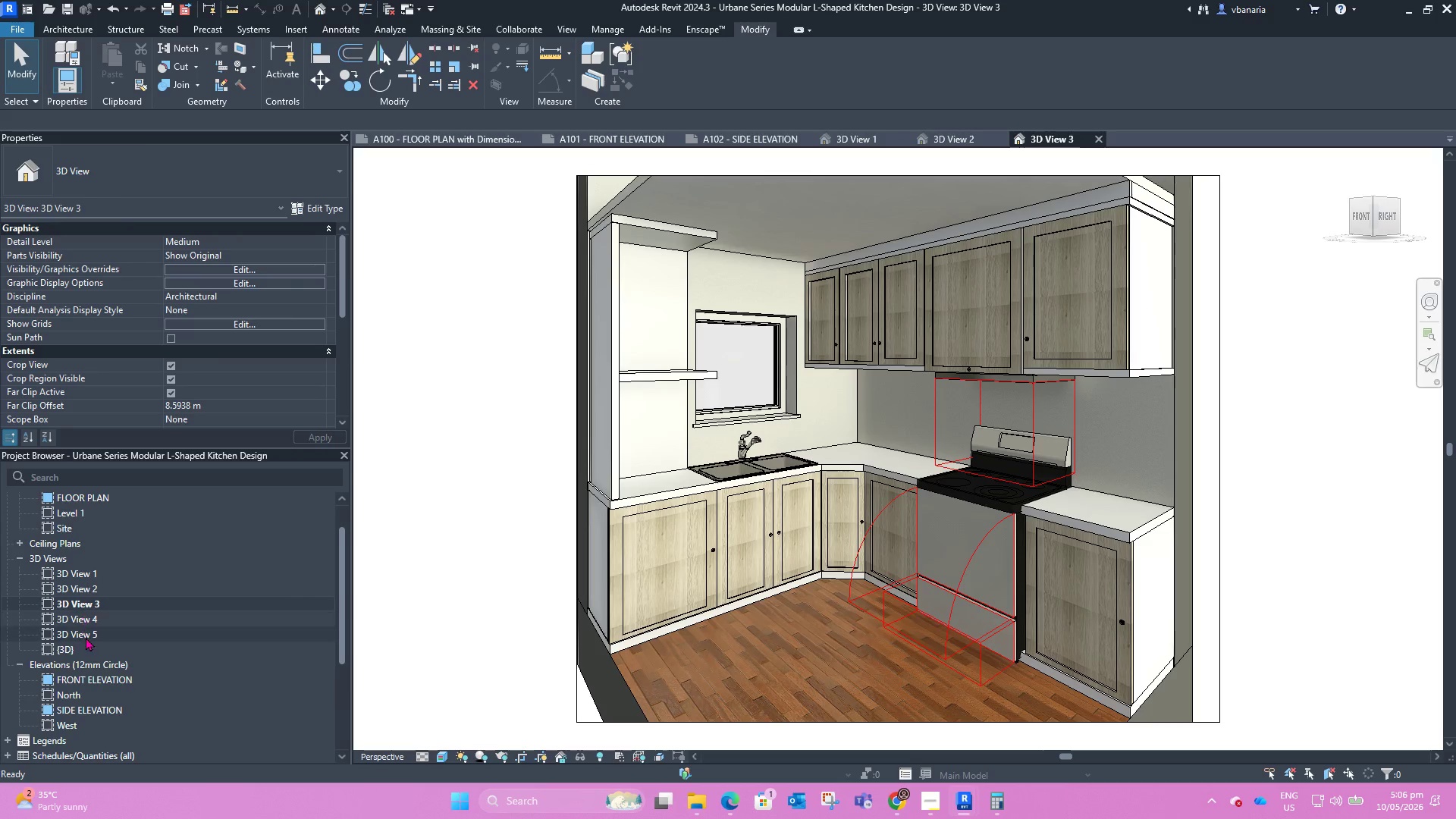 
double_click([86, 619])
 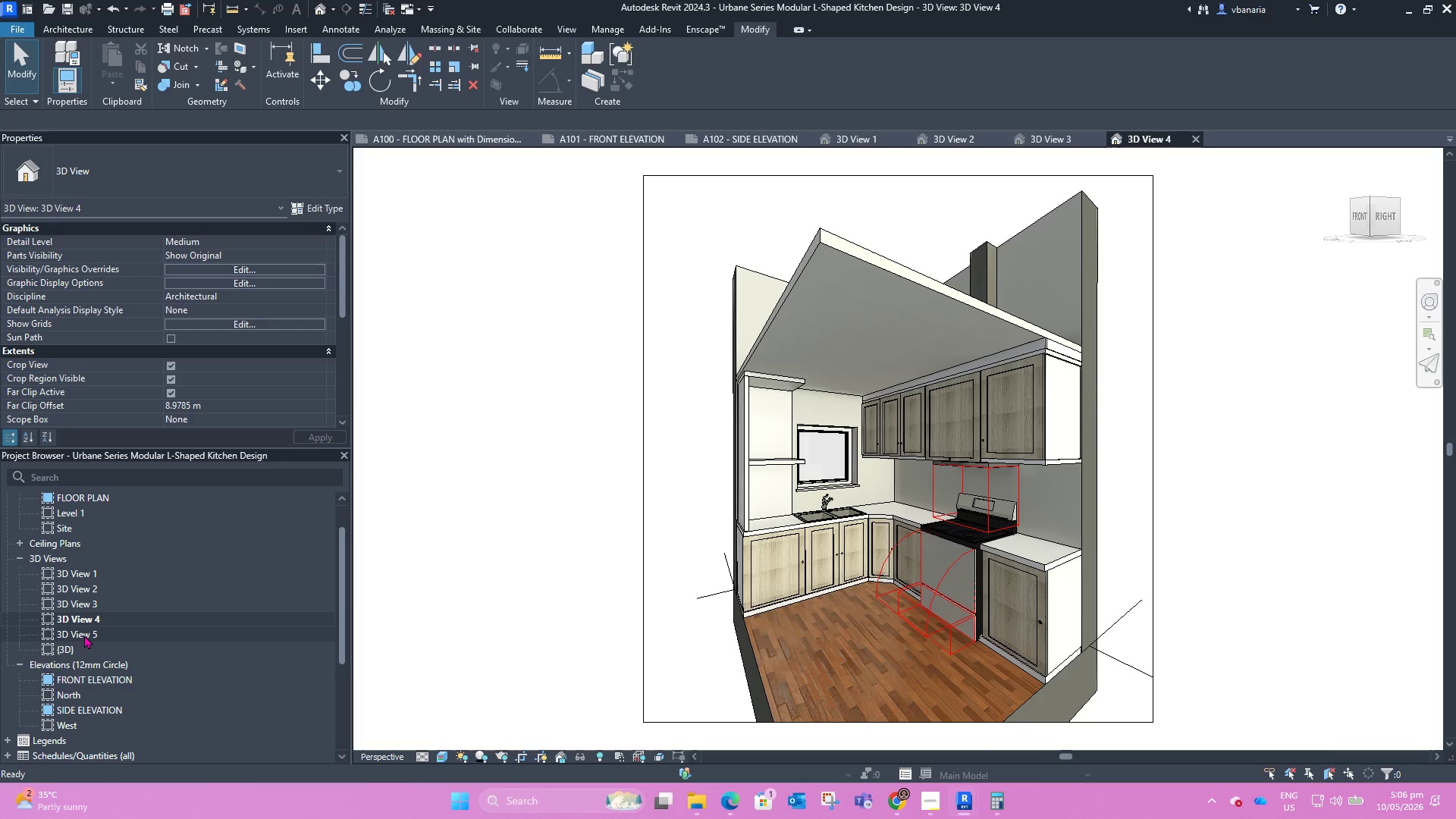 
wait(5.14)
 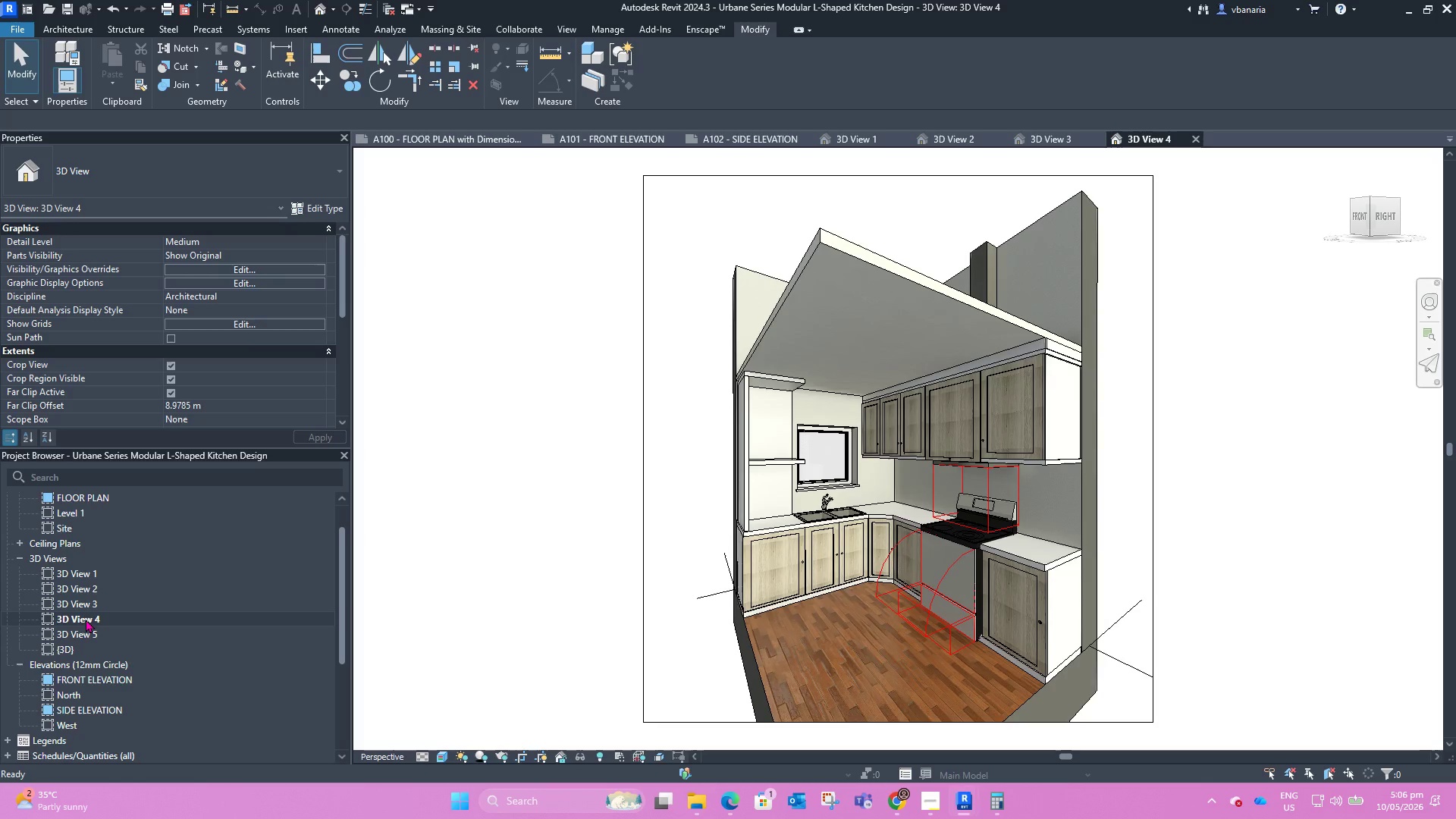 
double_click([84, 635])
 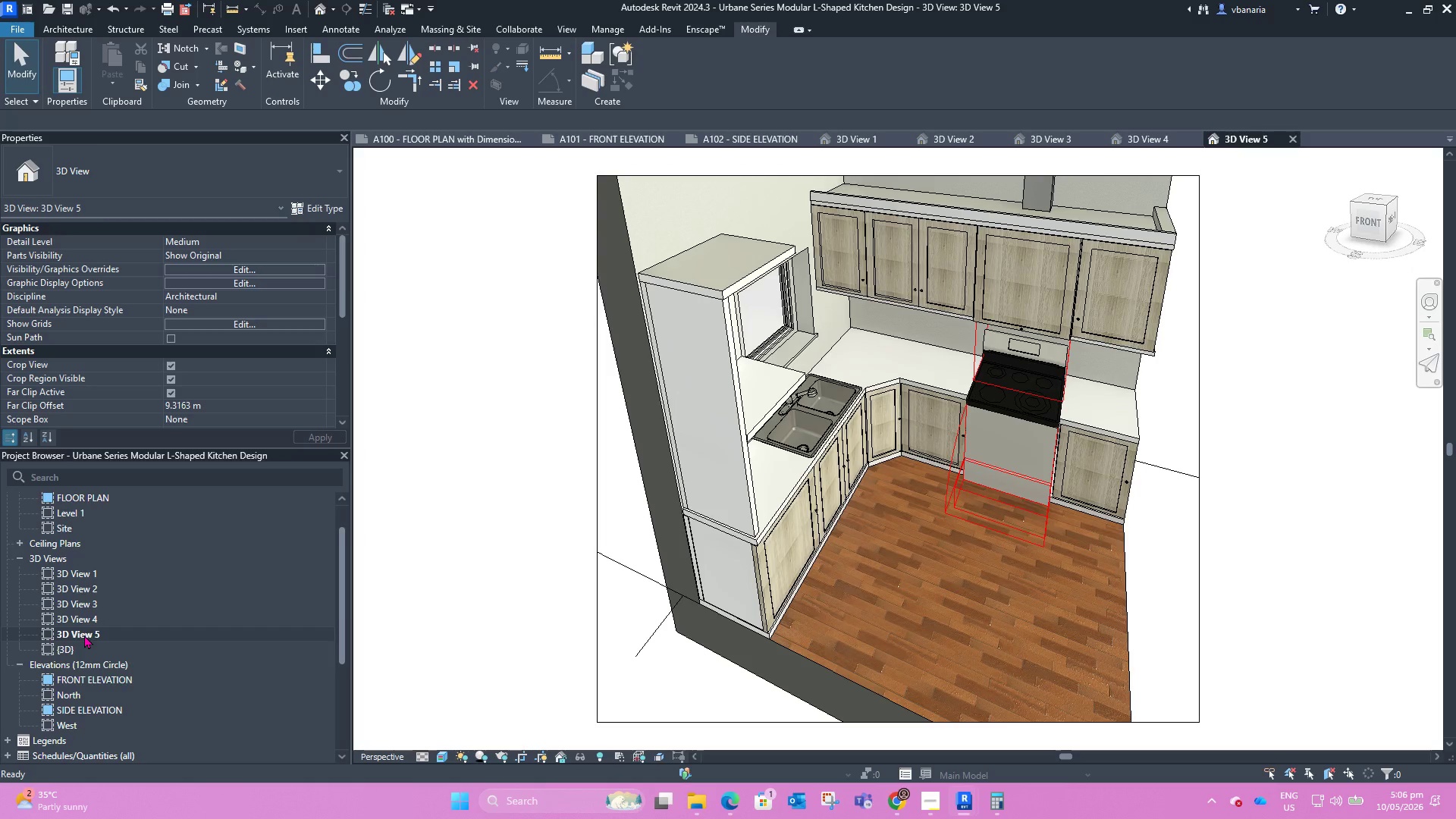 
scroll: coordinate [102, 616], scroll_direction: up, amount: 2.0
 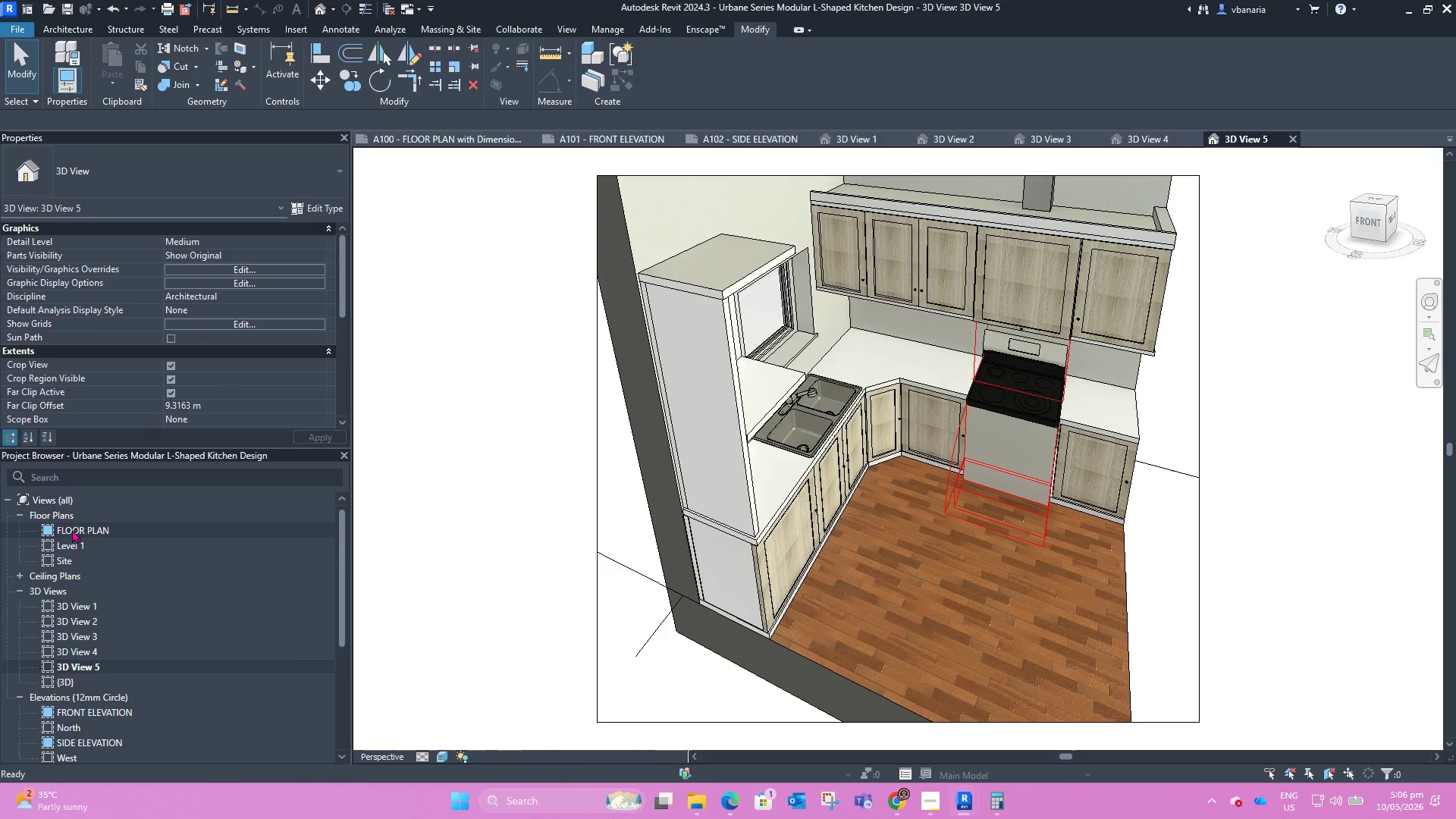 
double_click([72, 529])
 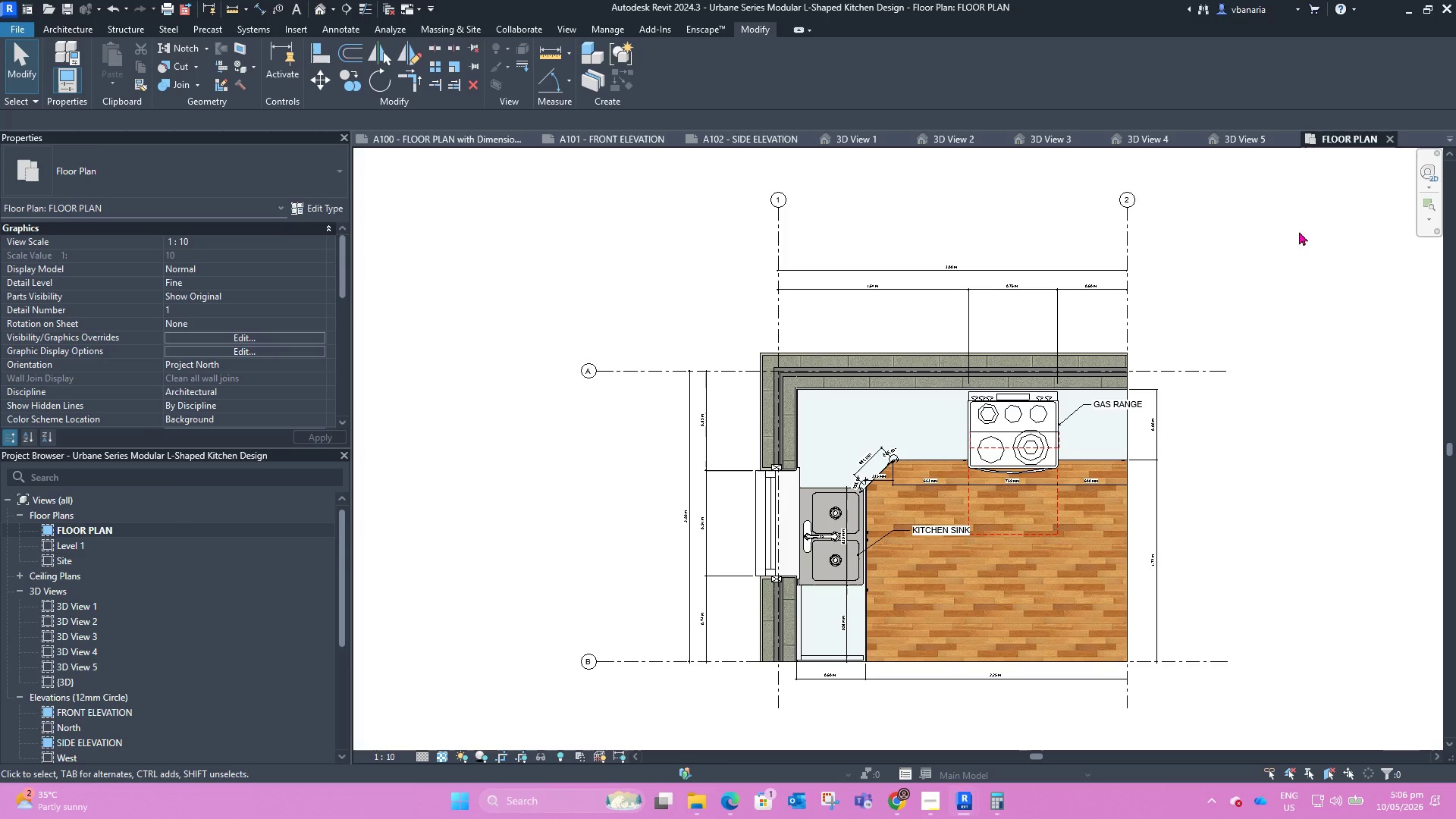 
left_click([1390, 139])
 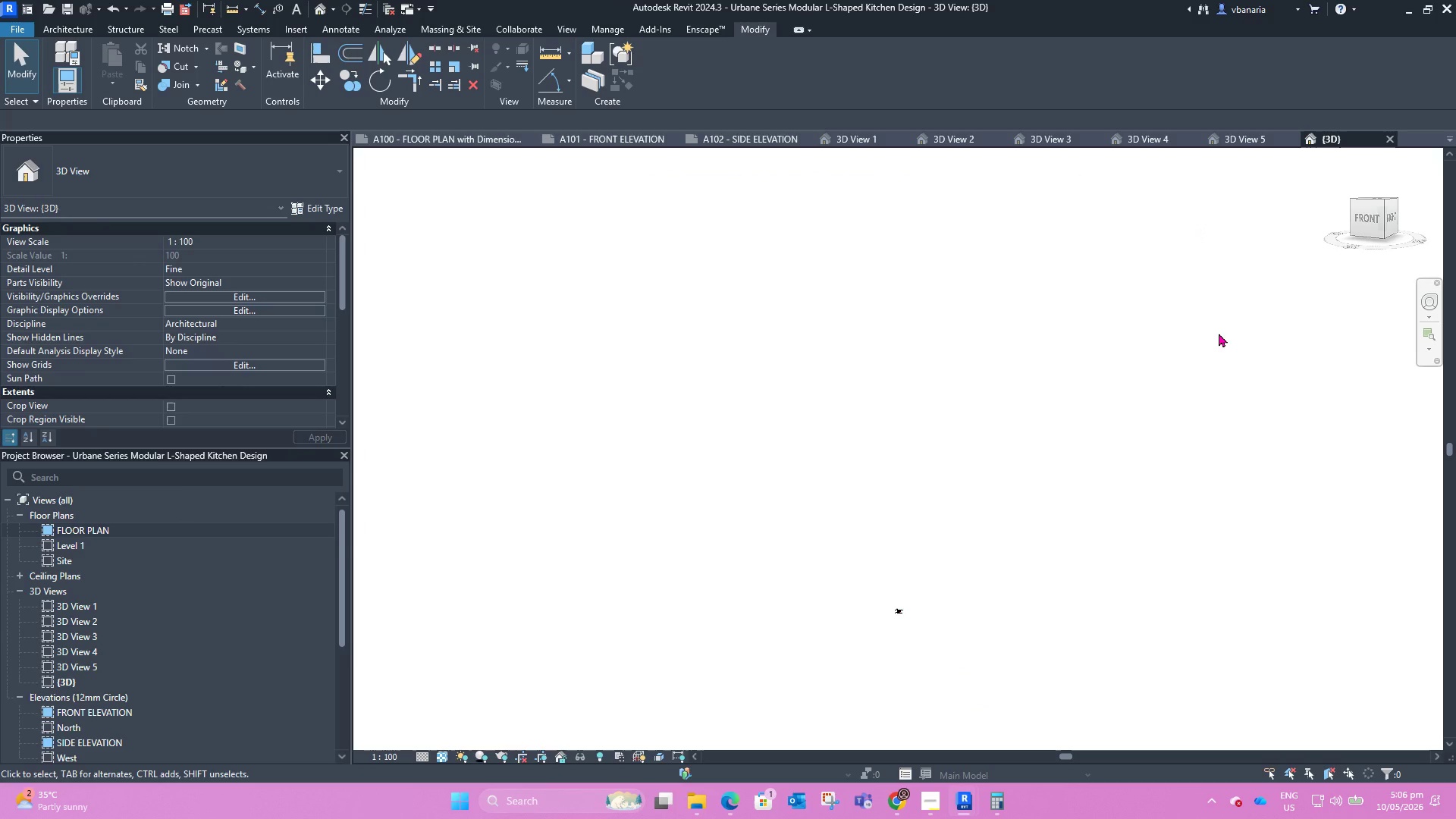 
scroll: coordinate [903, 558], scroll_direction: up, amount: 34.0
 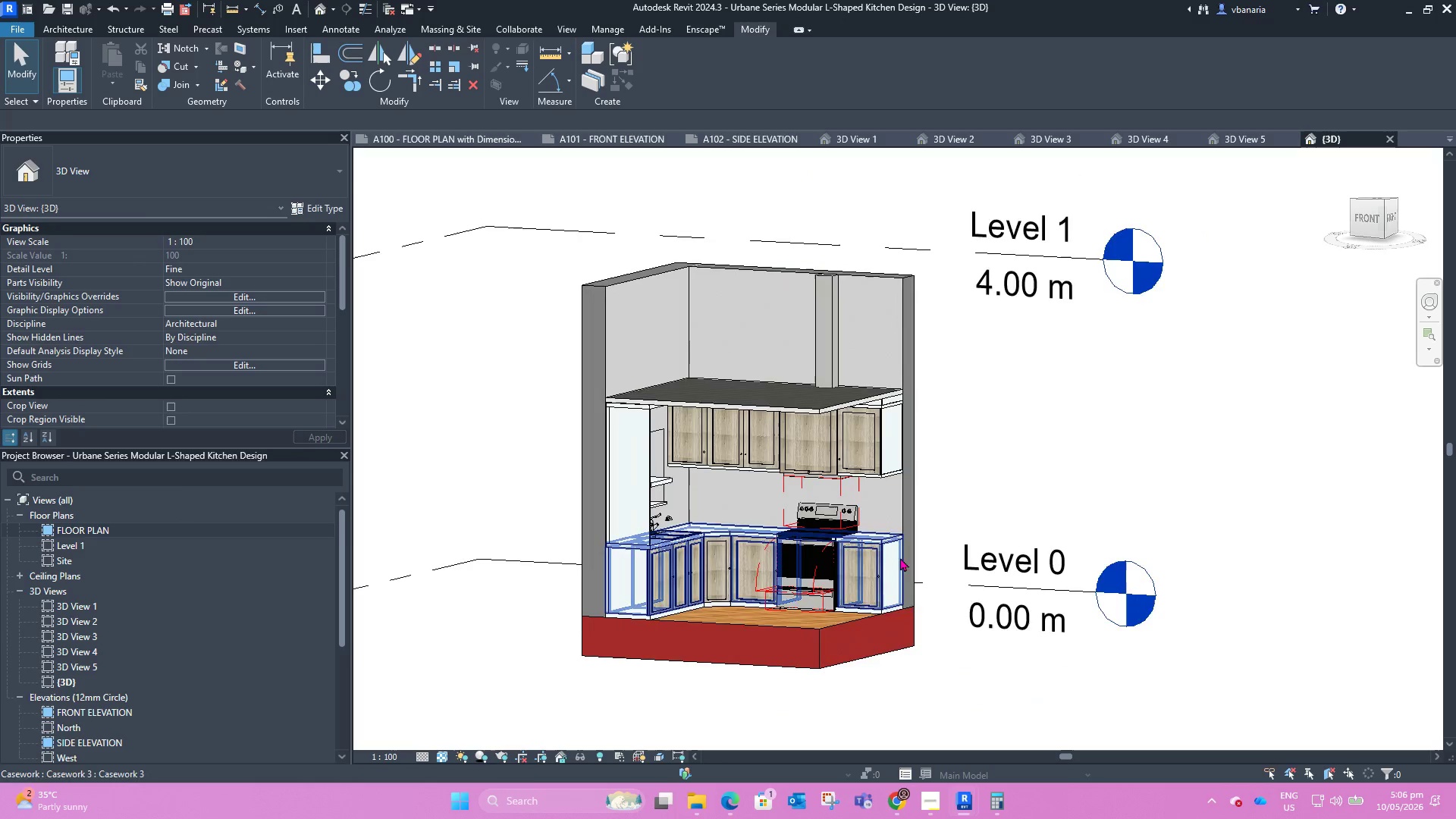 
hold_key(key=ShiftLeft, duration=1.03)
 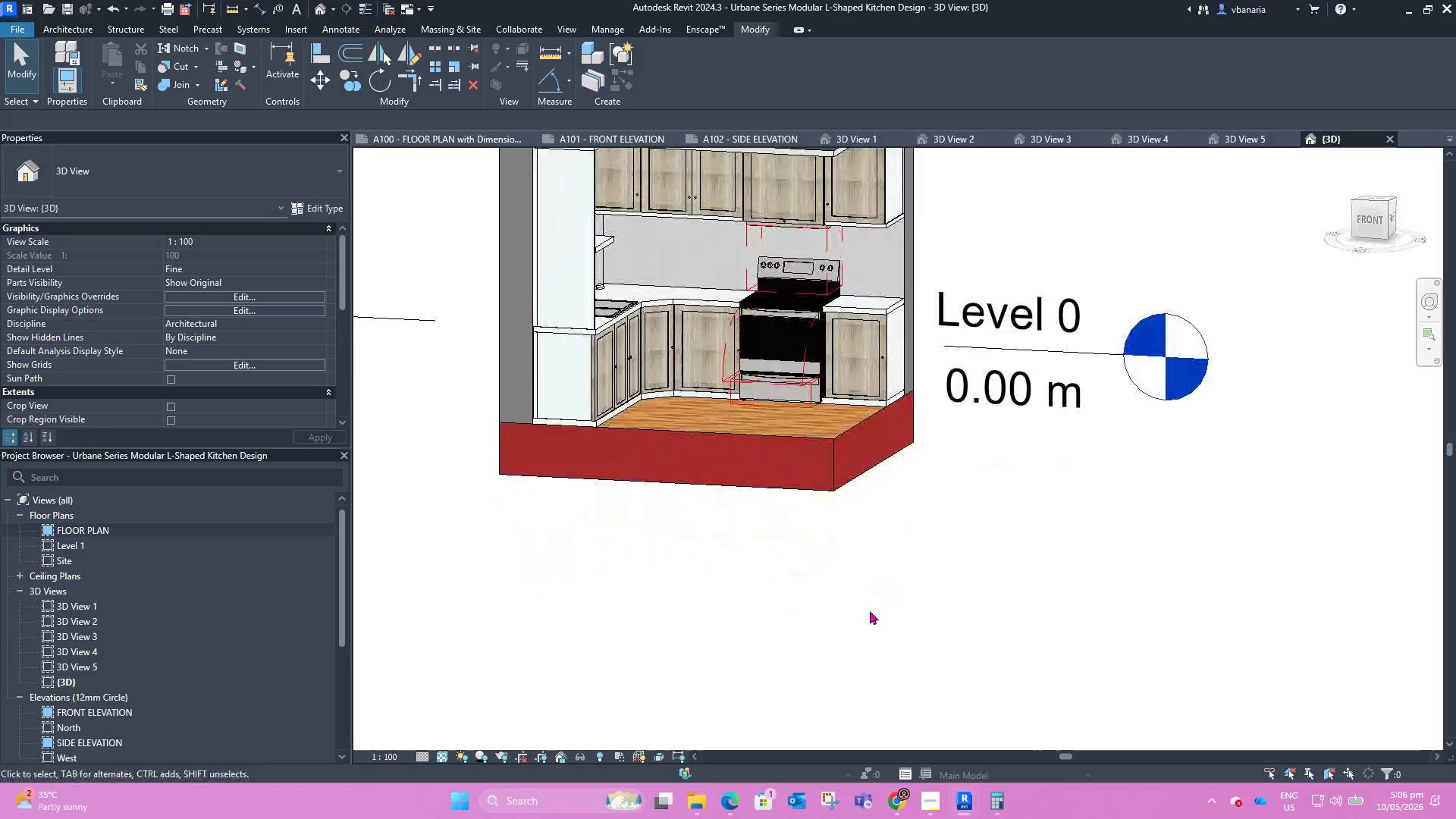 
scroll: coordinate [899, 556], scroll_direction: up, amount: 2.0
 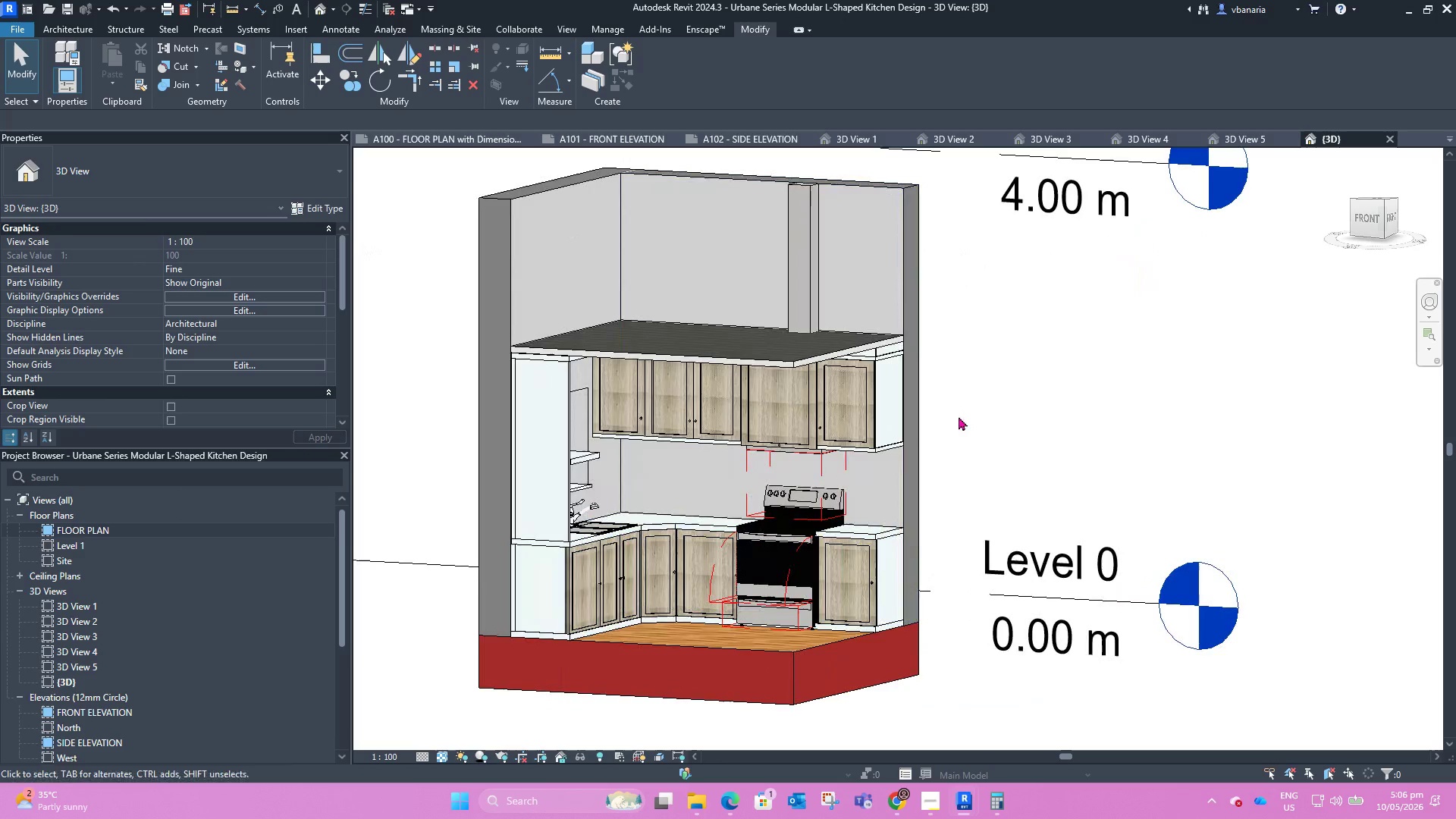 
scroll: coordinate [869, 611], scroll_direction: down, amount: 6.0
 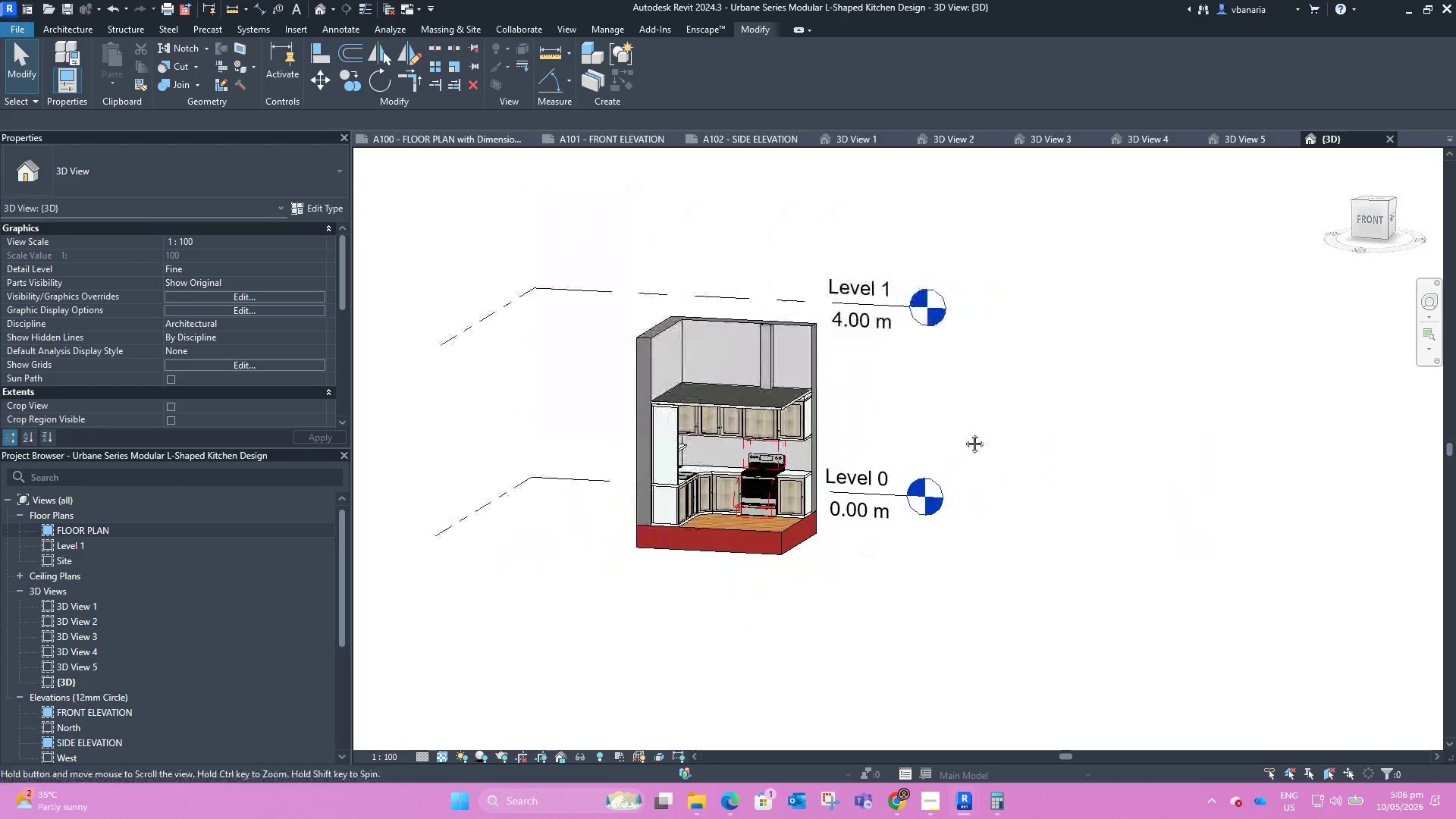 
hold_key(key=ShiftLeft, duration=1.64)
 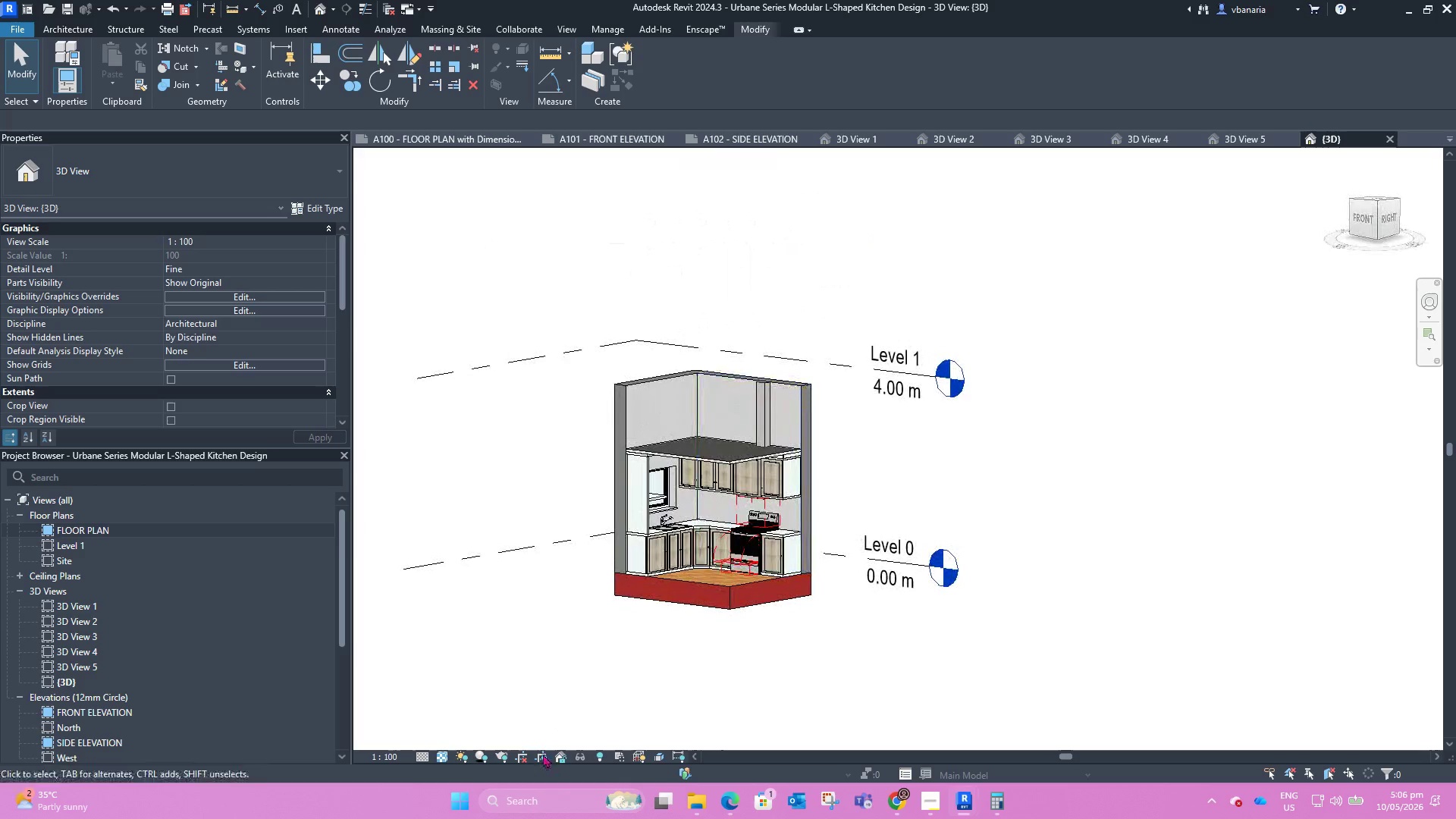 
left_click([543, 757])
 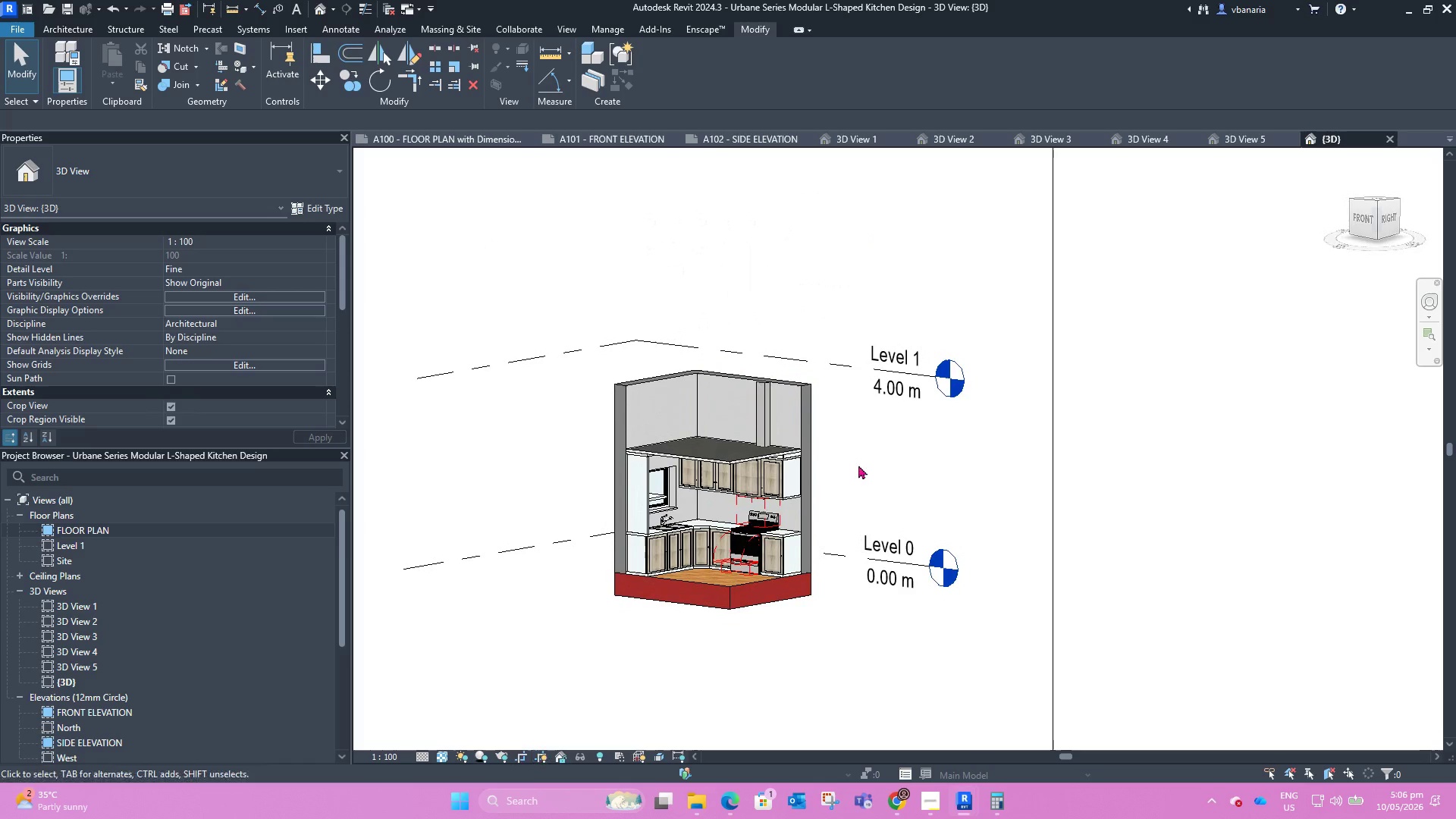 
scroll: coordinate [699, 421], scroll_direction: down, amount: 30.0
 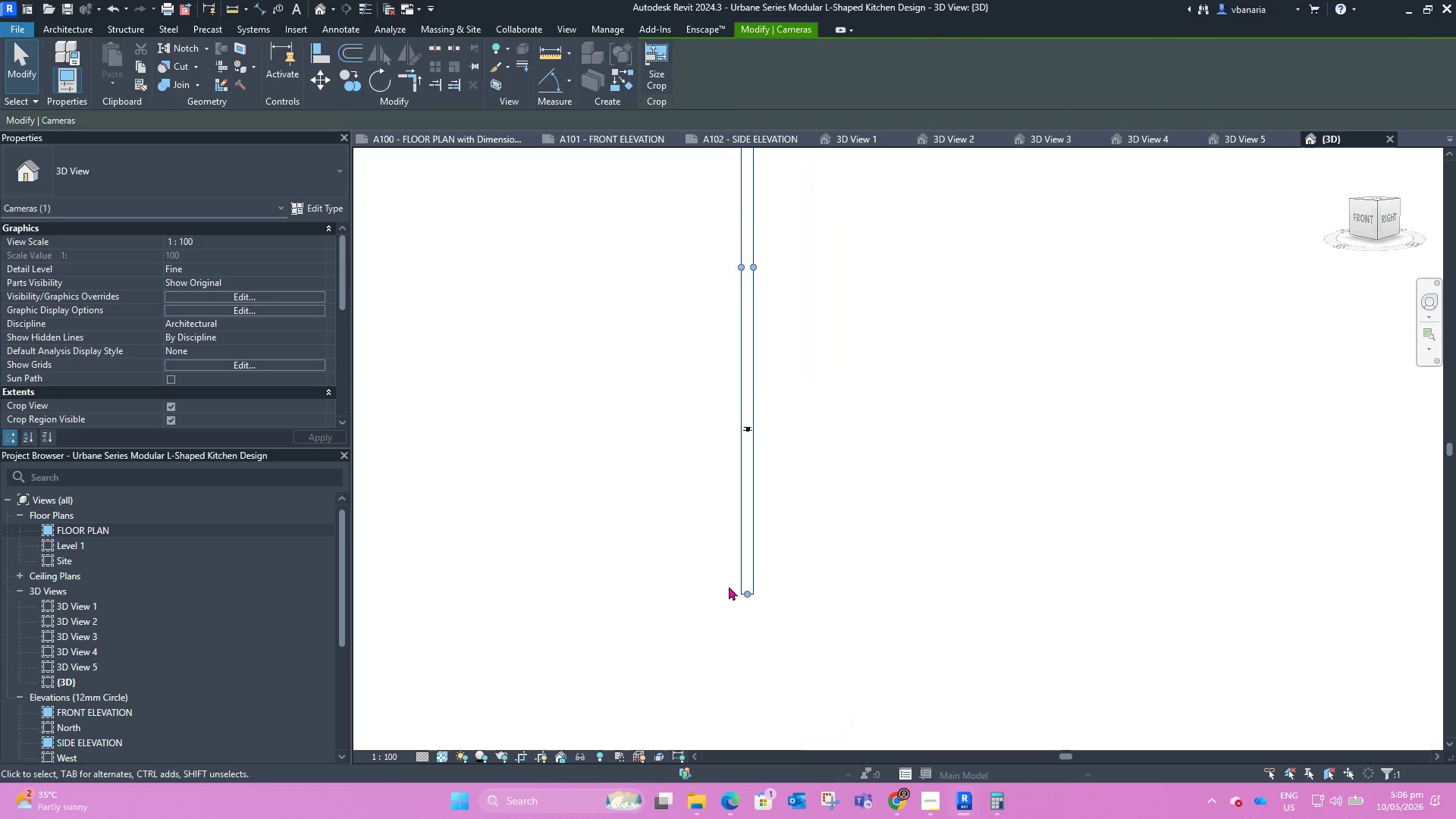 
left_click_drag(start_coordinate=[769, 615], to_coordinate=[770, 286])
 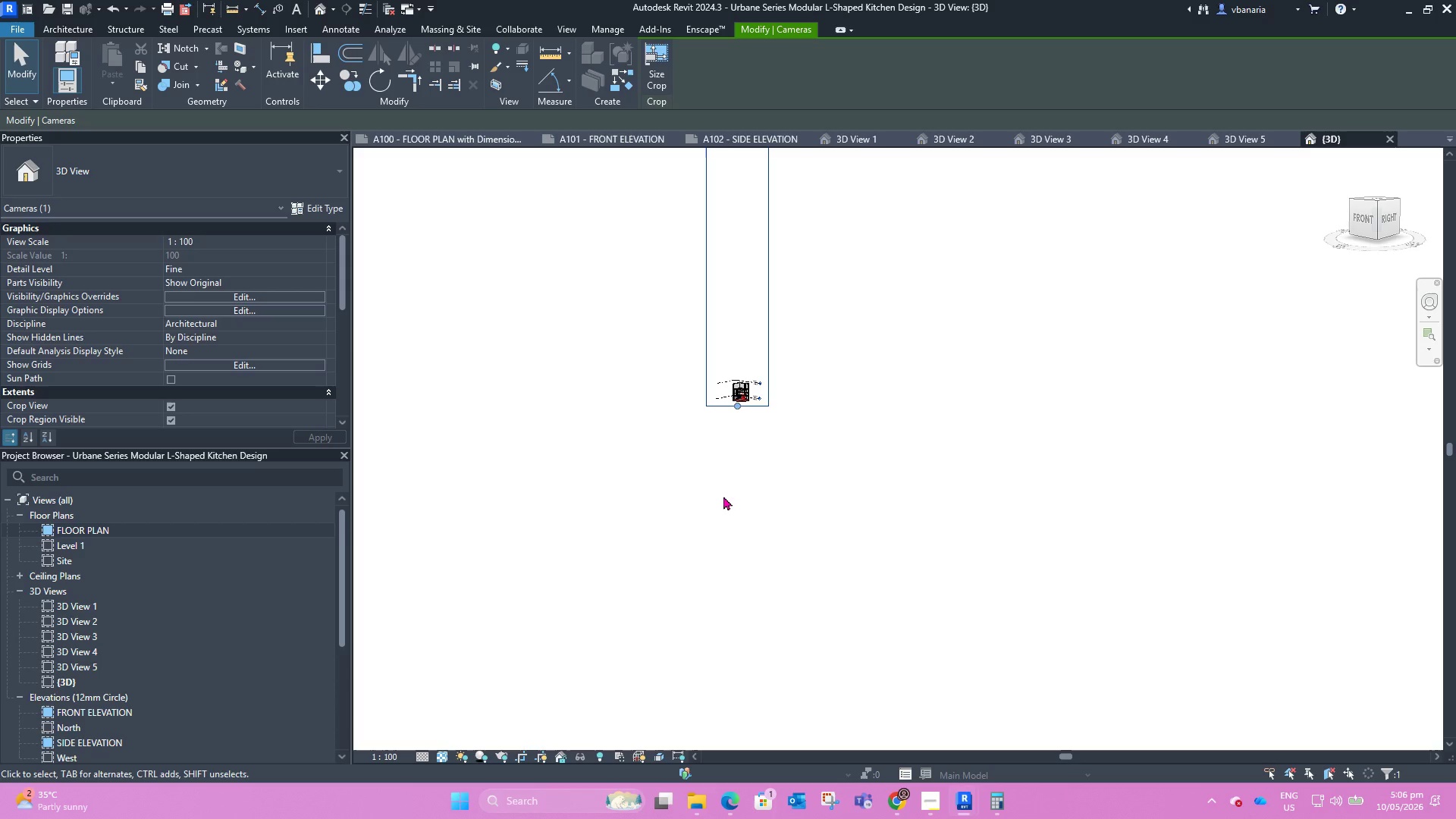 
scroll: coordinate [757, 586], scroll_direction: up, amount: 11.0
 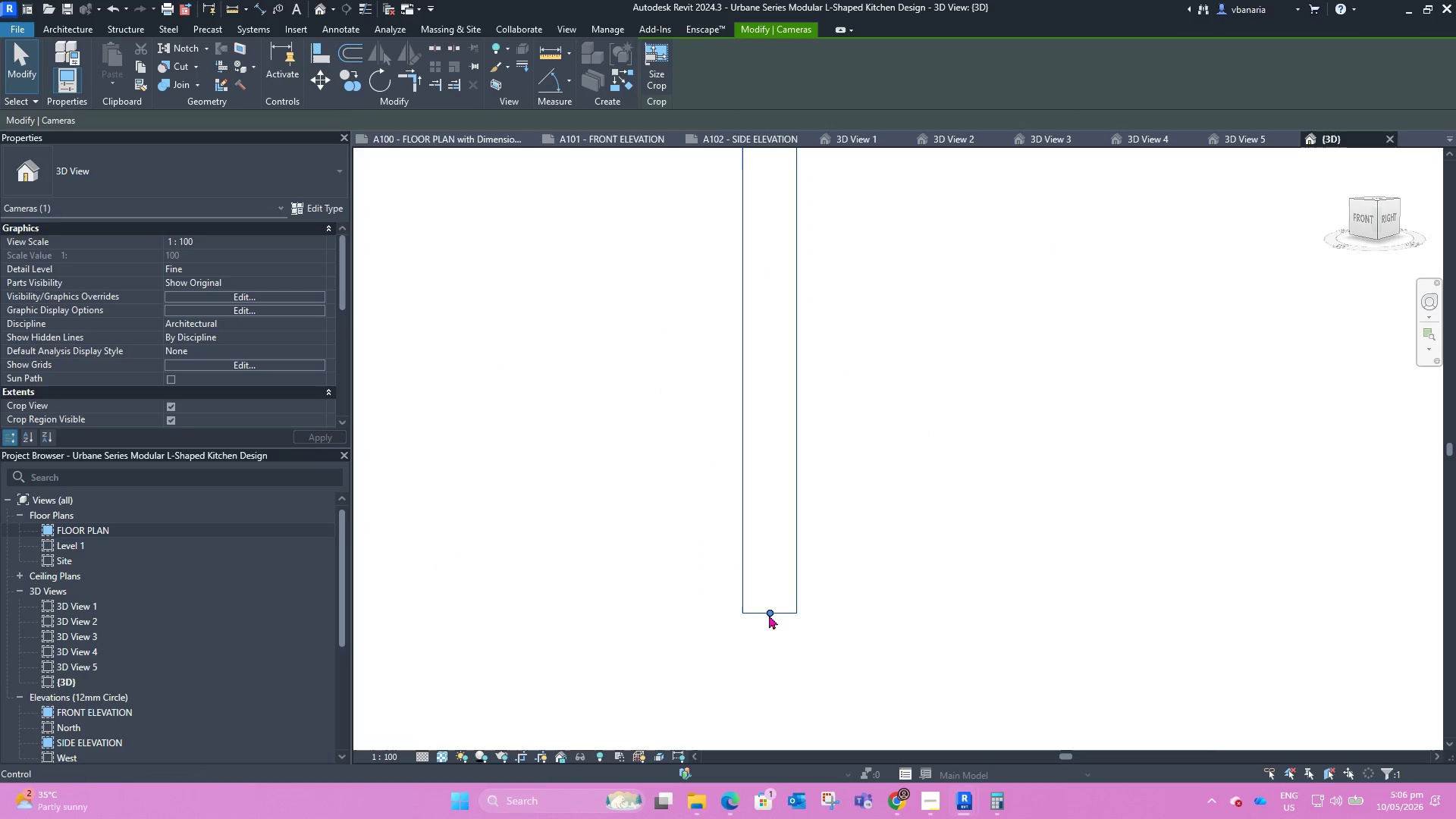 
scroll: coordinate [705, 474], scroll_direction: down, amount: 15.0
 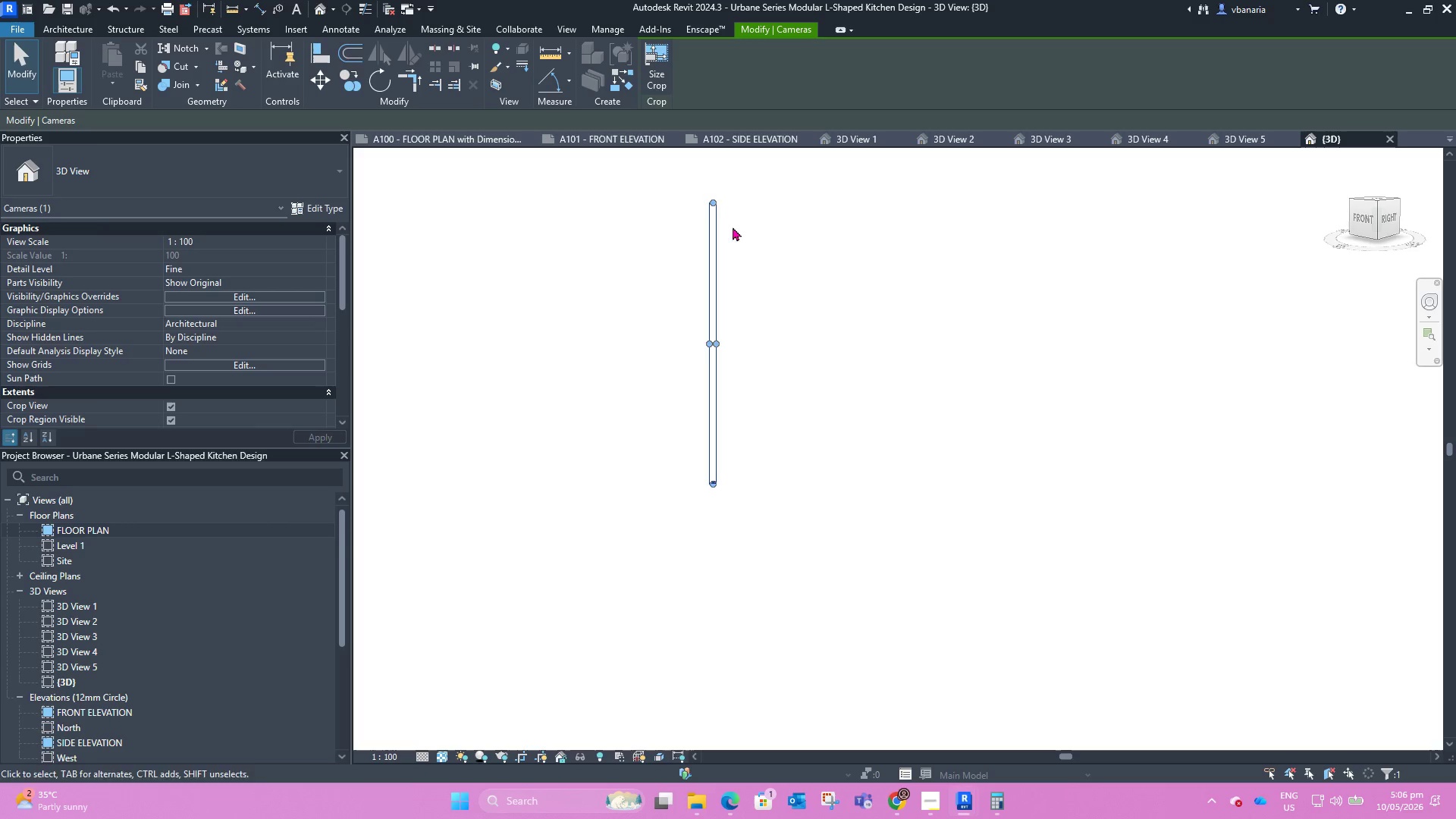 
scroll: coordinate [702, 189], scroll_direction: up, amount: 8.0
 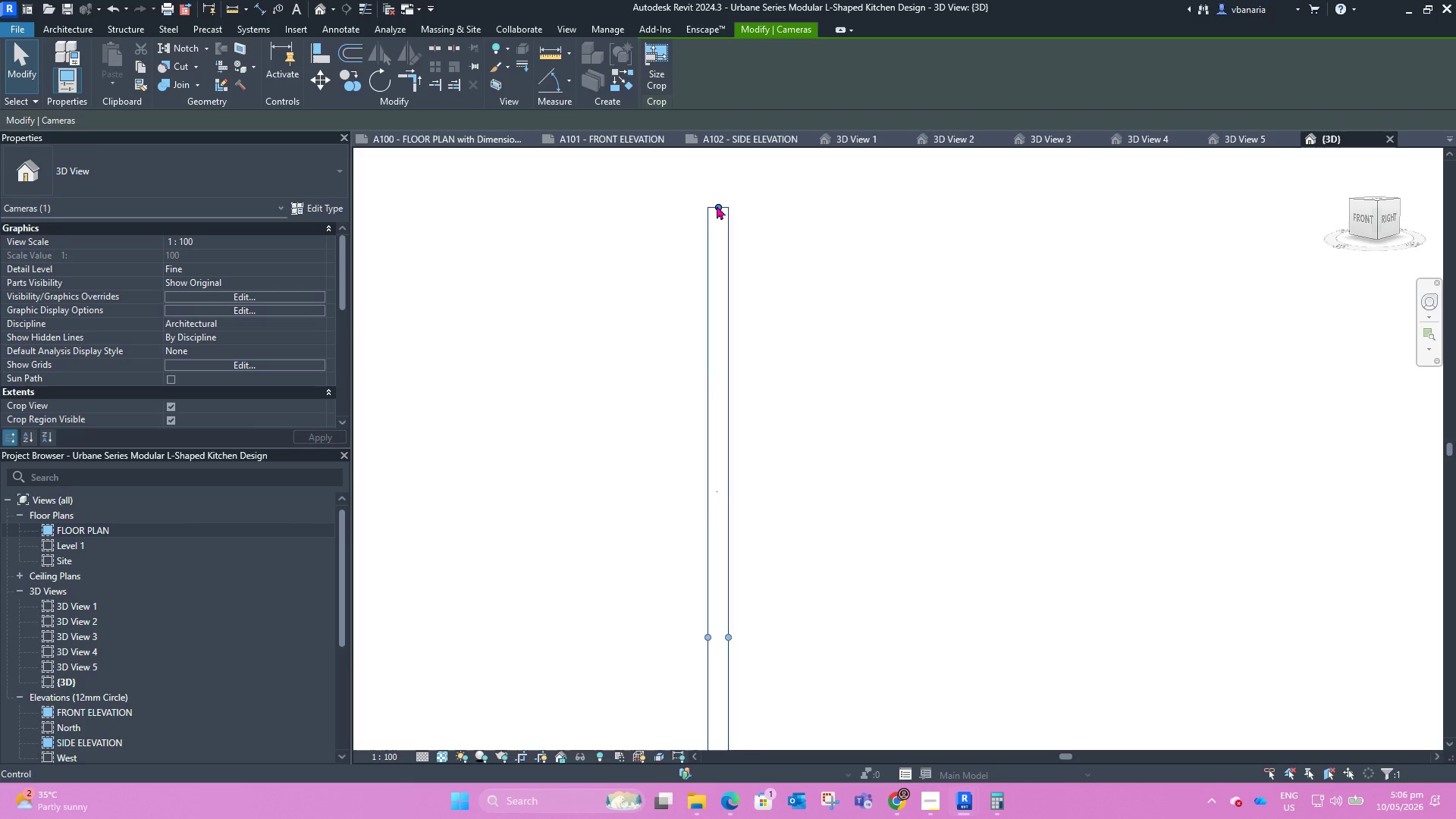 
left_click_drag(start_coordinate=[717, 206], to_coordinate=[724, 465])
 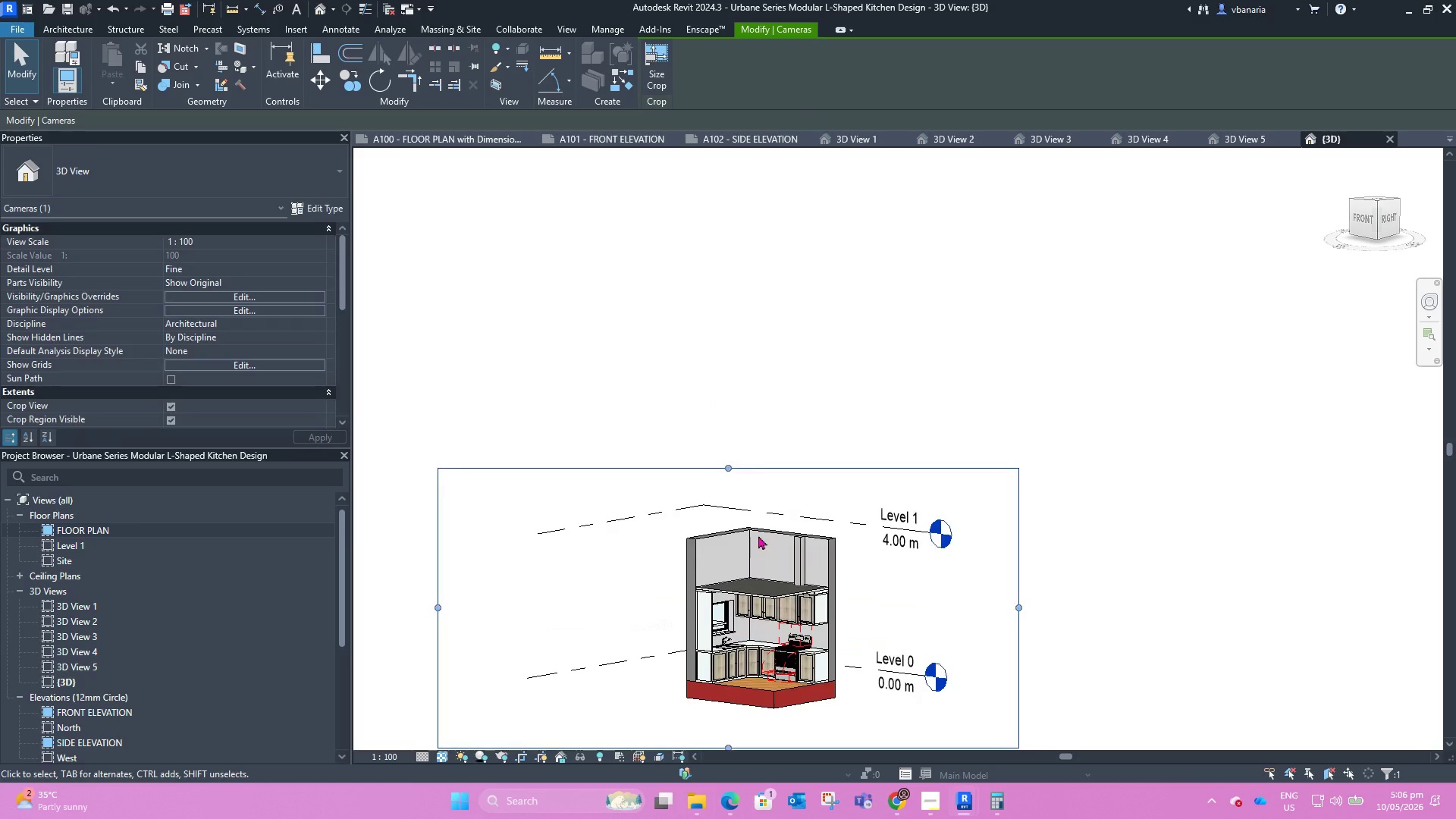 
scroll: coordinate [724, 353], scroll_direction: down, amount: 8.0
 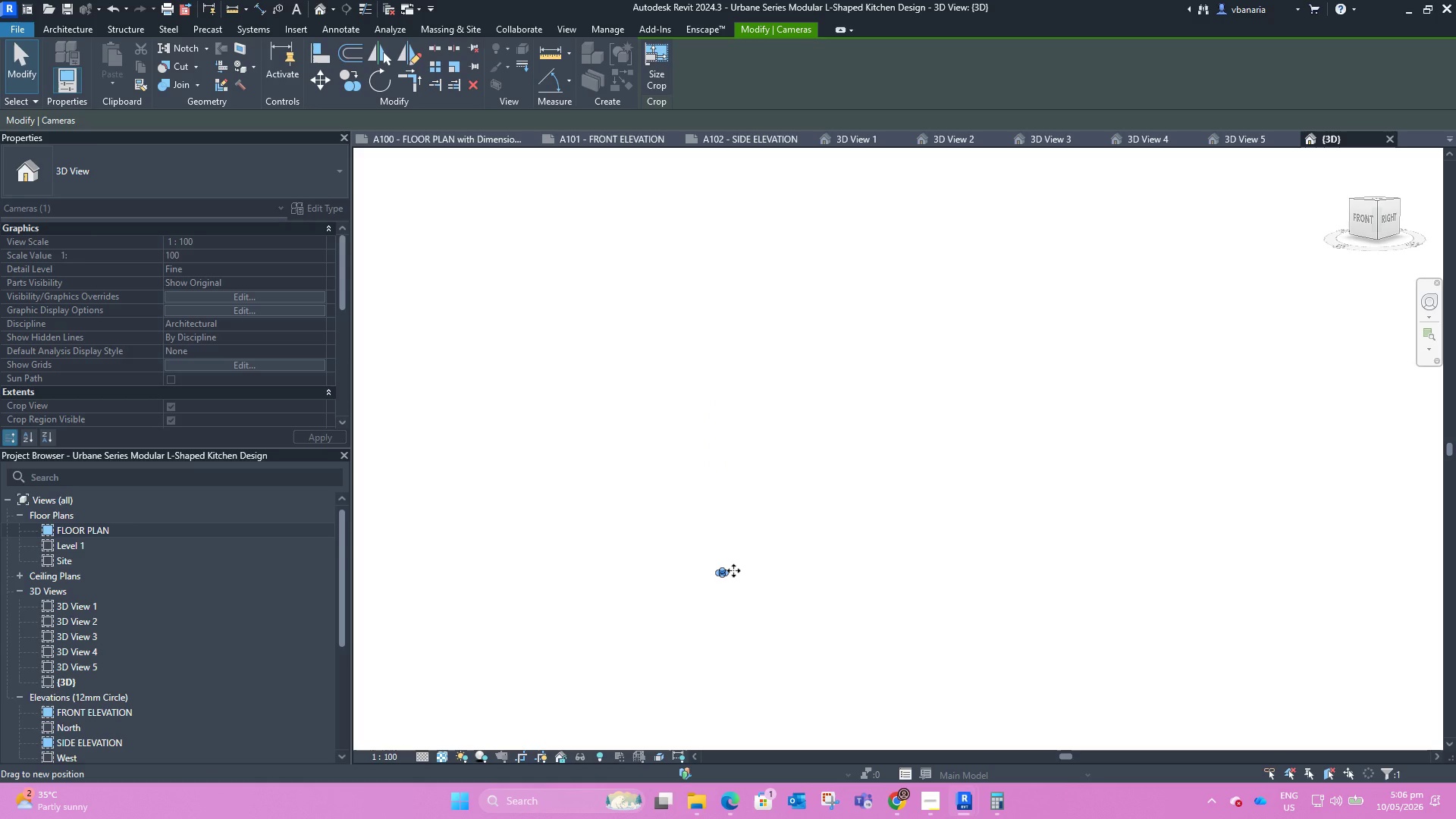 
scroll: coordinate [758, 548], scroll_direction: up, amount: 32.0
 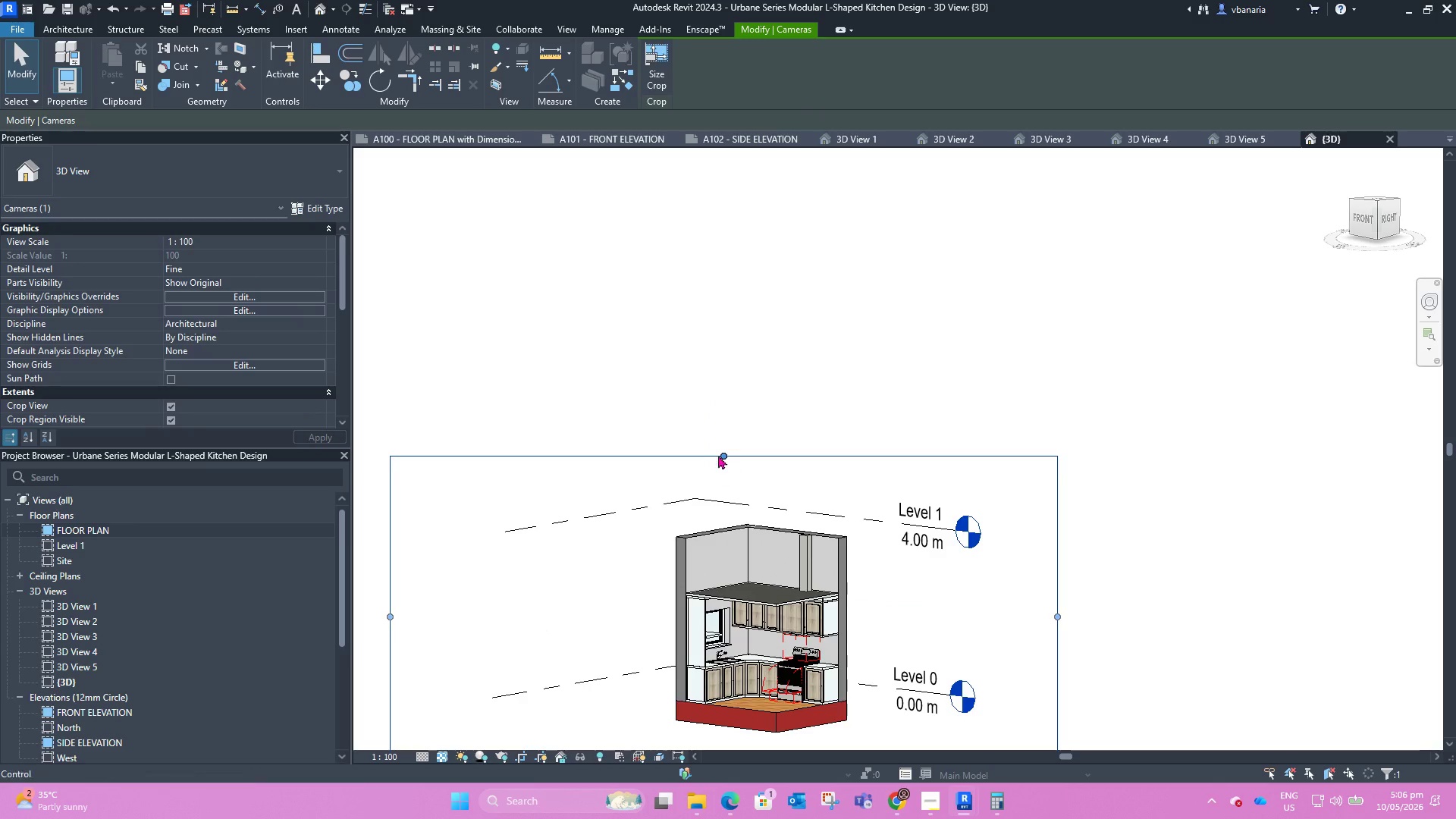 
left_click_drag(start_coordinate=[718, 454], to_coordinate=[726, 484])
 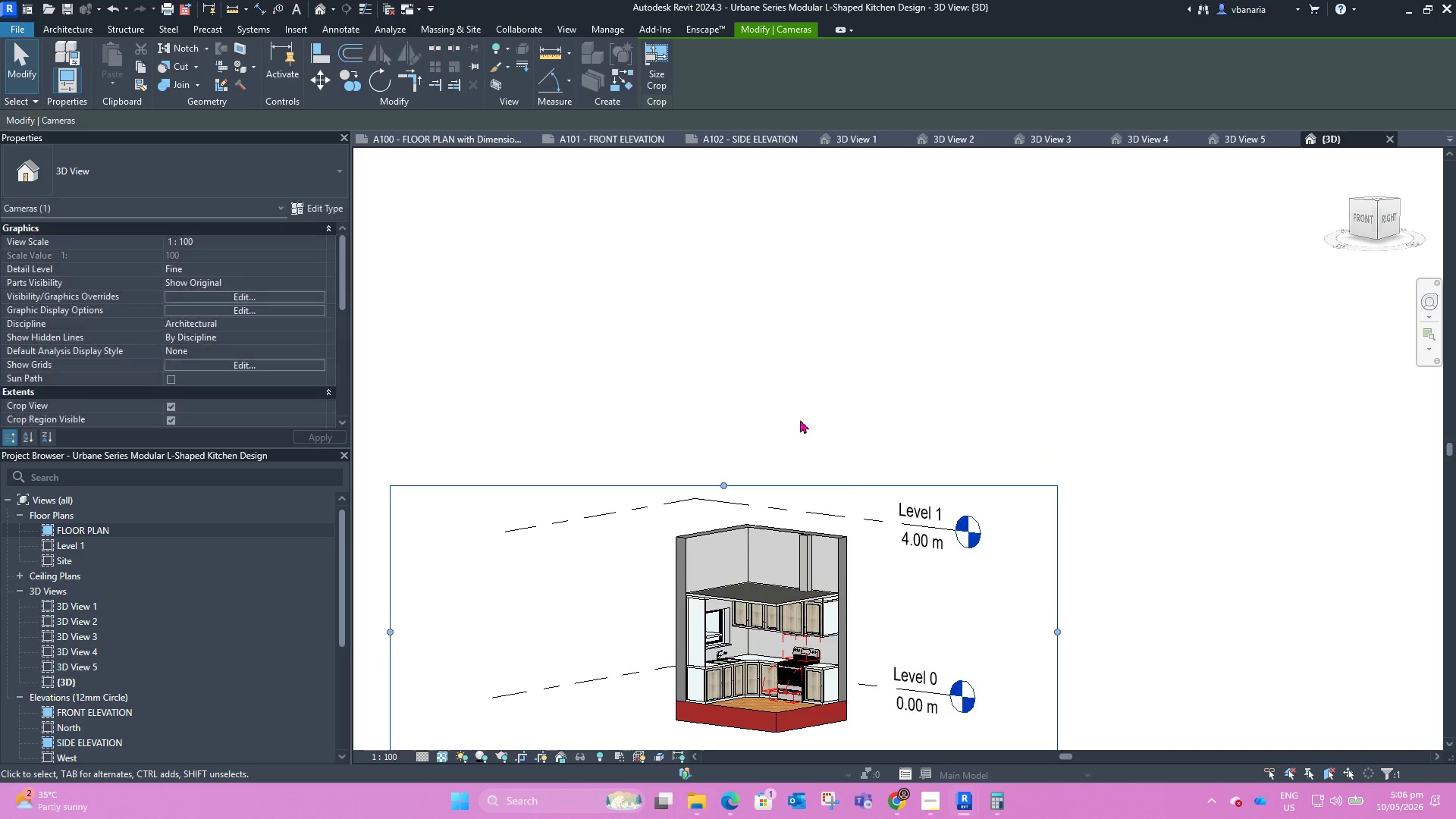 
scroll: coordinate [740, 609], scroll_direction: down, amount: 2.0
 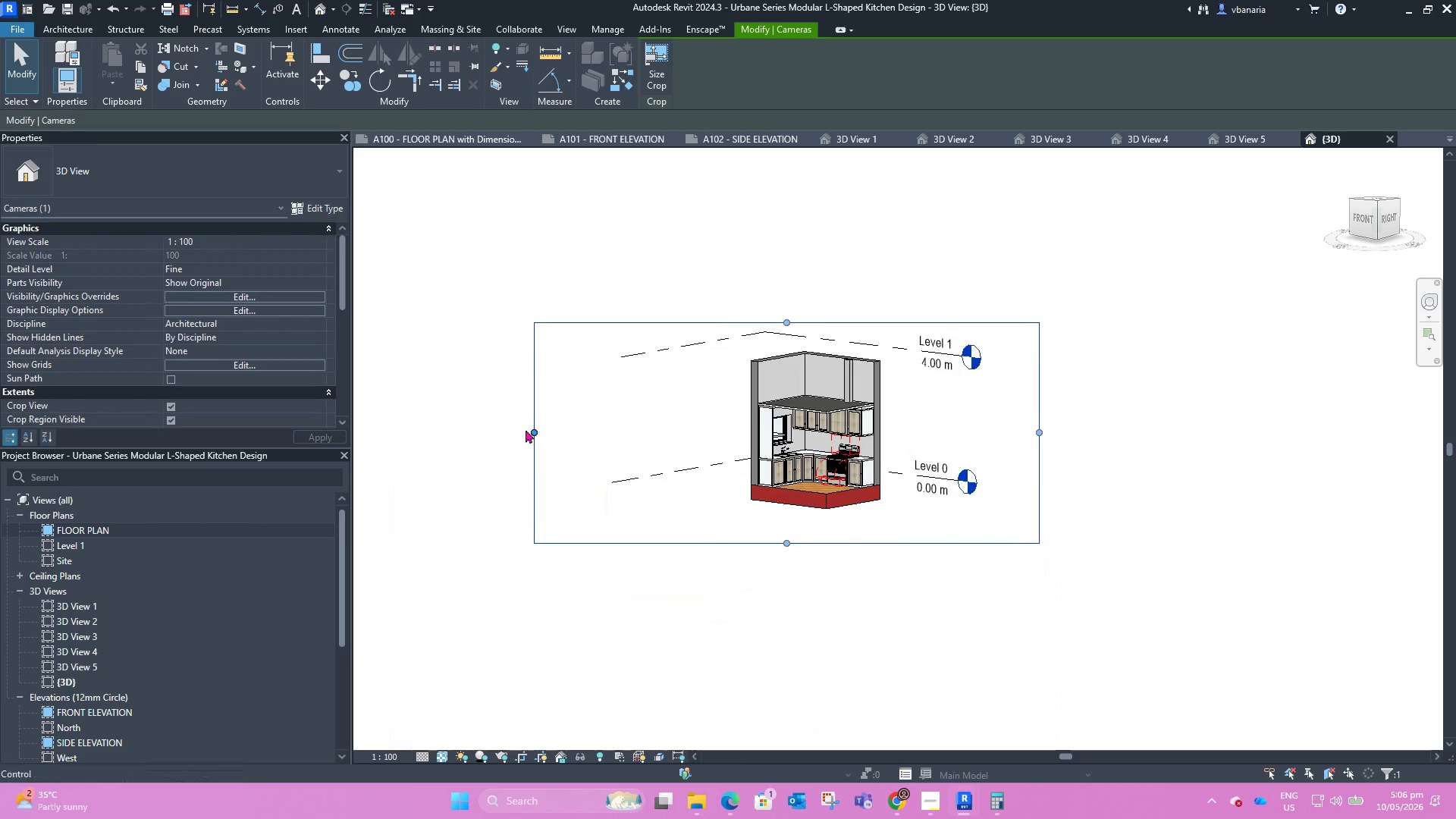 
left_click_drag(start_coordinate=[527, 429], to_coordinate=[679, 442])
 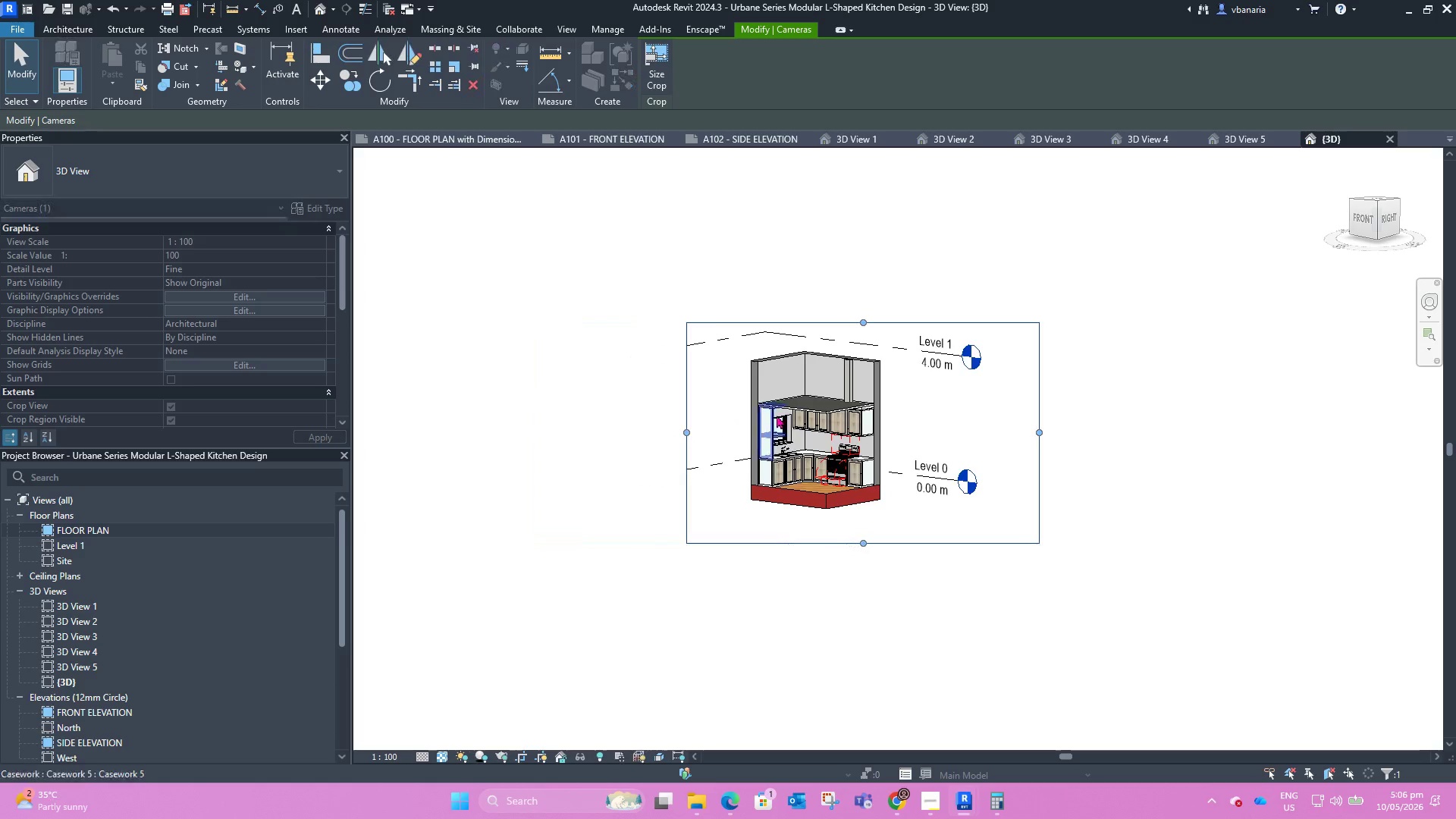 
scroll: coordinate [779, 414], scroll_direction: up, amount: 4.0
 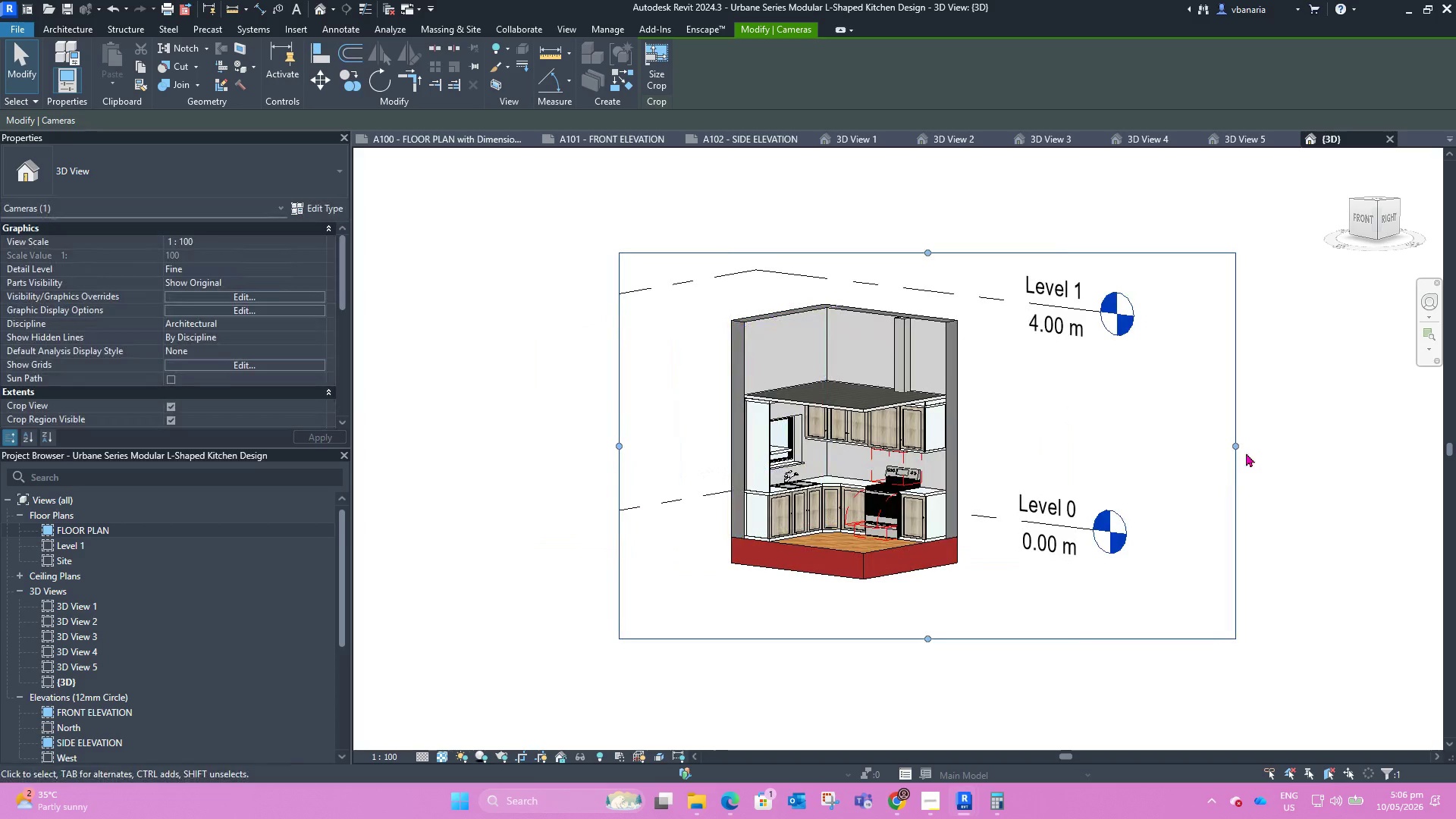 
left_click_drag(start_coordinate=[1243, 449], to_coordinate=[1162, 435])
 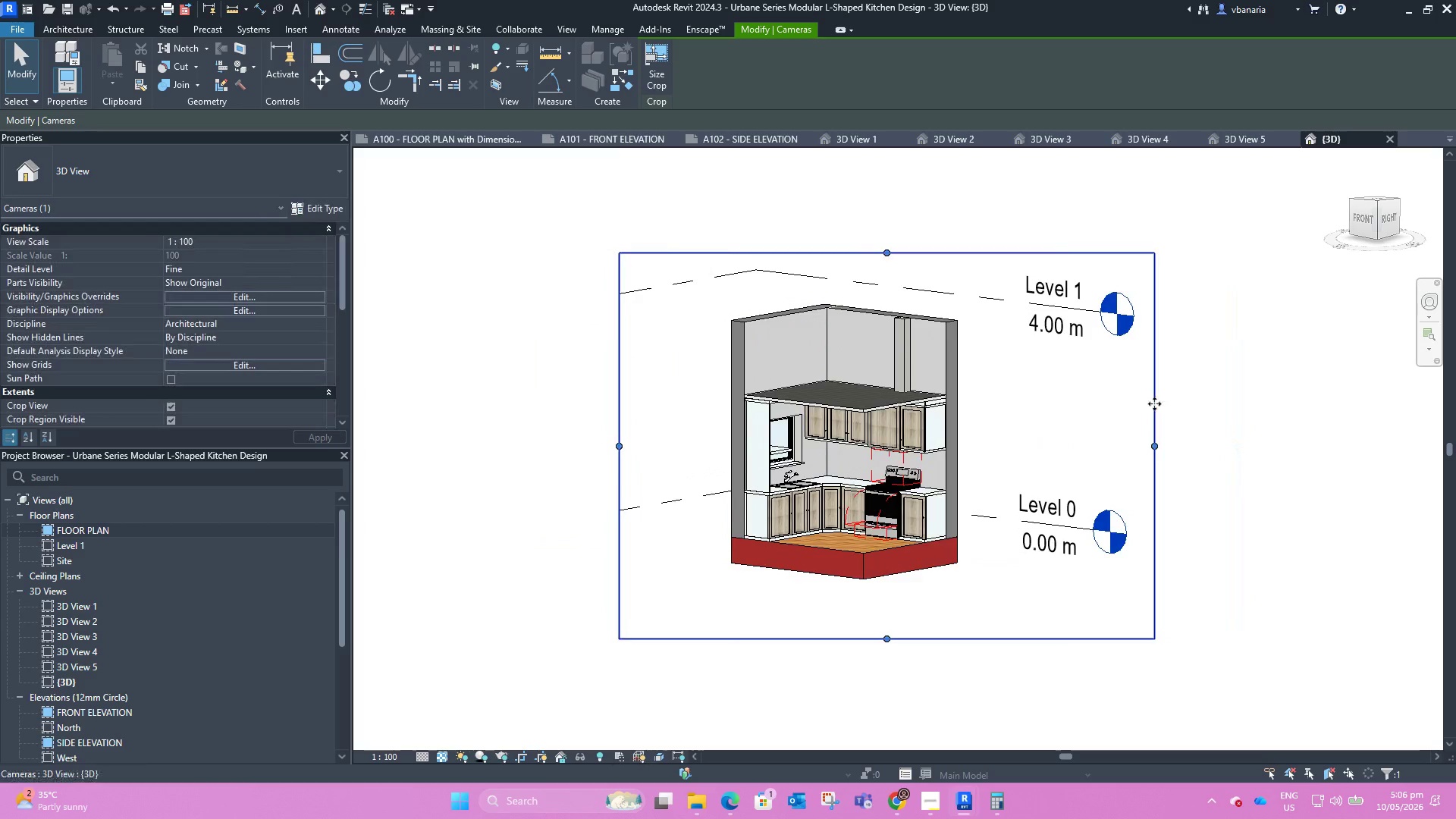 
scroll: coordinate [1154, 401], scroll_direction: up, amount: 2.0
 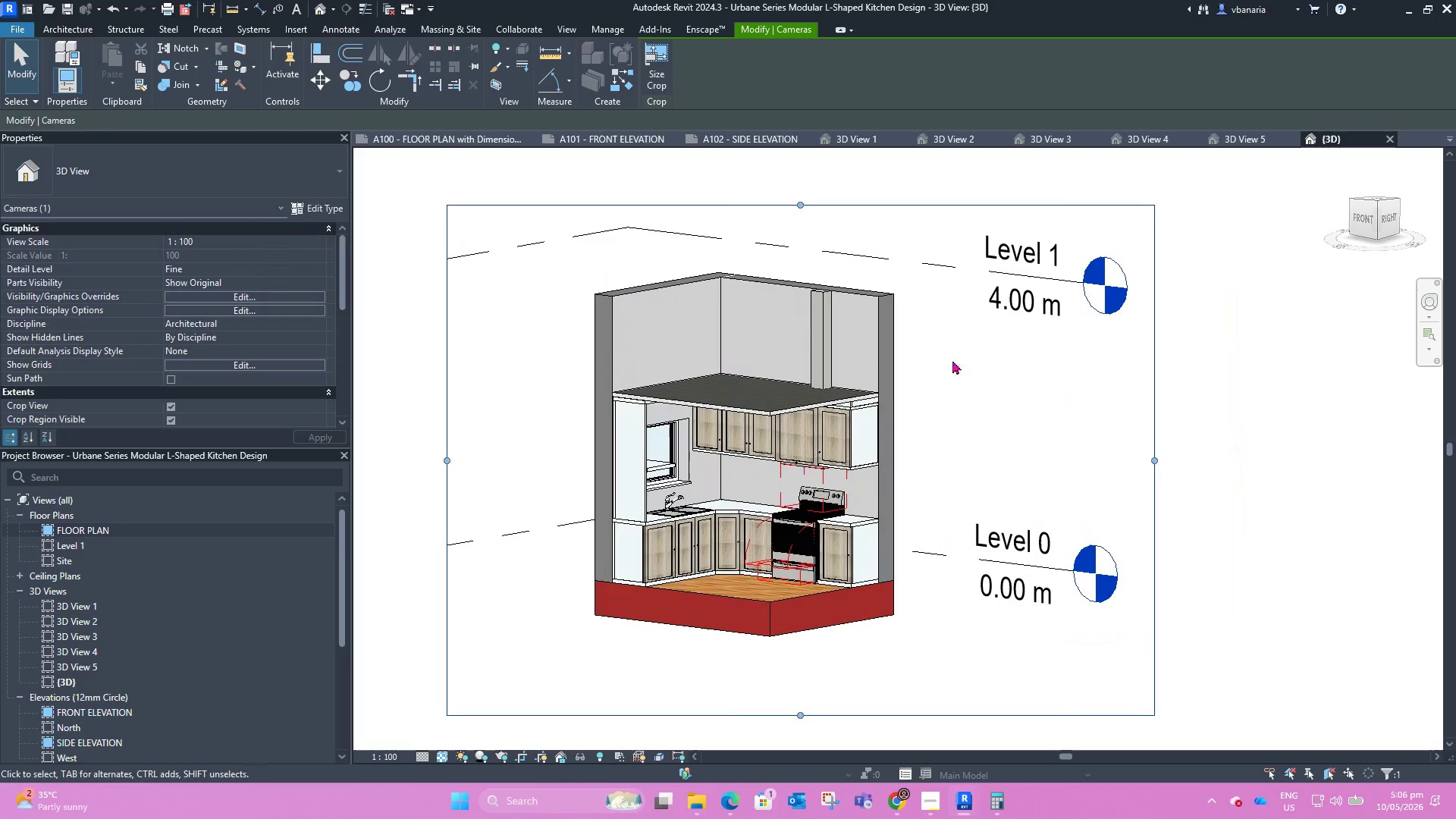 
left_click([981, 360])
 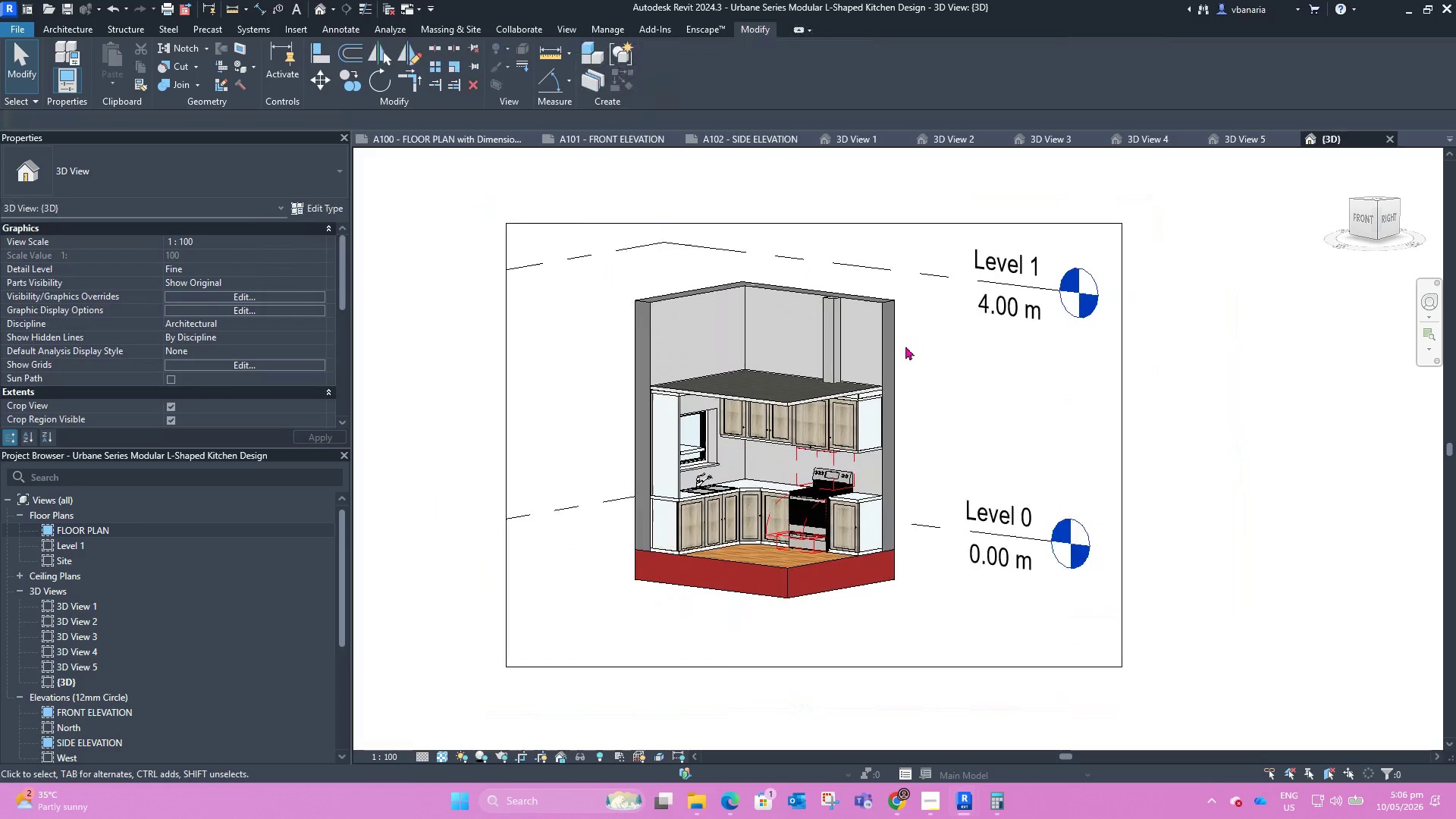 
scroll: coordinate [839, 390], scroll_direction: none, amount: 0.0
 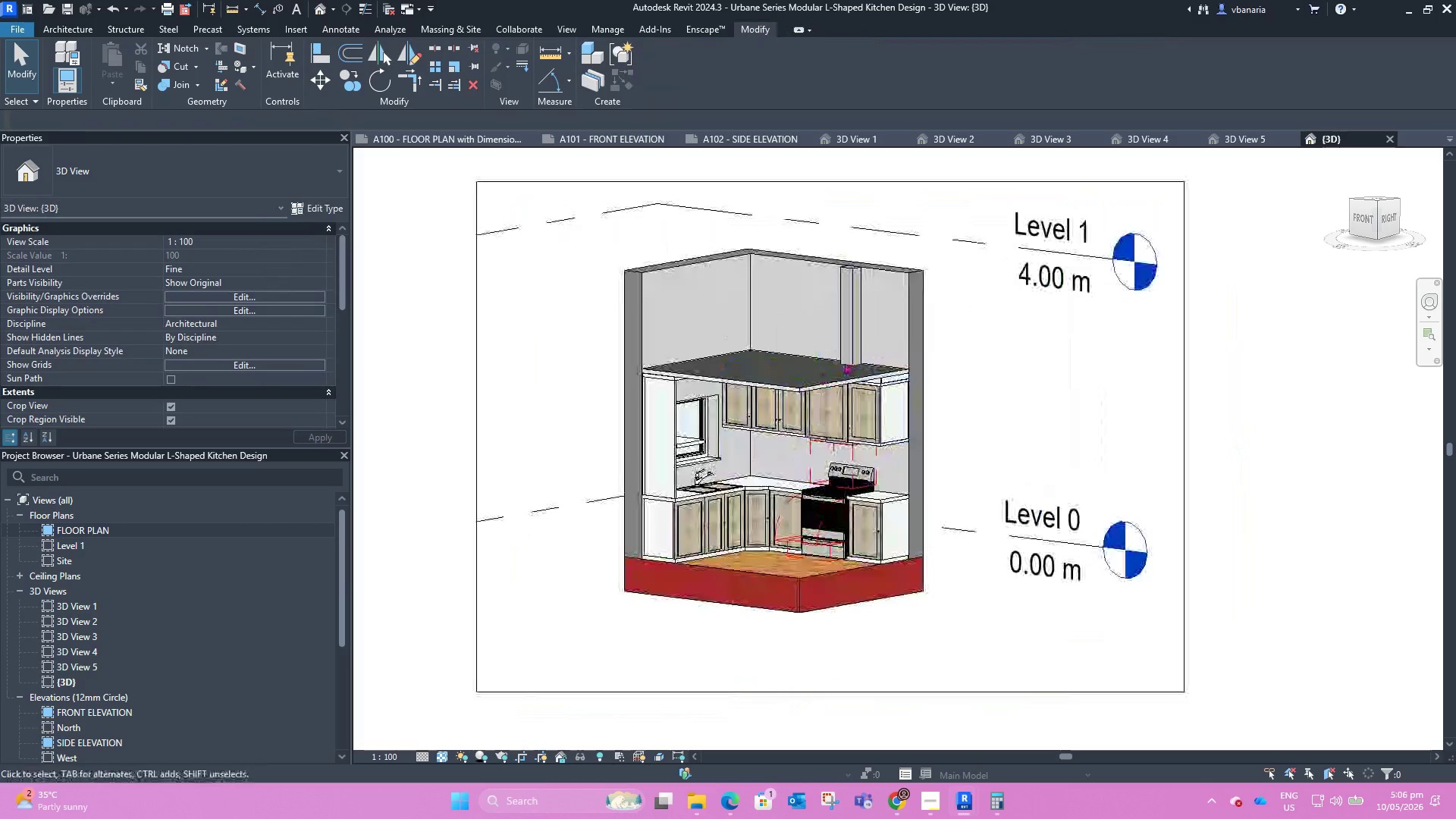 
hold_key(key=ShiftLeft, duration=1.66)
 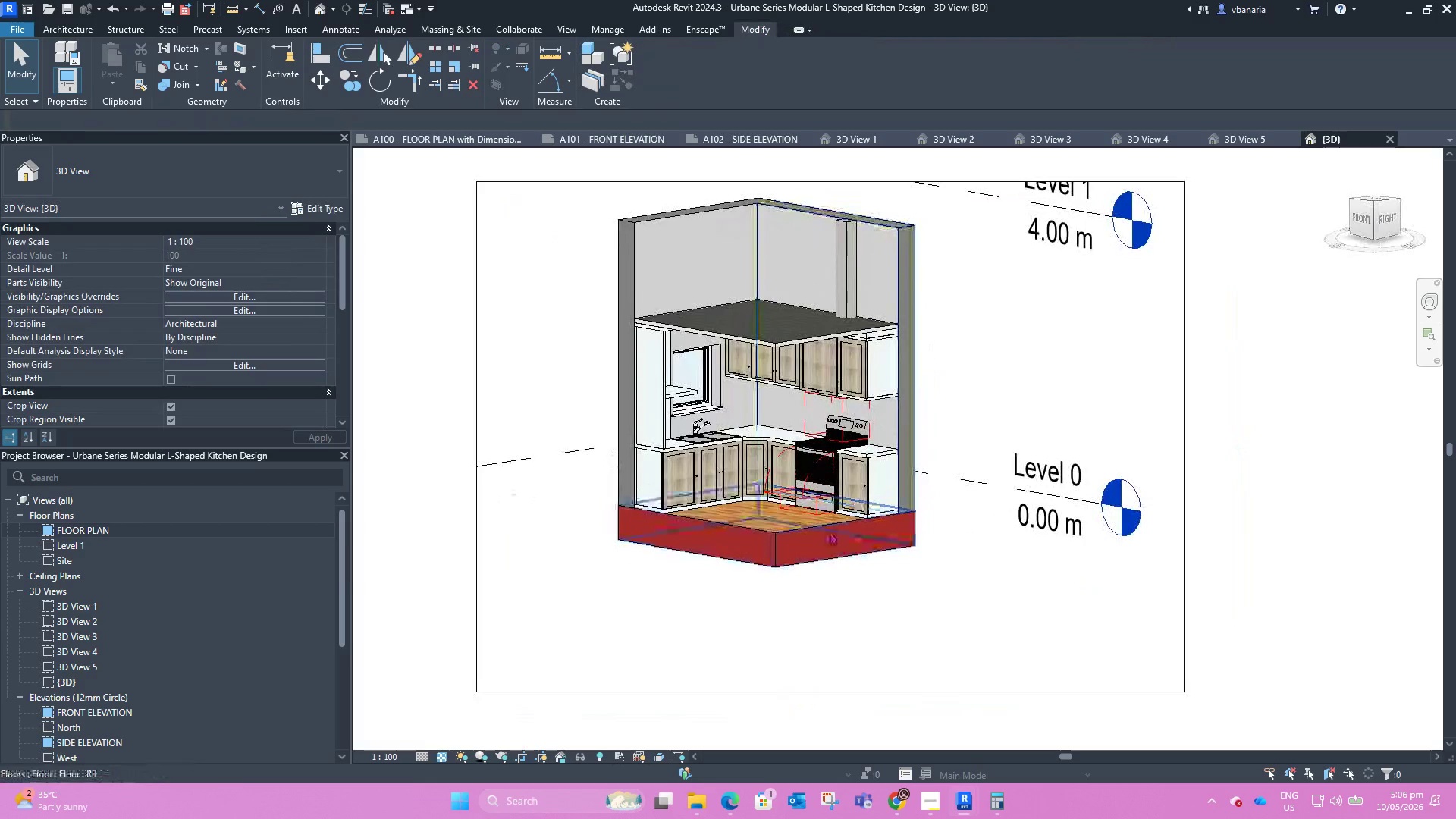 
scroll: coordinate [877, 363], scroll_direction: down, amount: 2.0
 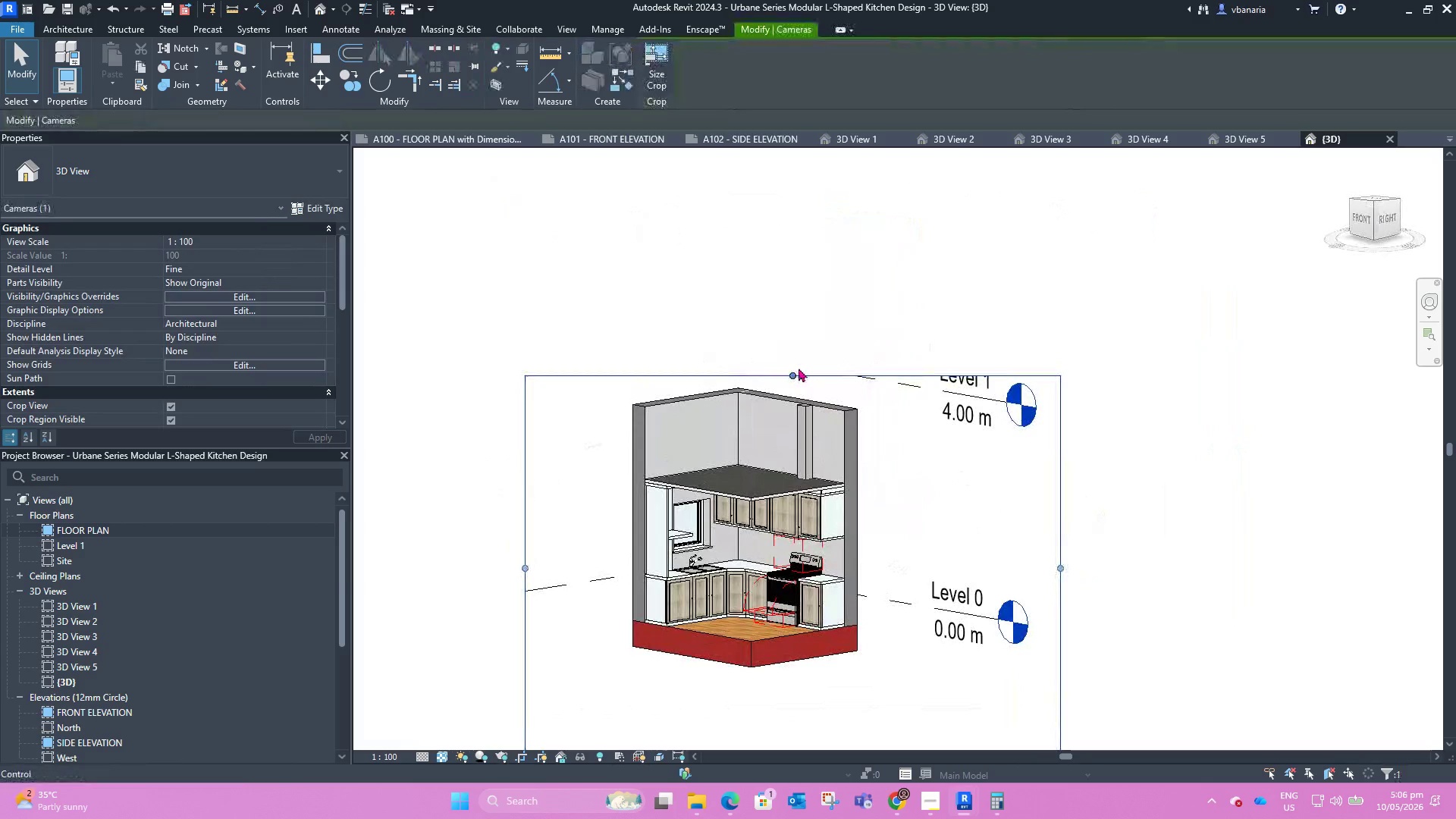 
left_click_drag(start_coordinate=[793, 370], to_coordinate=[780, 287])
 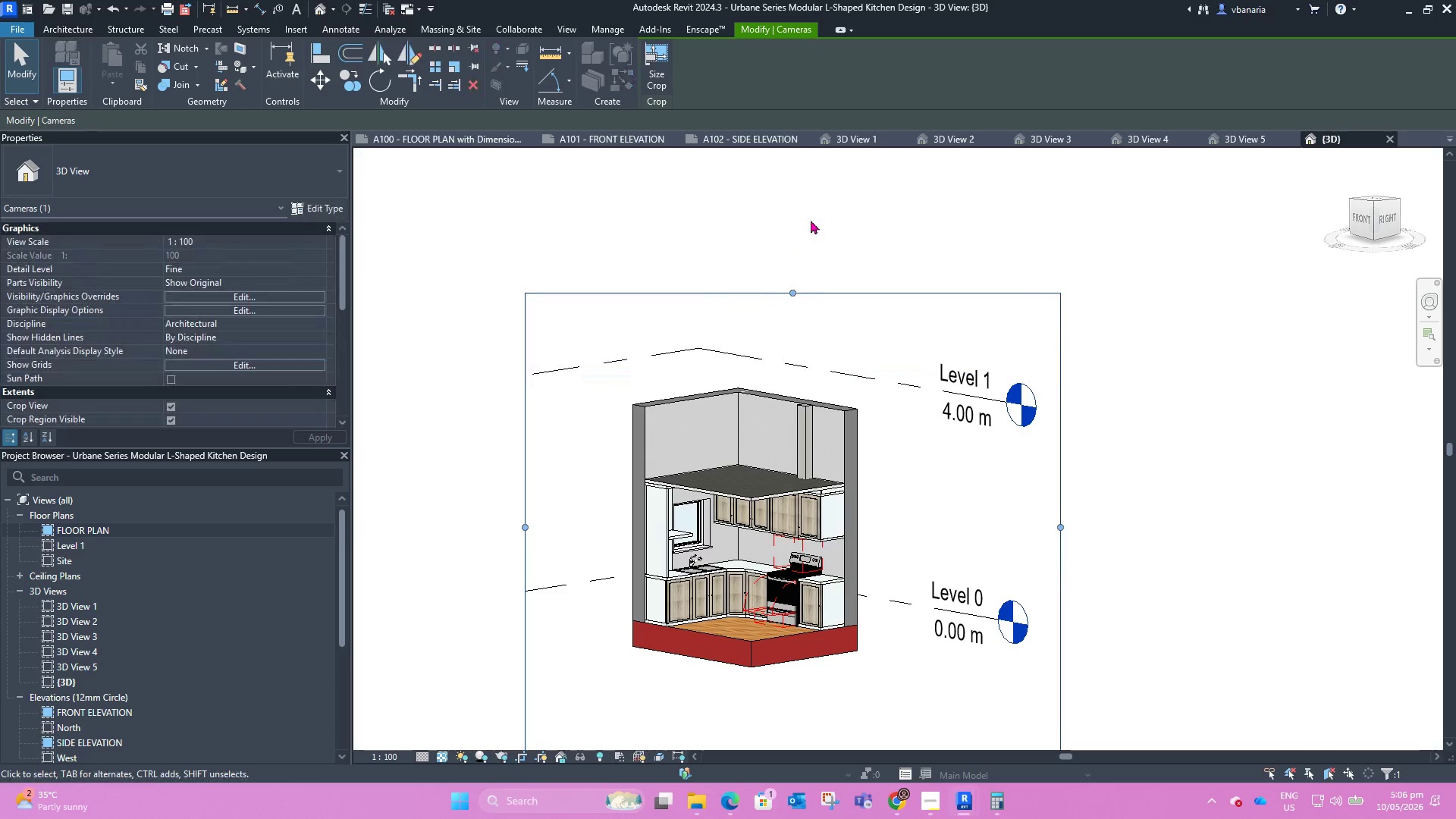 
left_click([814, 208])
 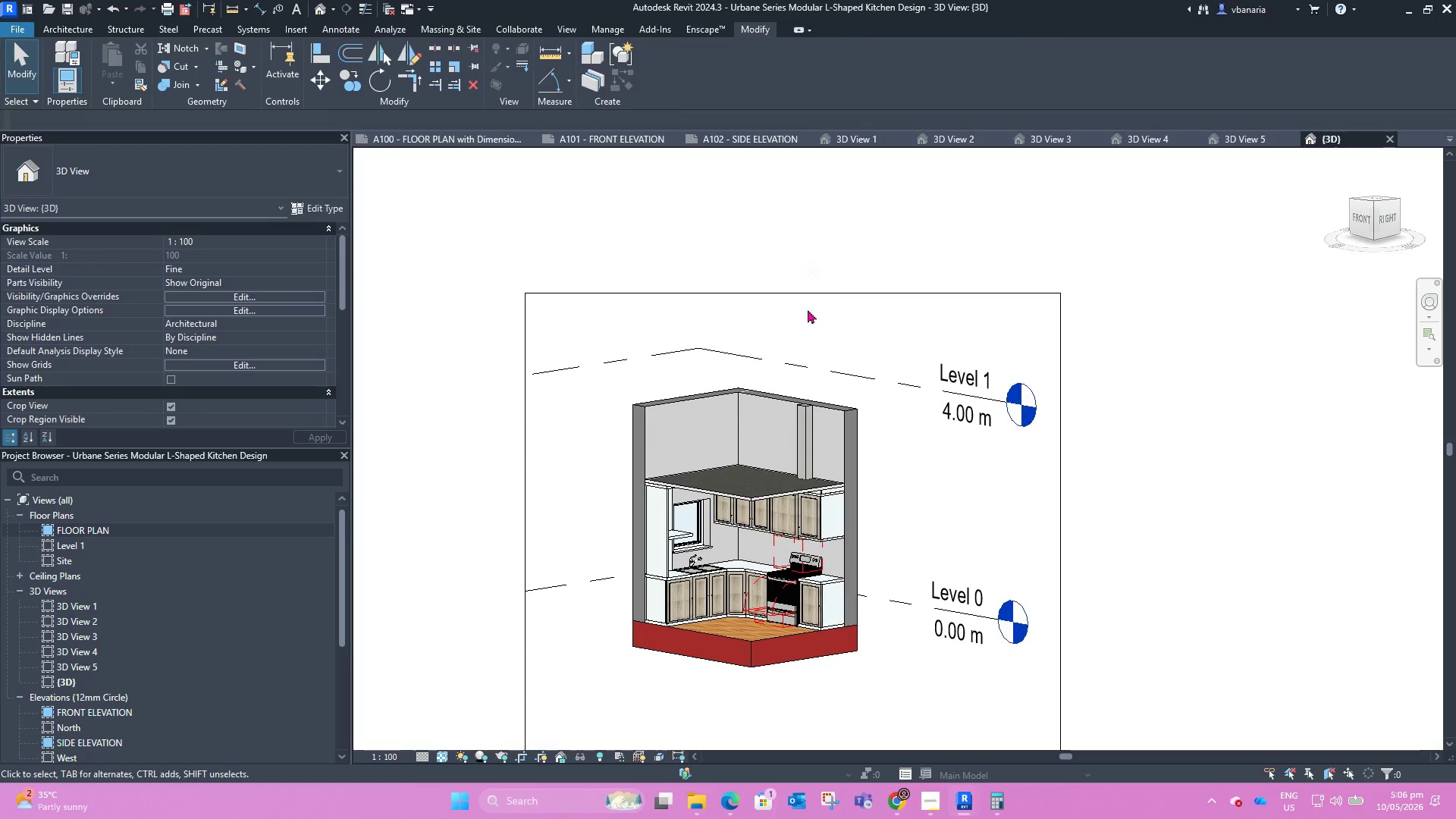 
scroll: coordinate [815, 334], scroll_direction: down, amount: 4.0
 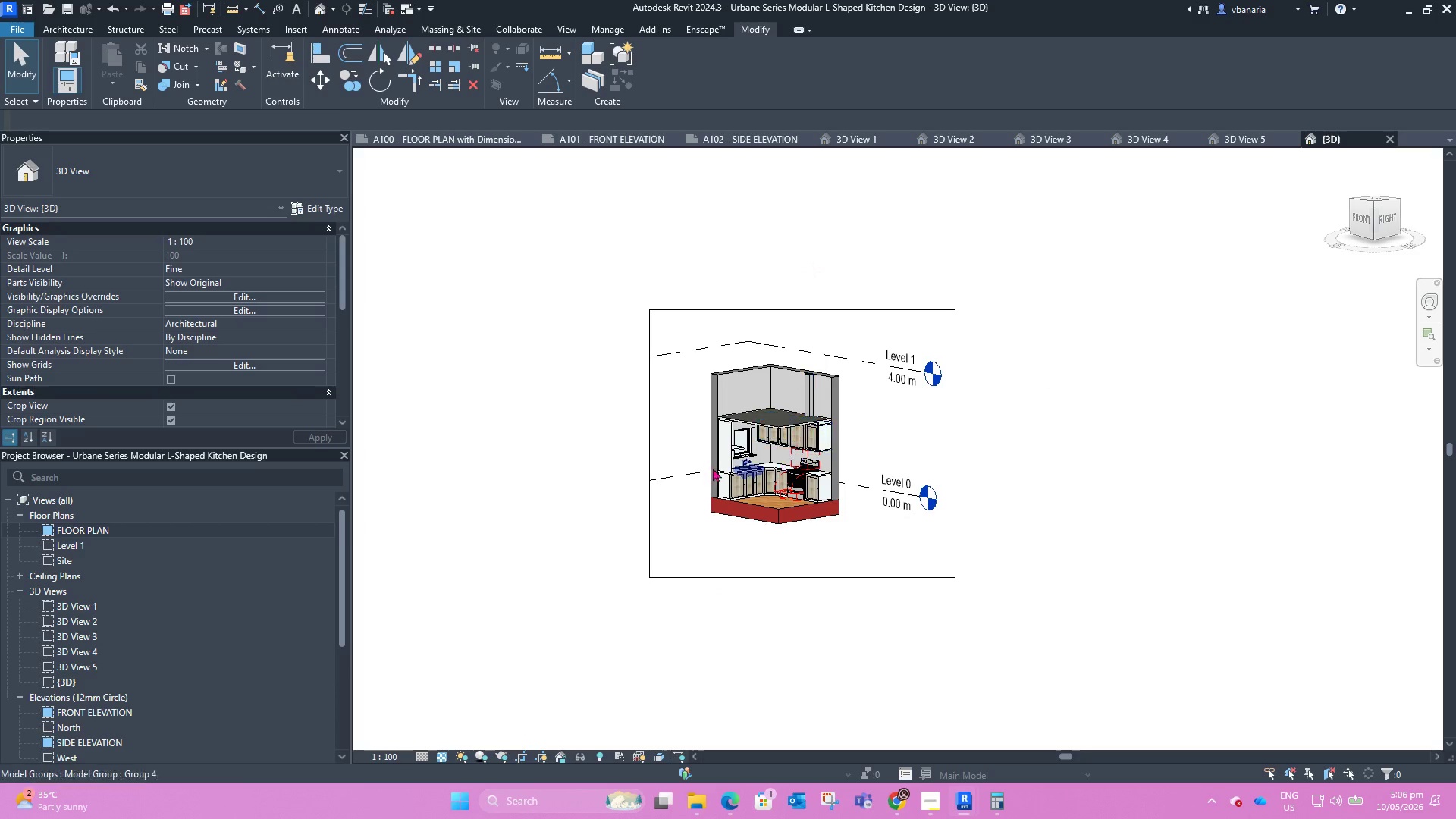 
scroll: coordinate [659, 444], scroll_direction: up, amount: 2.0
 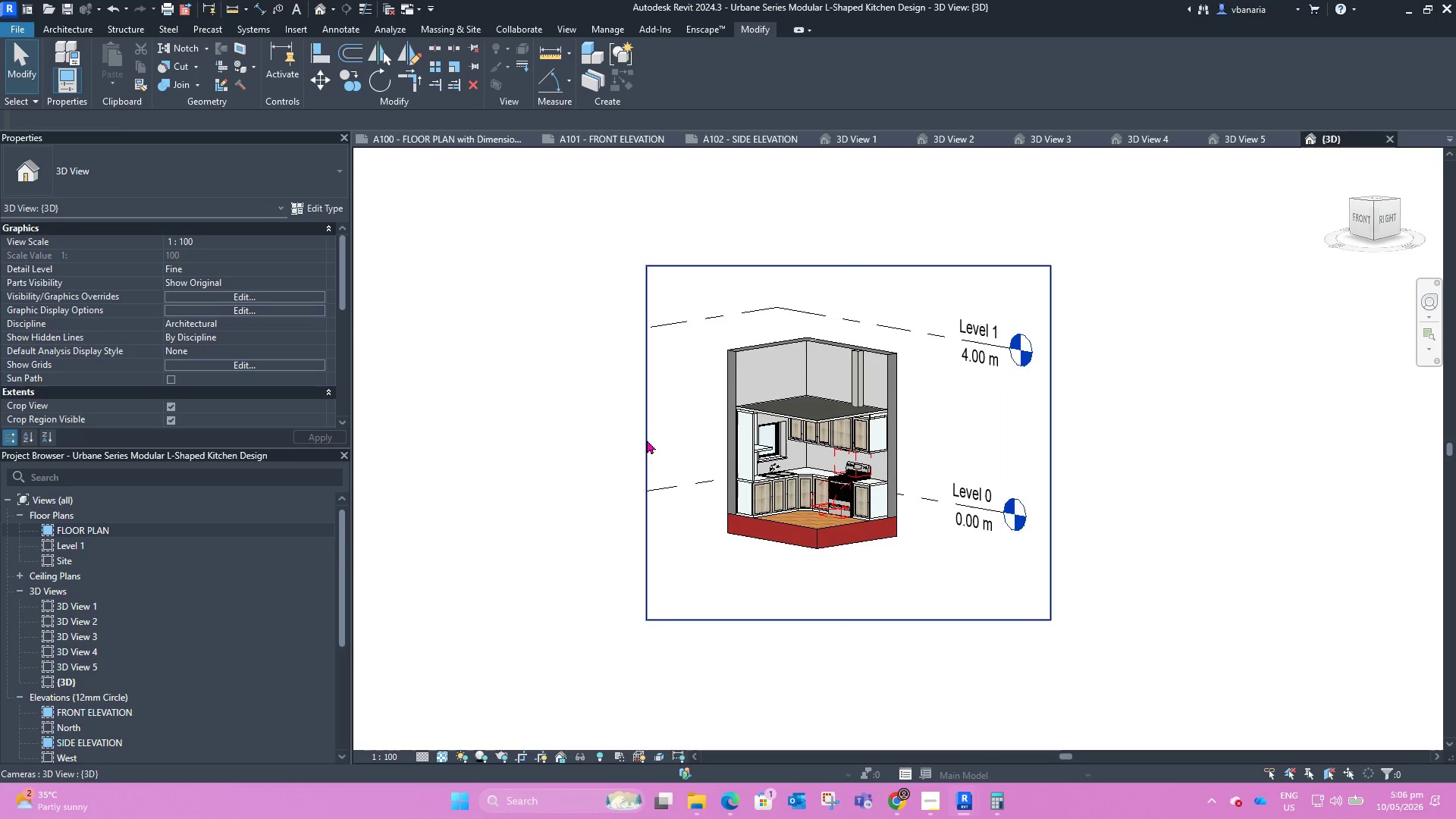 
left_click([646, 440])
 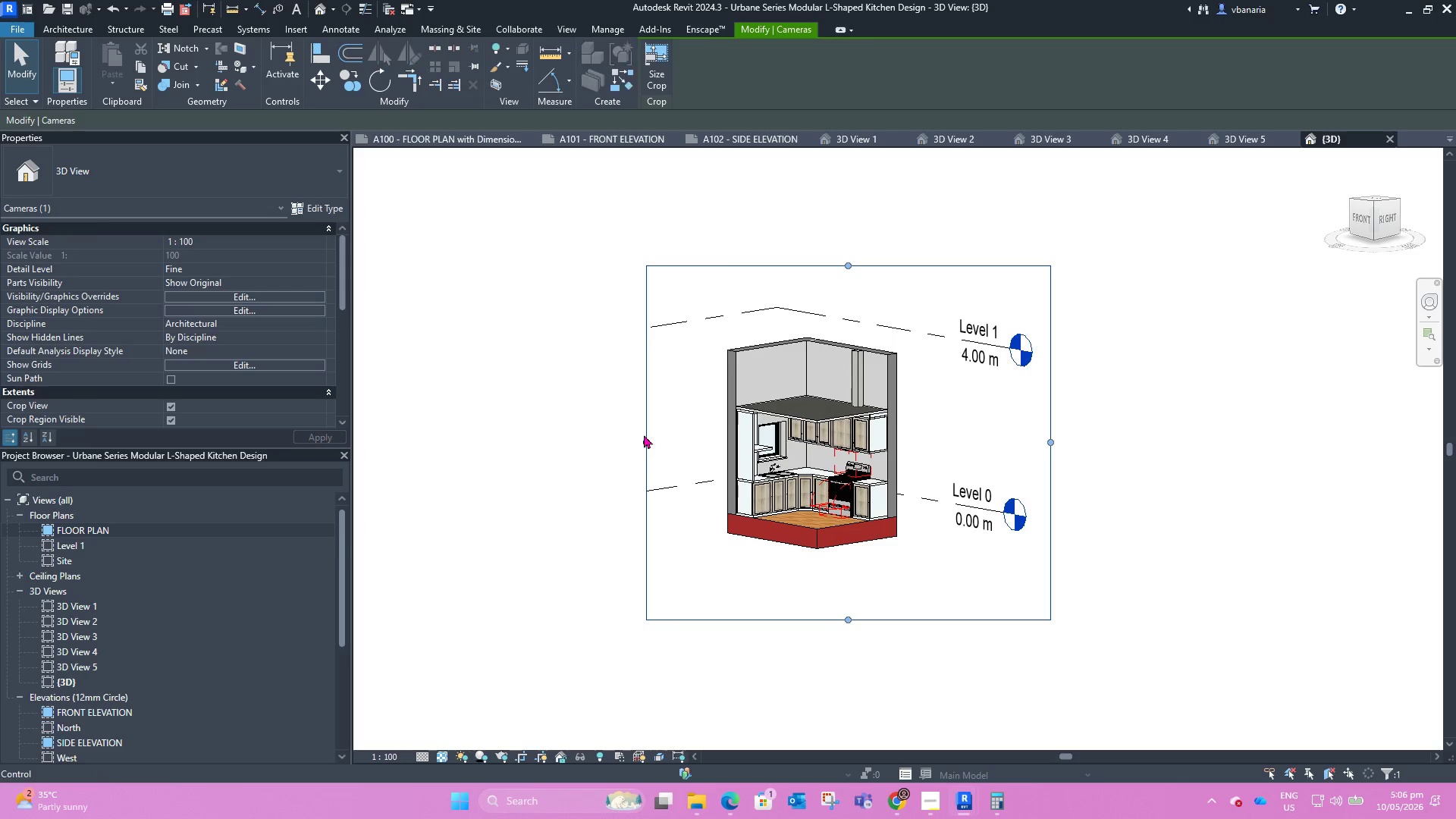 
left_click_drag(start_coordinate=[644, 435], to_coordinate=[606, 435])
 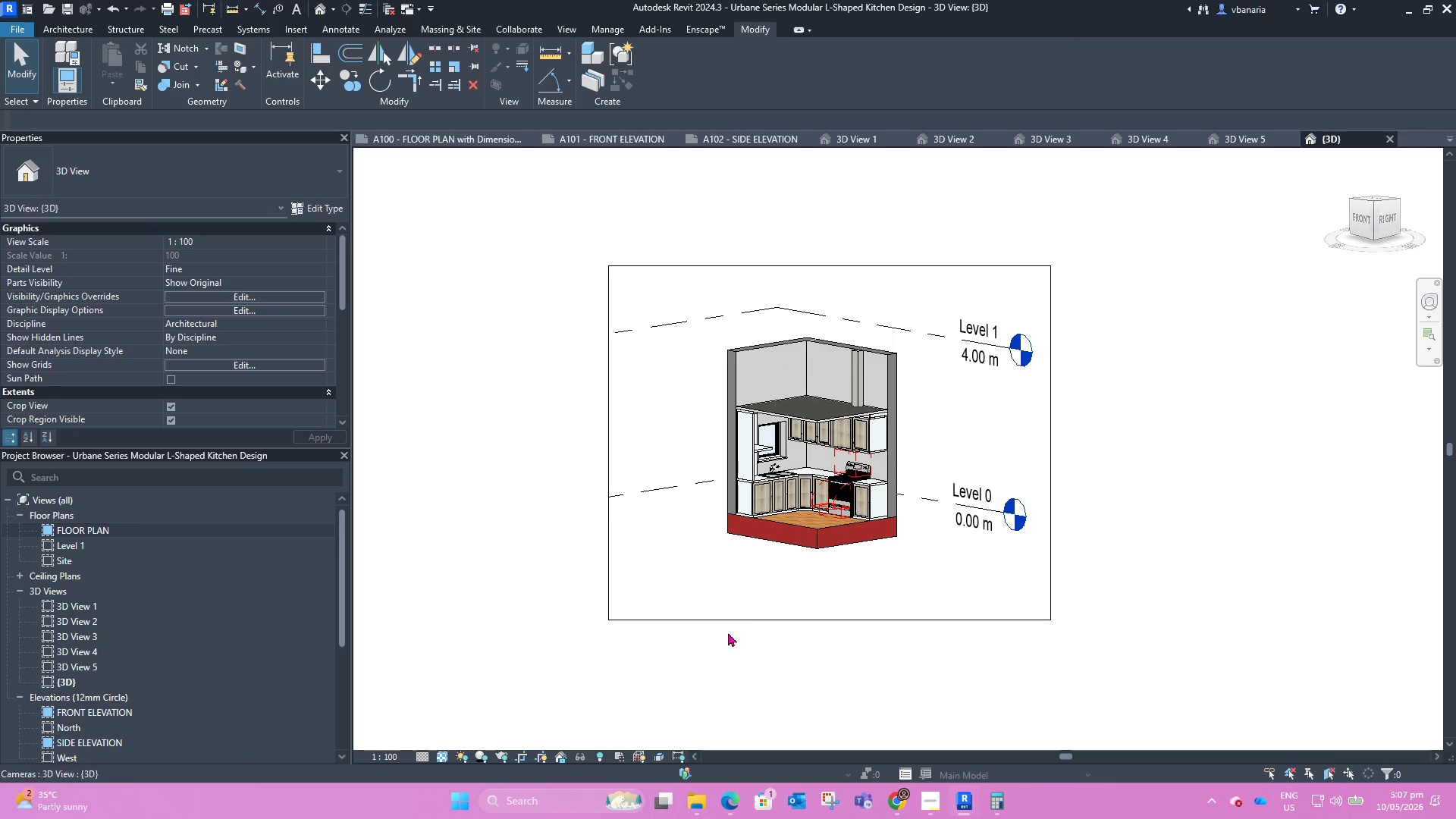 
left_click([726, 623])
 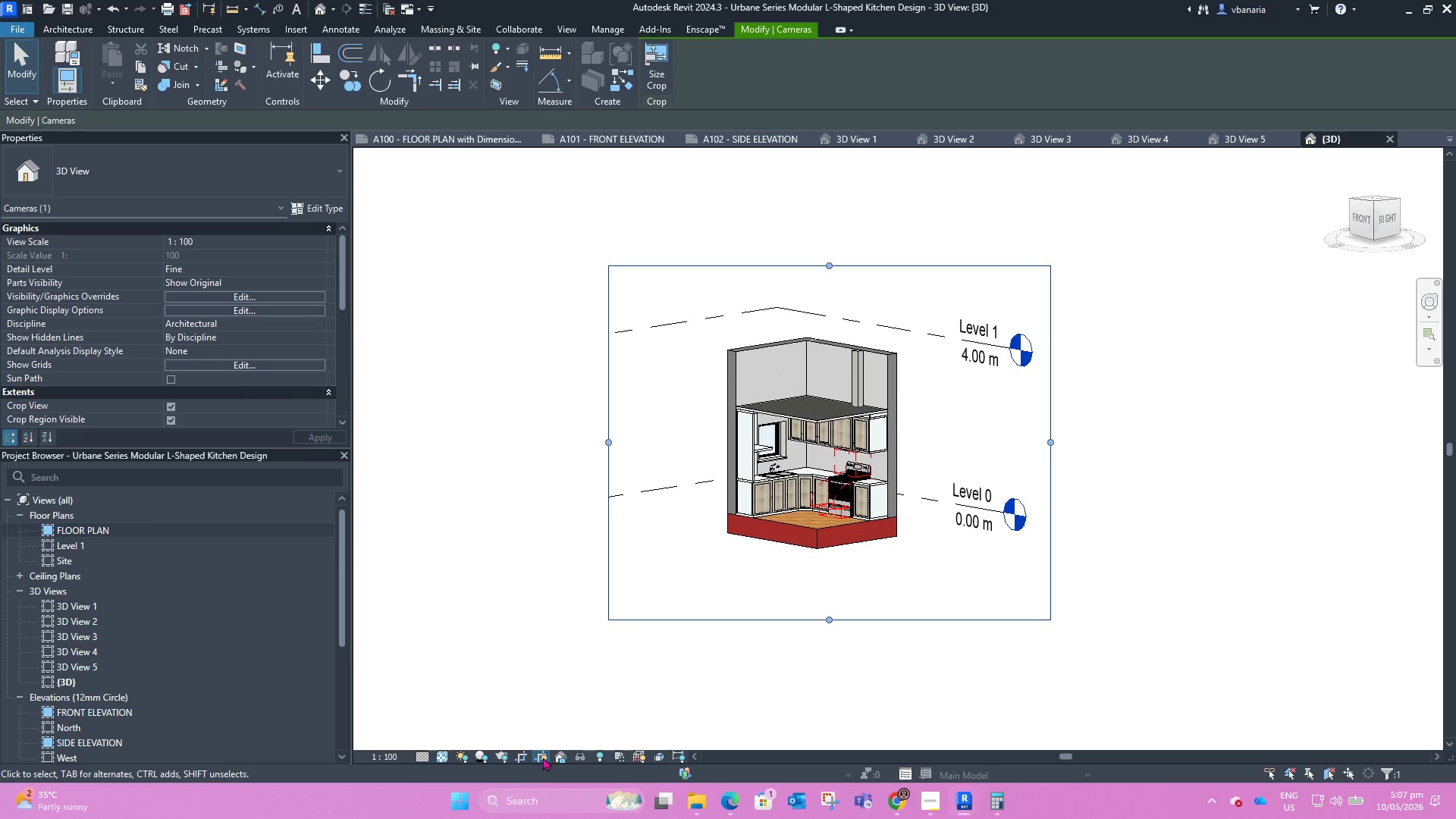 
left_click([543, 757])
 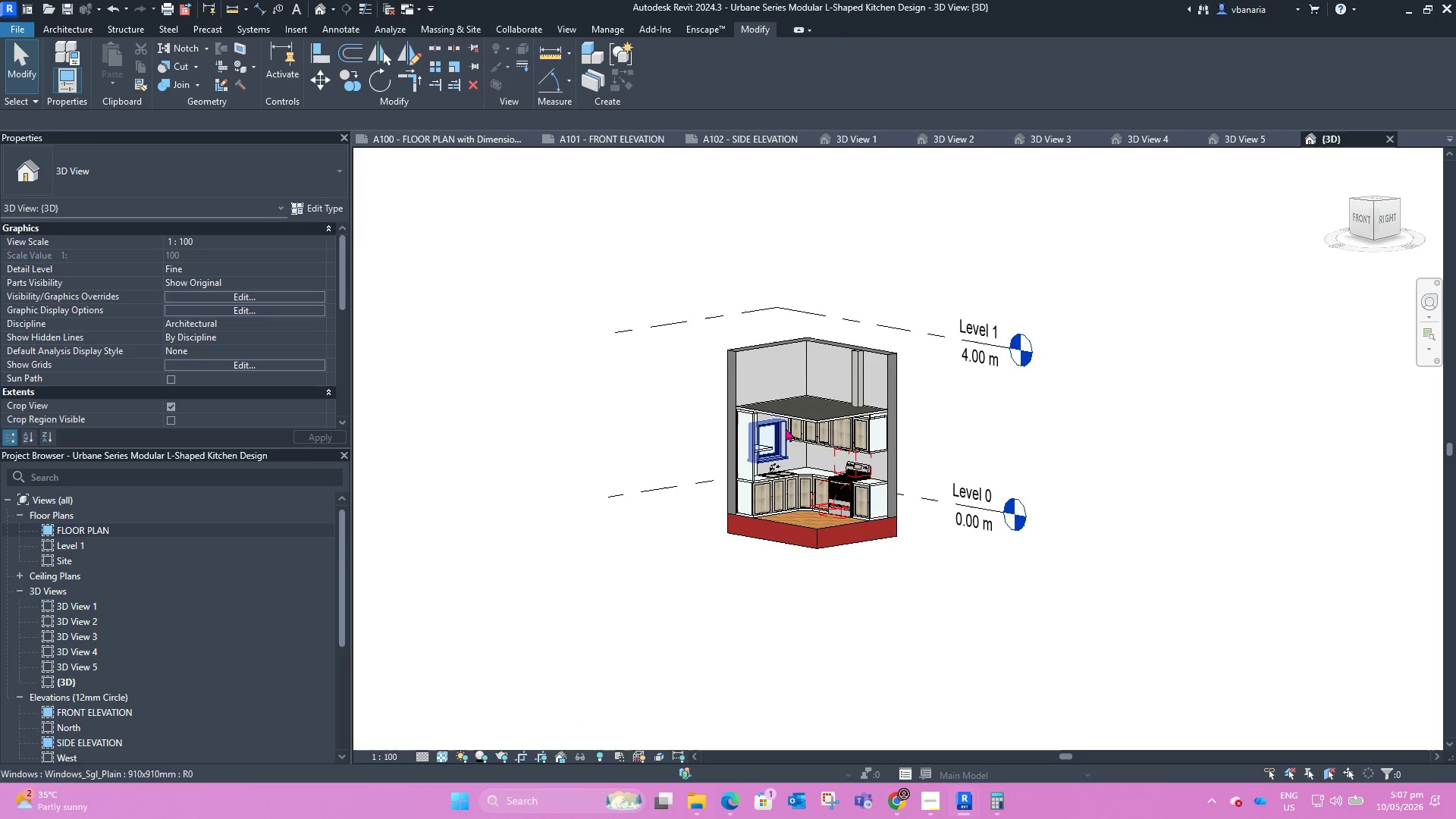 
scroll: coordinate [819, 384], scroll_direction: up, amount: 5.0
 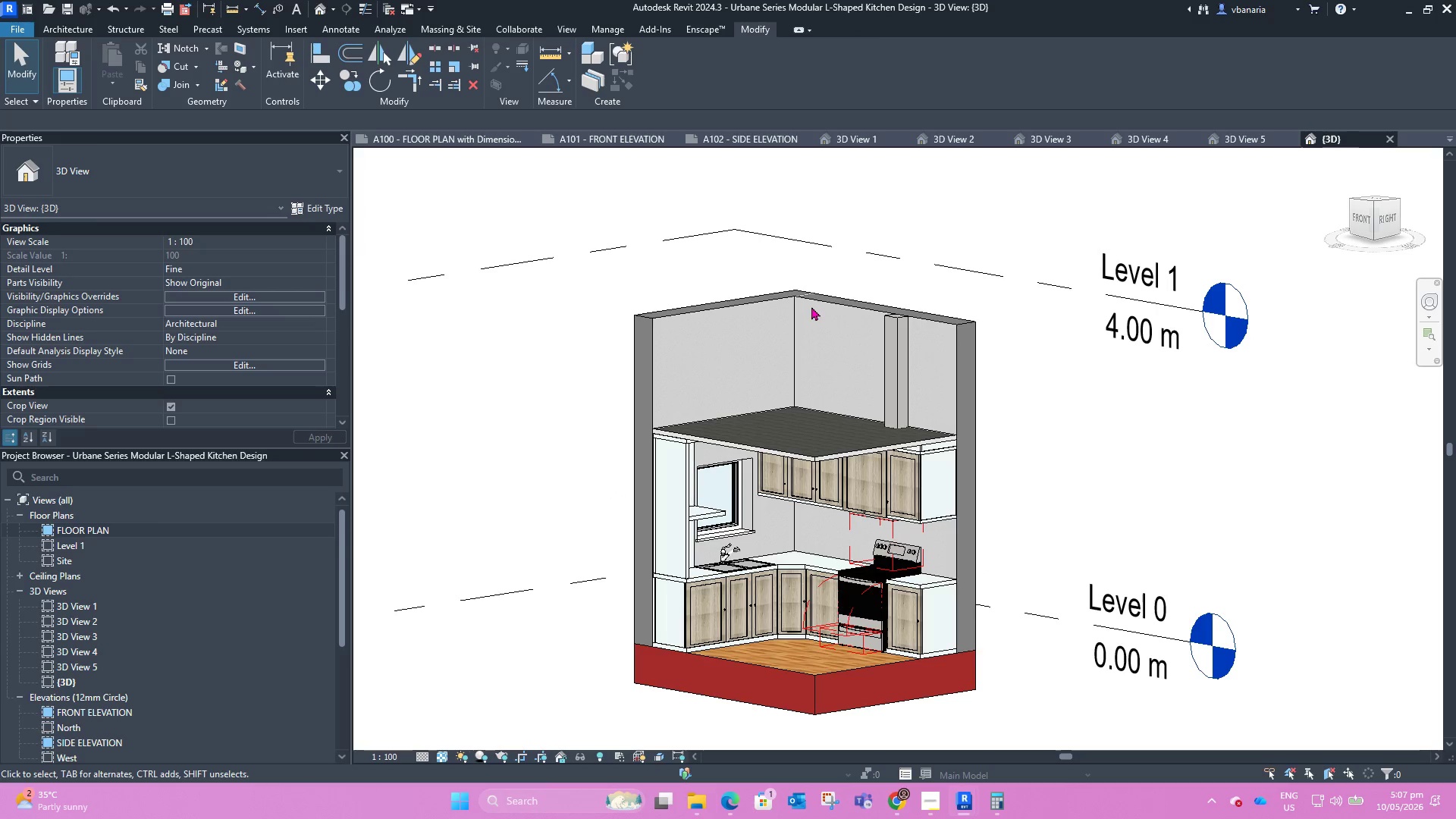 
double_click([811, 301])
 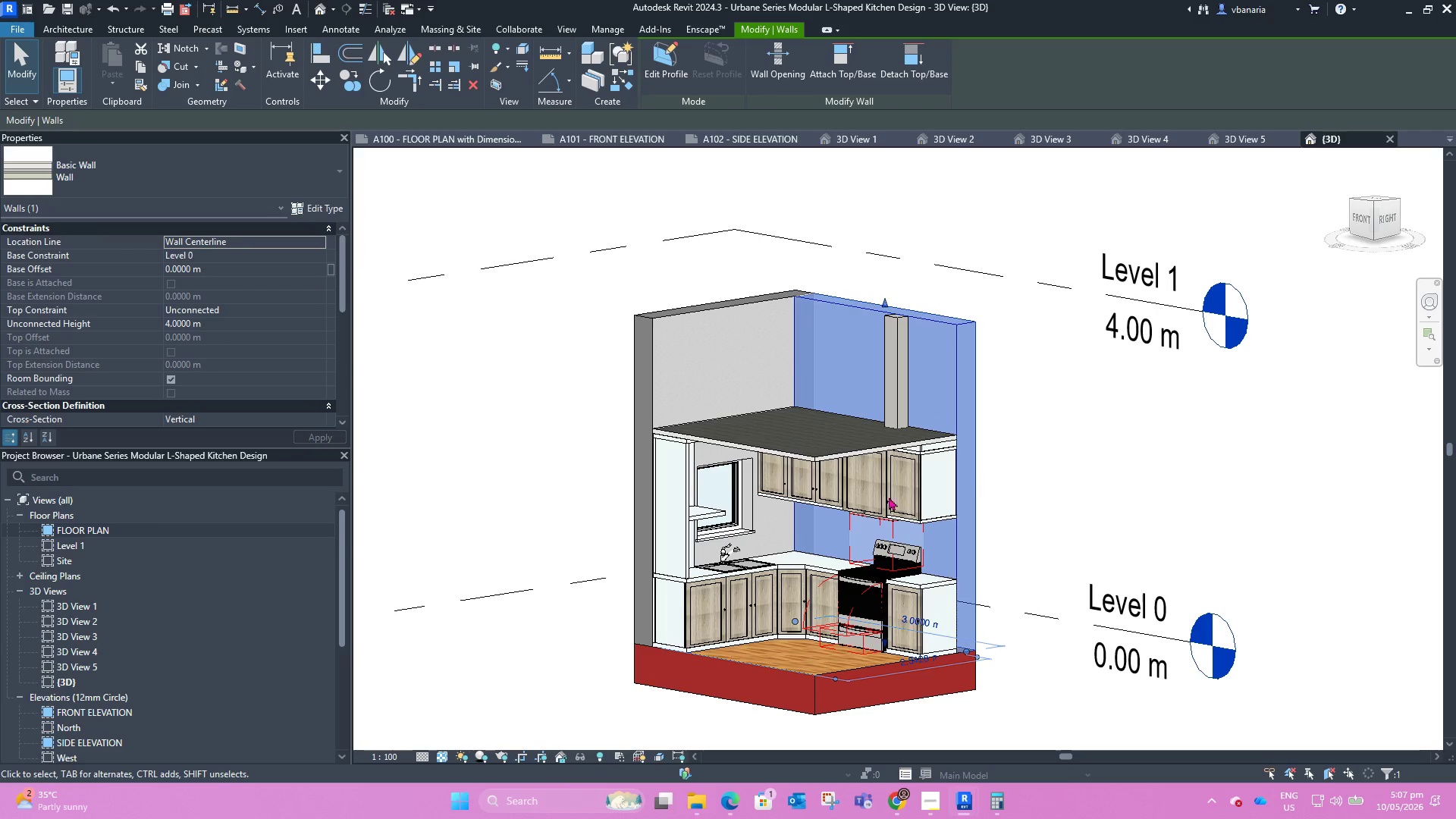 
scroll: coordinate [840, 497], scroll_direction: up, amount: 5.0
 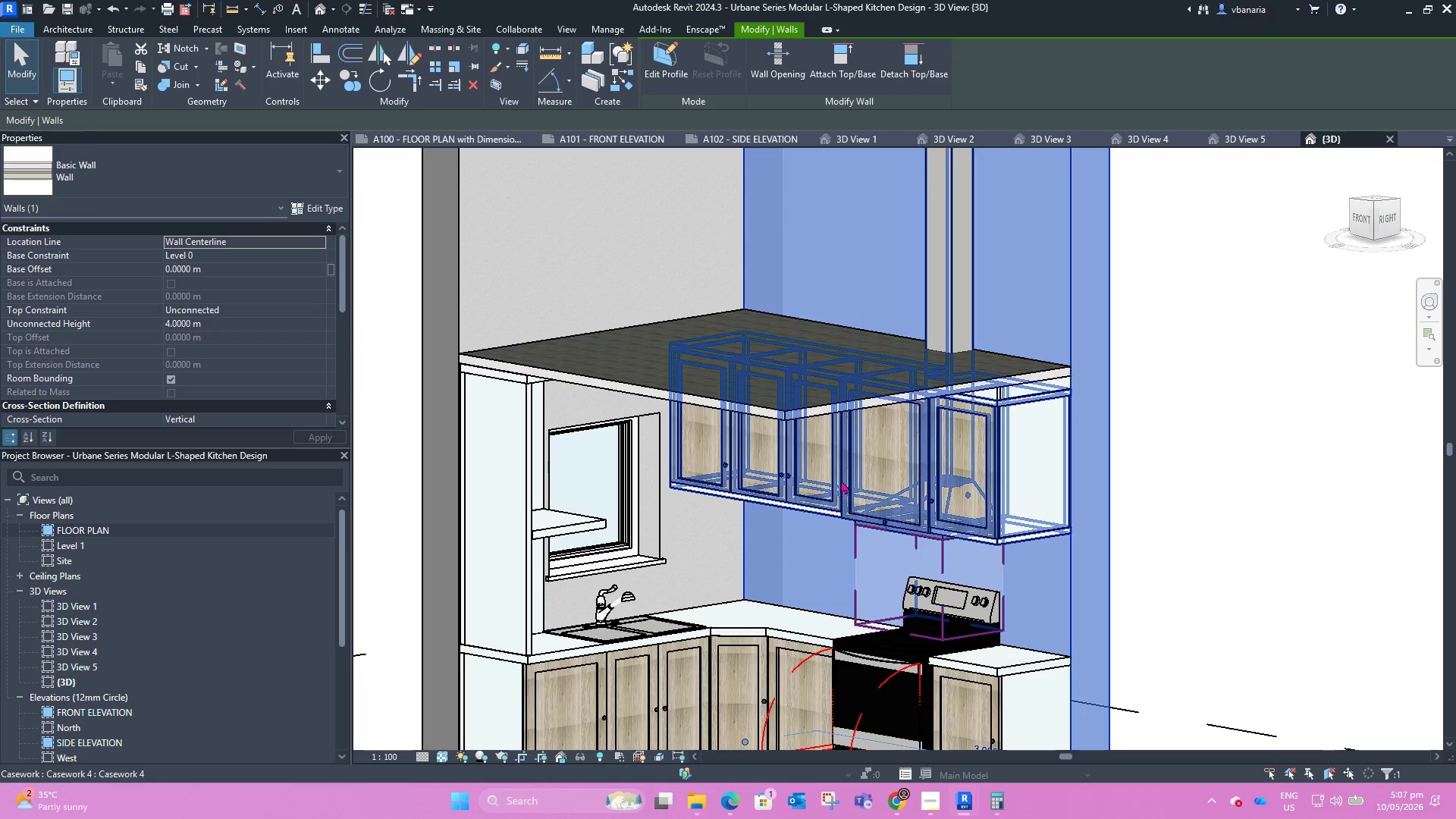 
scroll: coordinate [861, 425], scroll_direction: down, amount: 2.0
 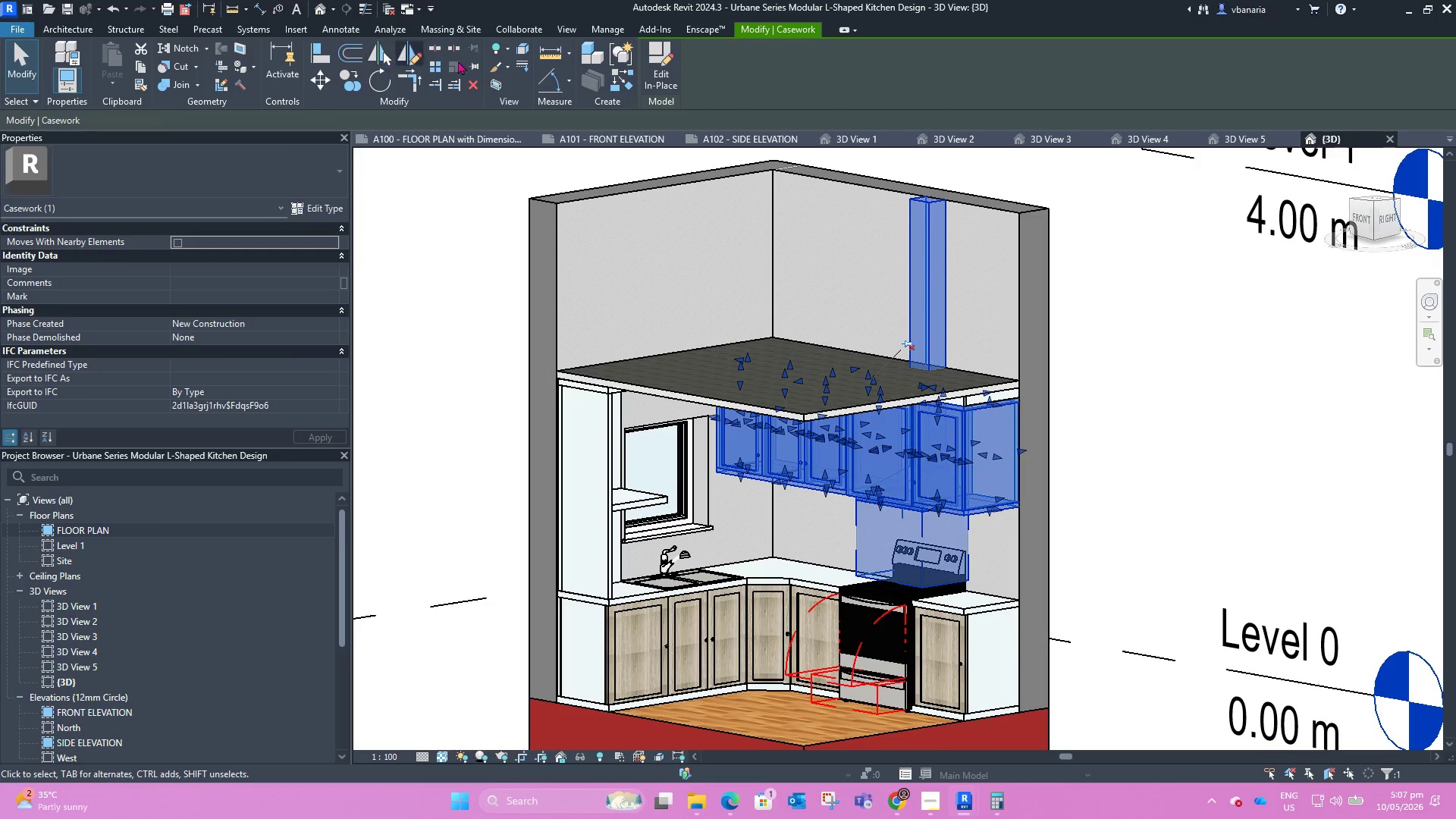 
left_click([469, 71])
 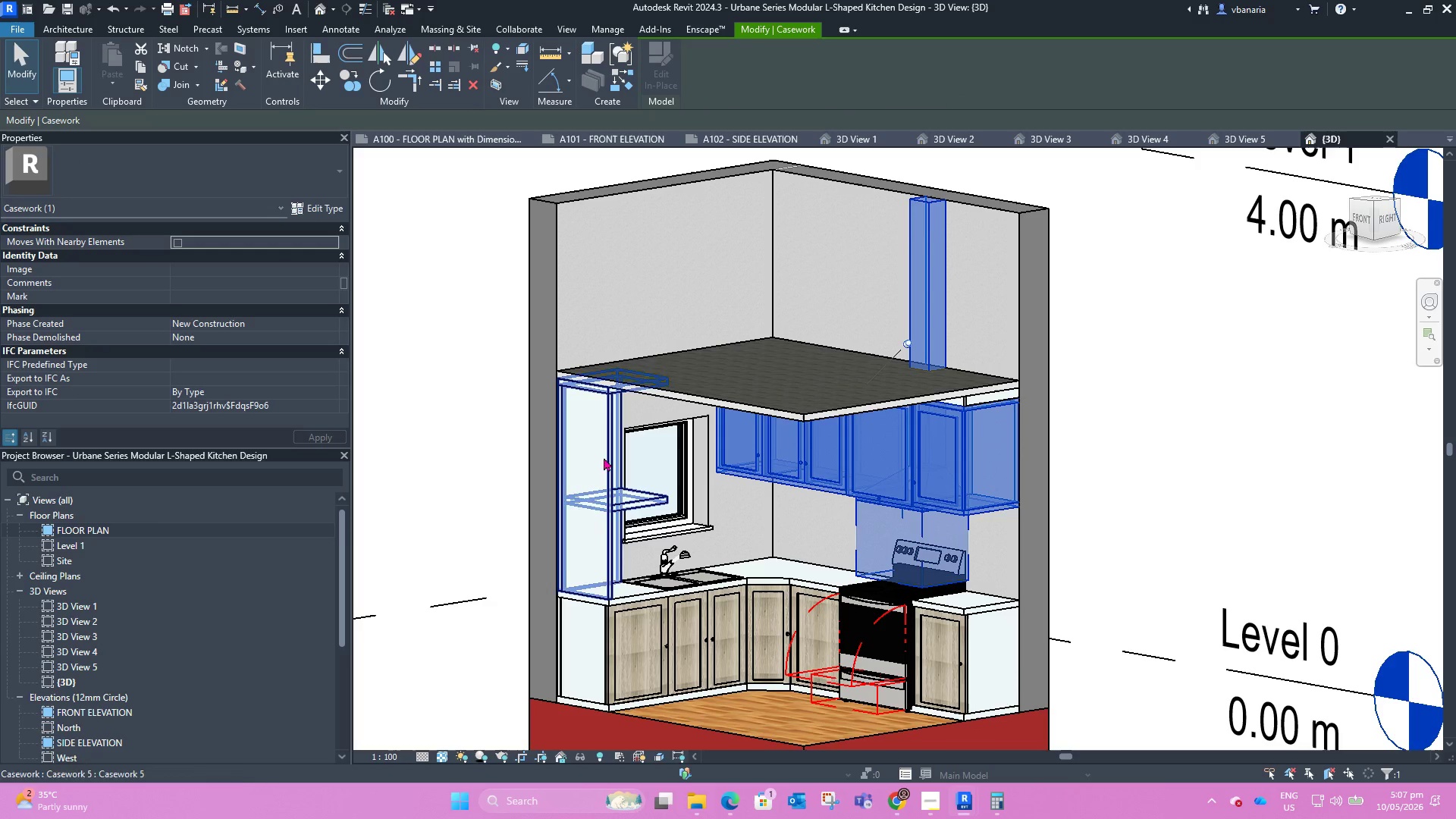 
left_click([610, 443])
 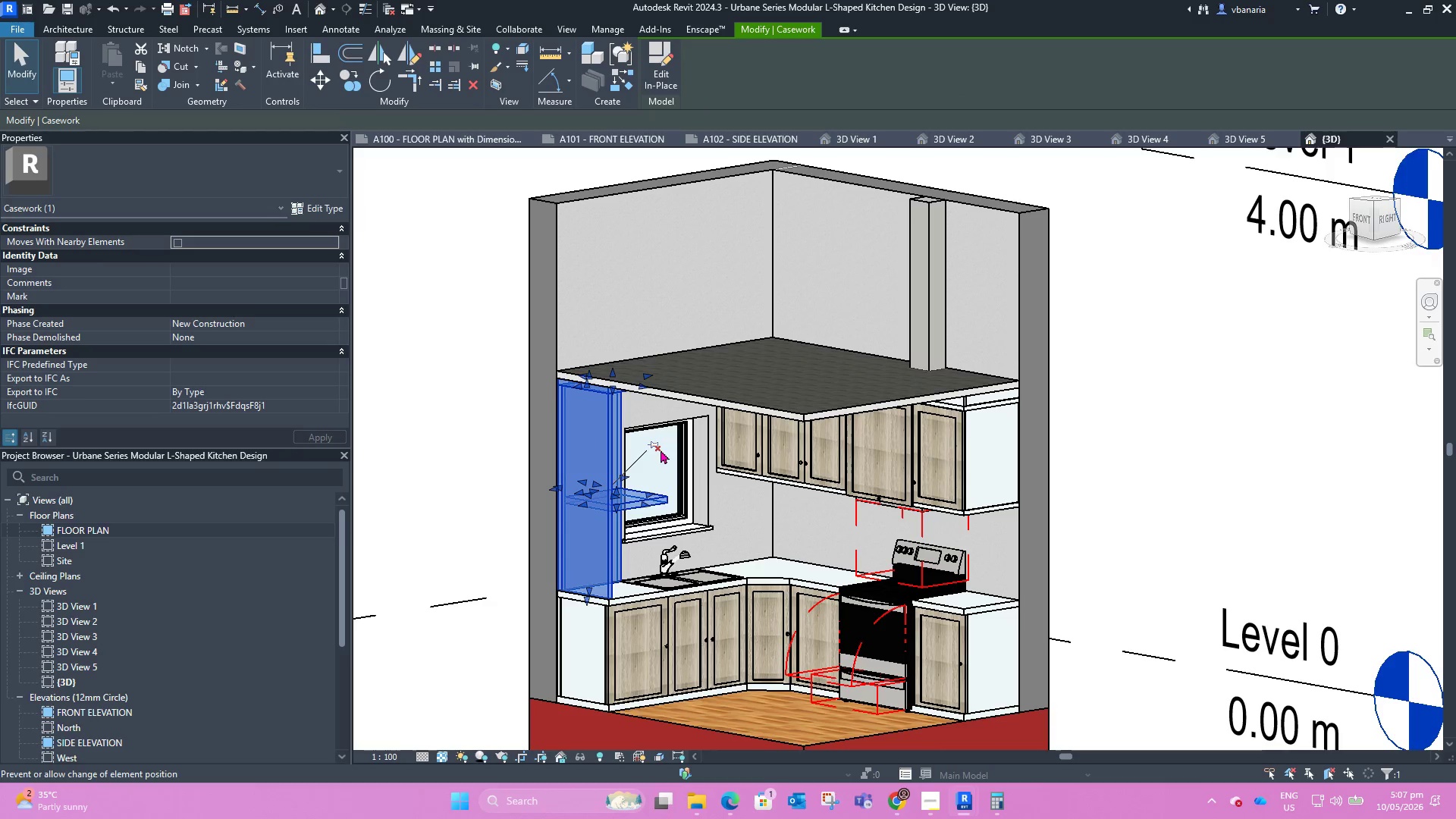 
left_click([658, 447])
 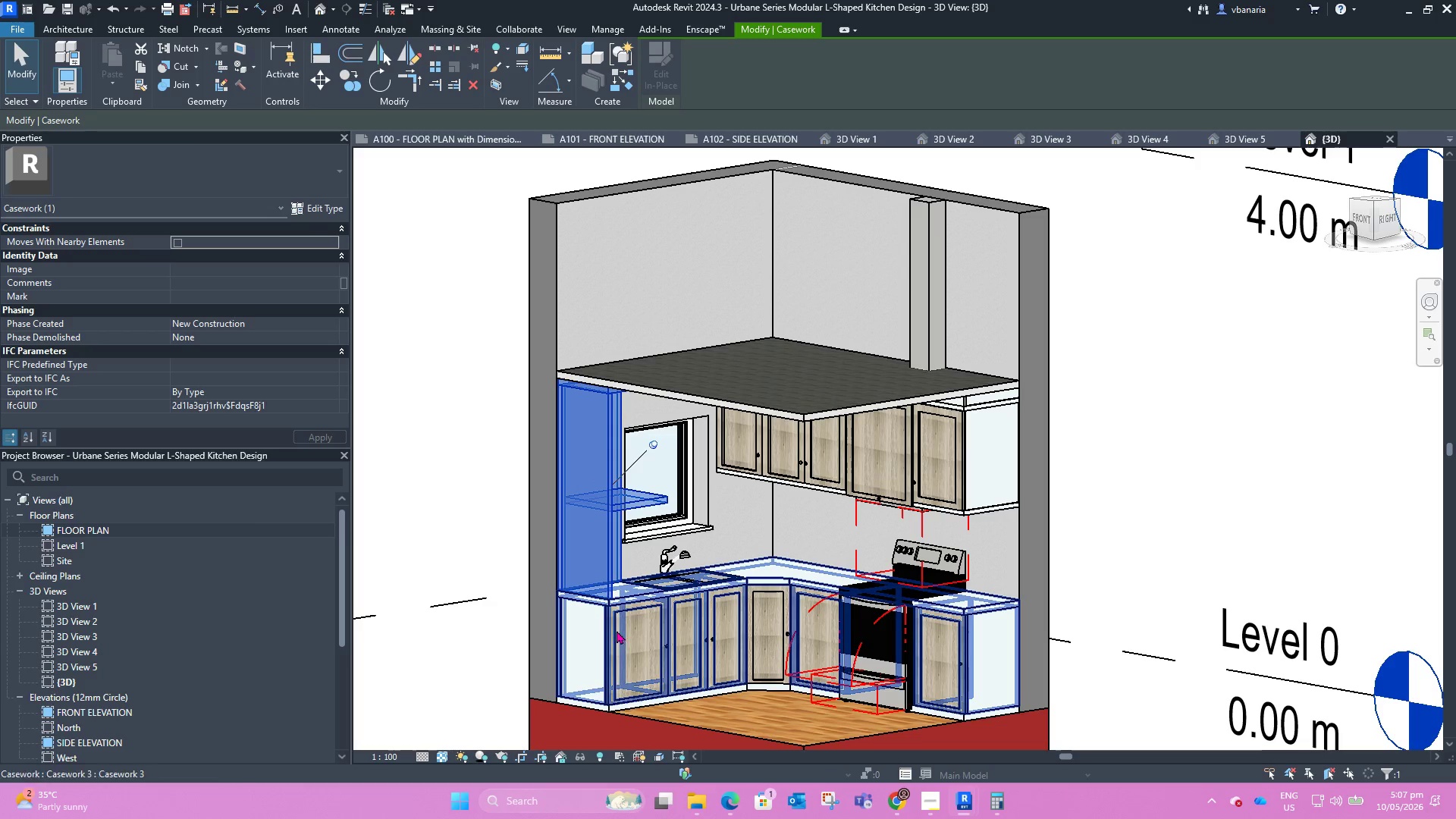 
left_click([613, 623])
 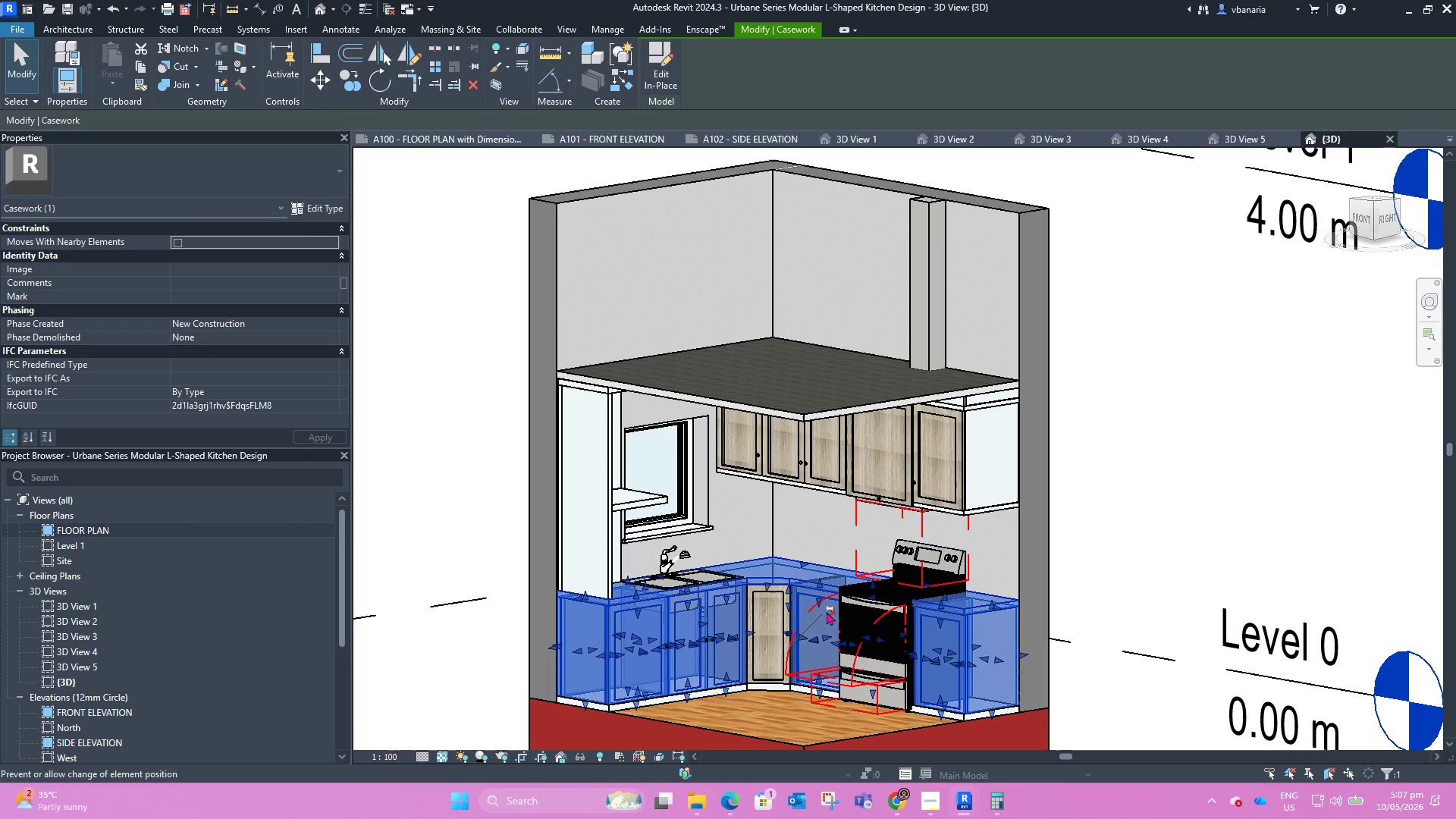 
left_click([830, 610])
 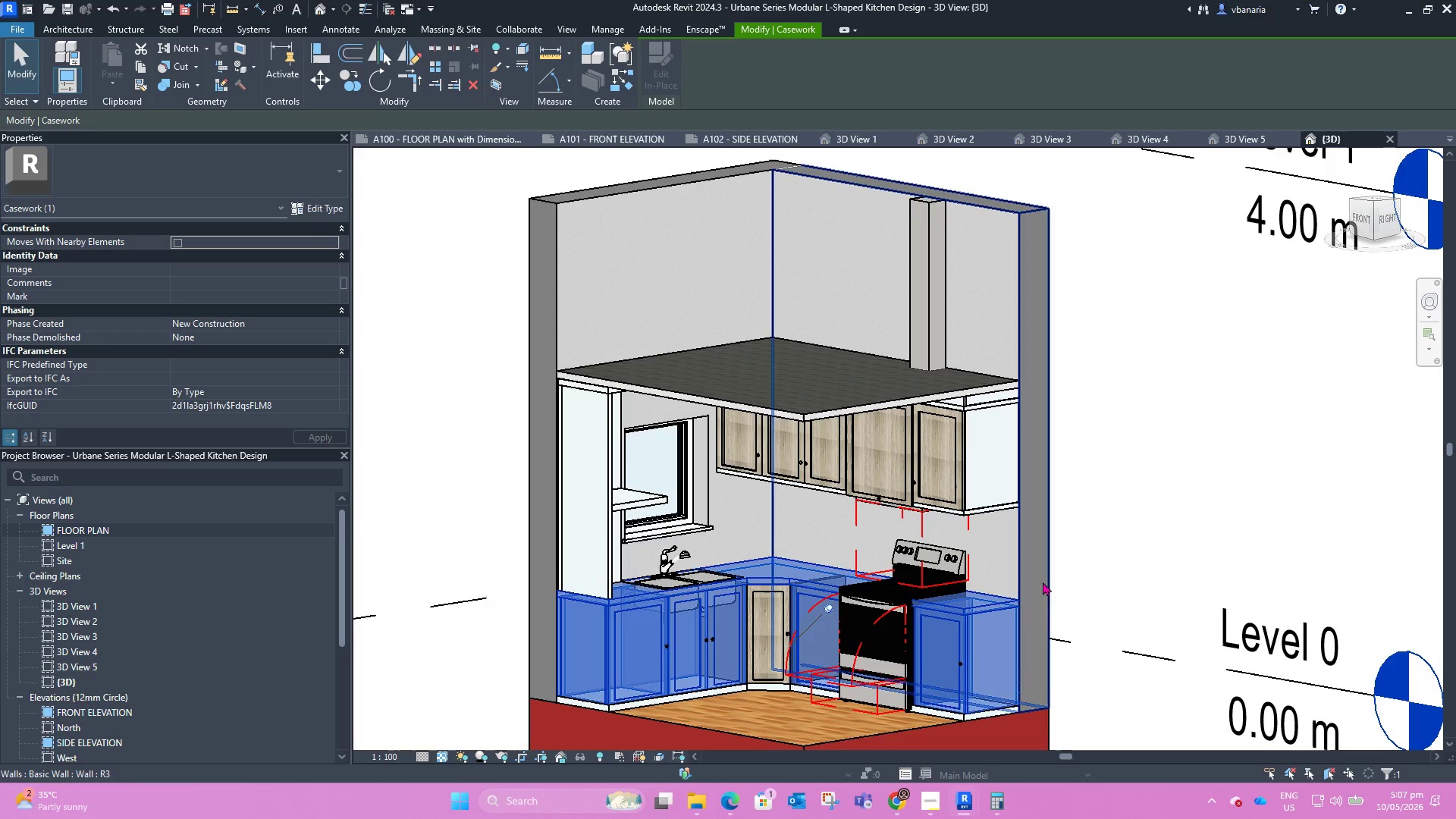 
left_click([1082, 564])
 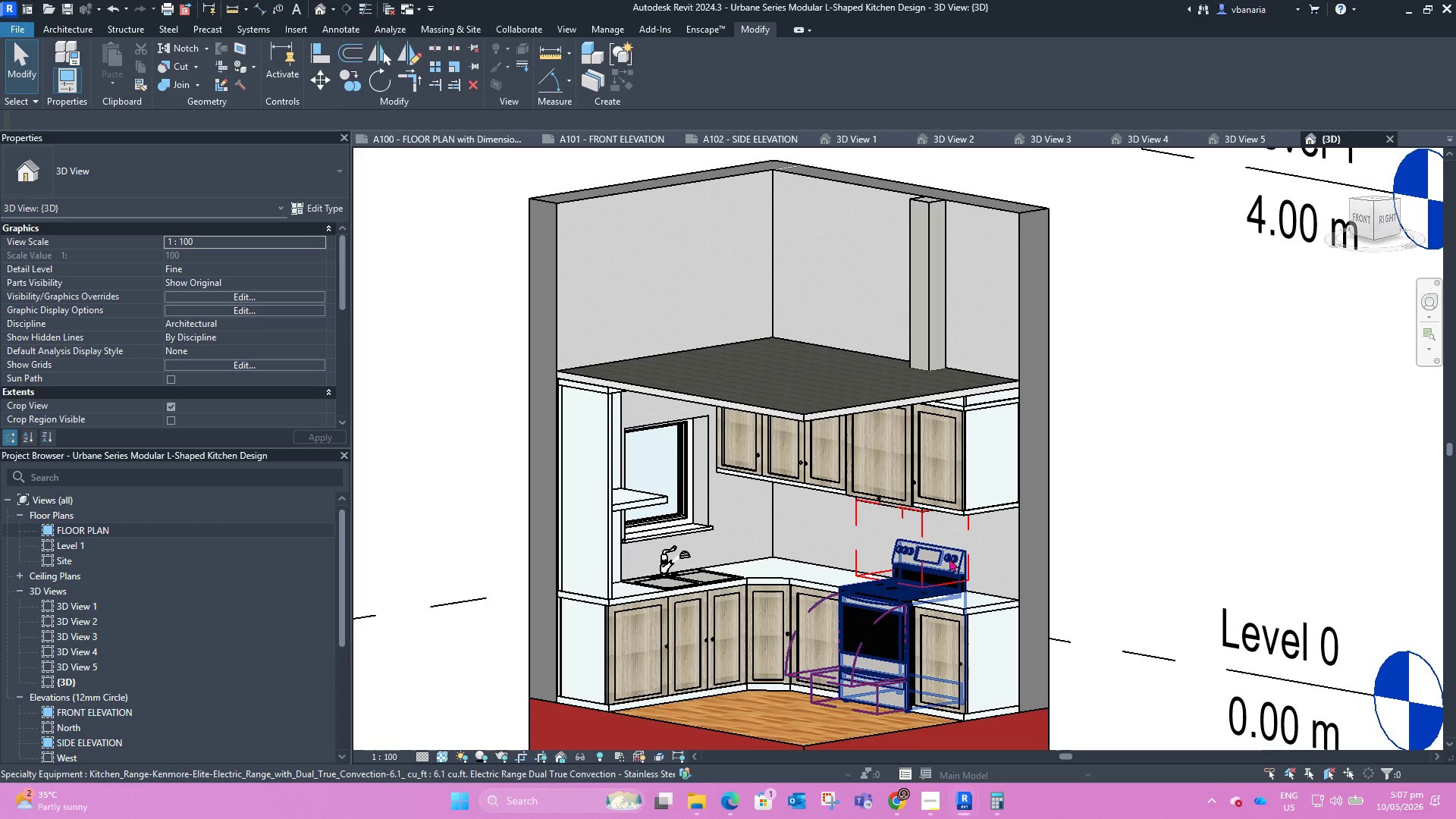 
left_click([949, 558])
 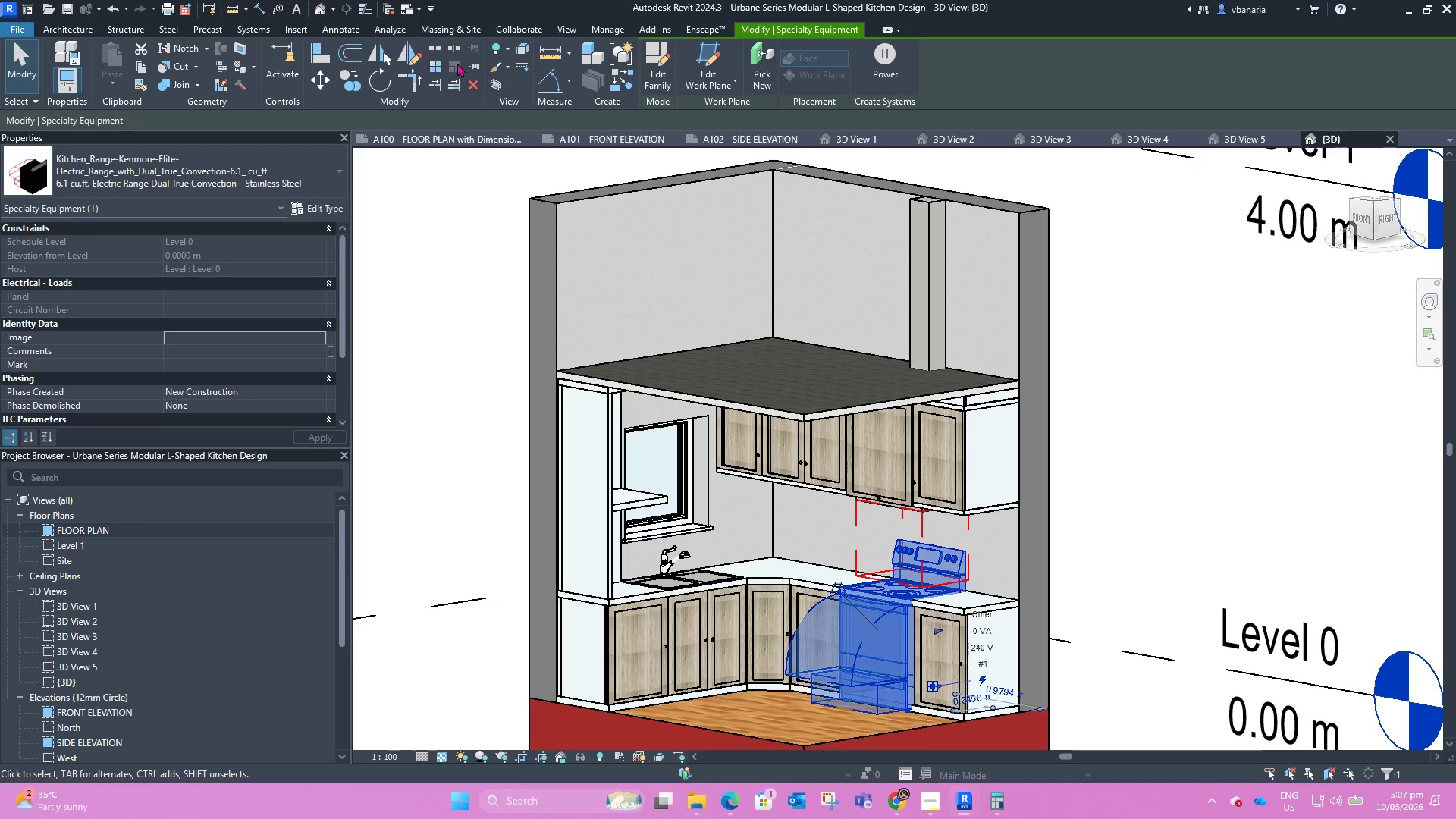 
left_click([469, 67])
 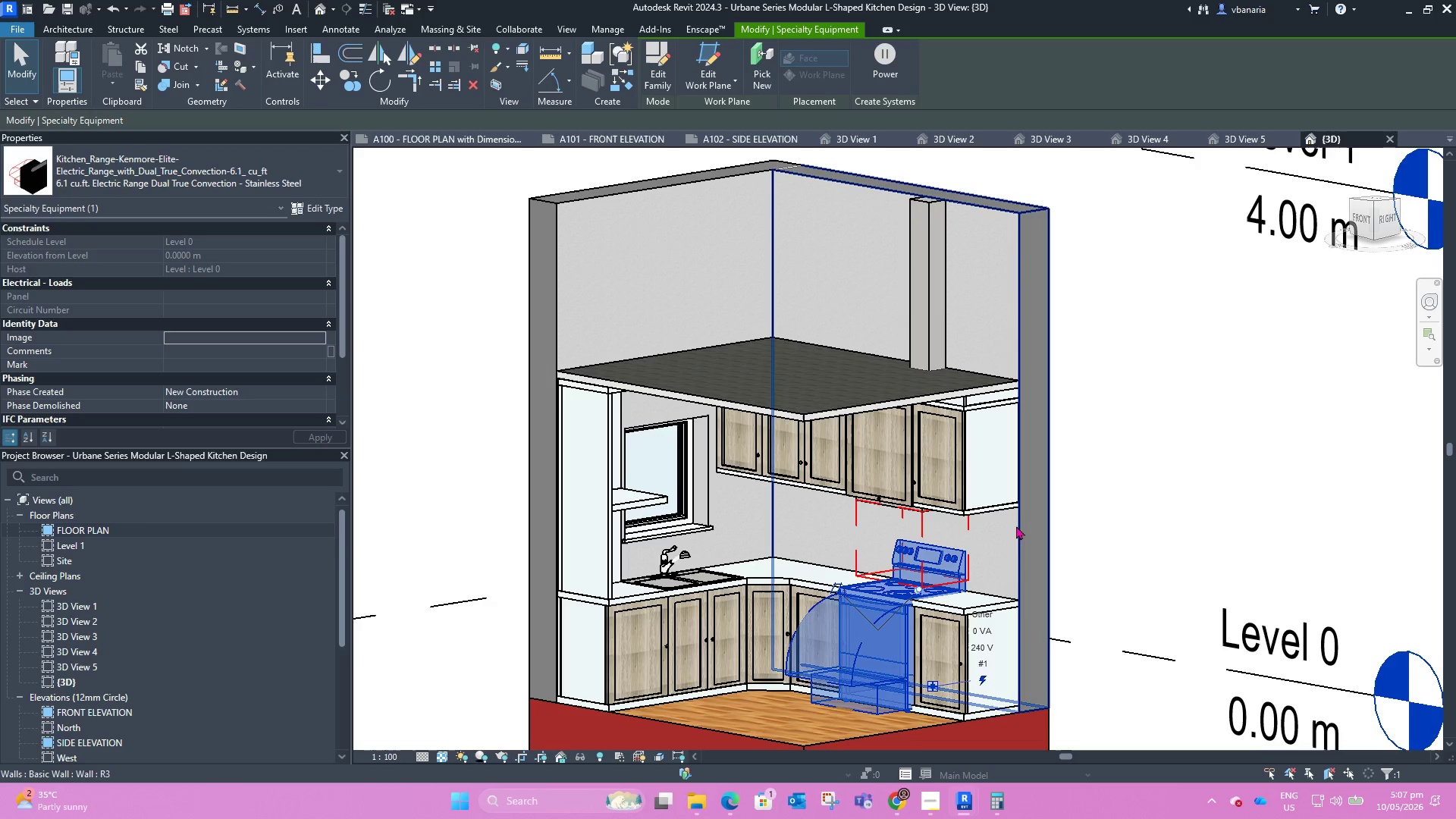 
left_click([1016, 528])
 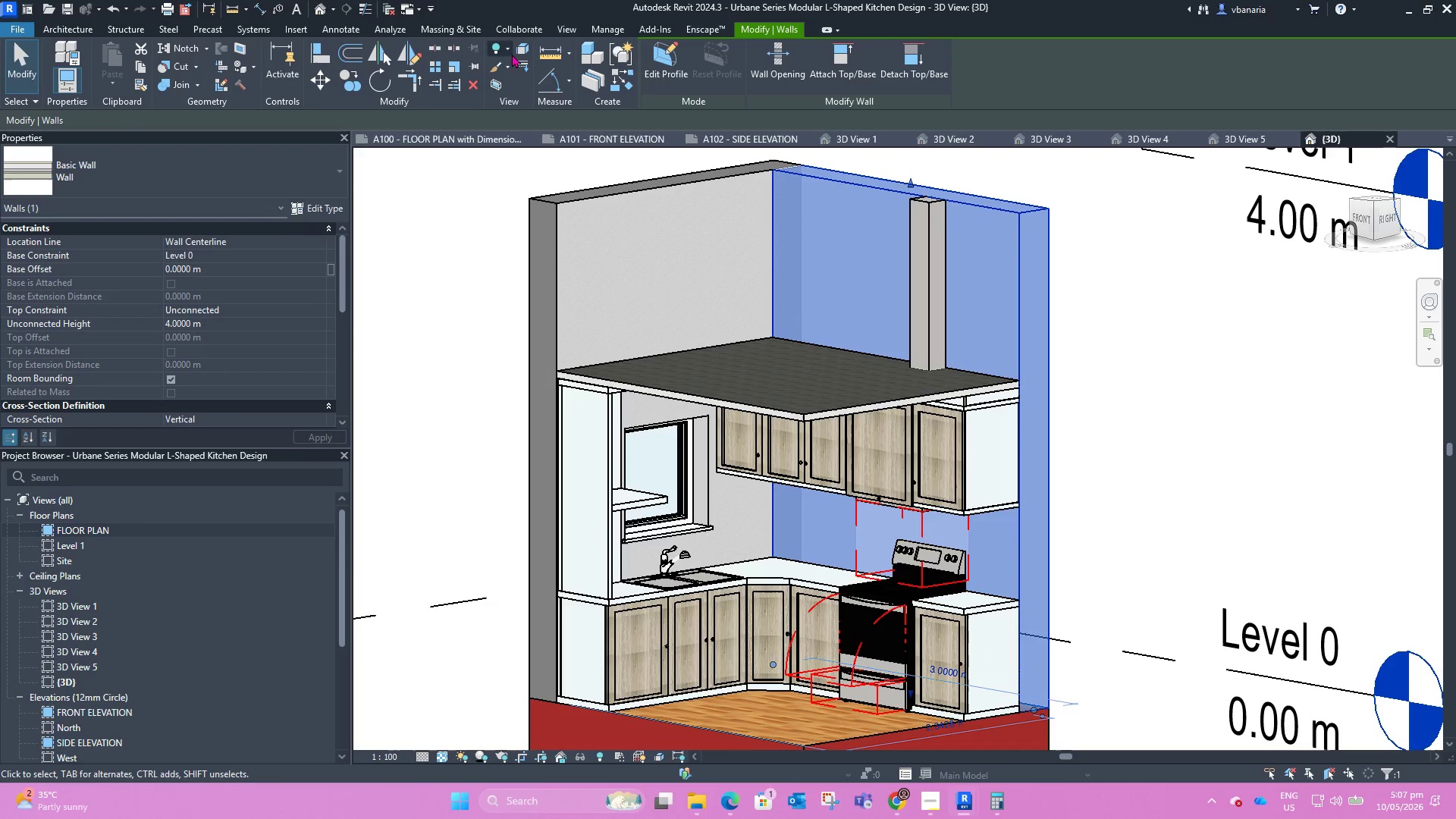 
left_click([476, 67])
 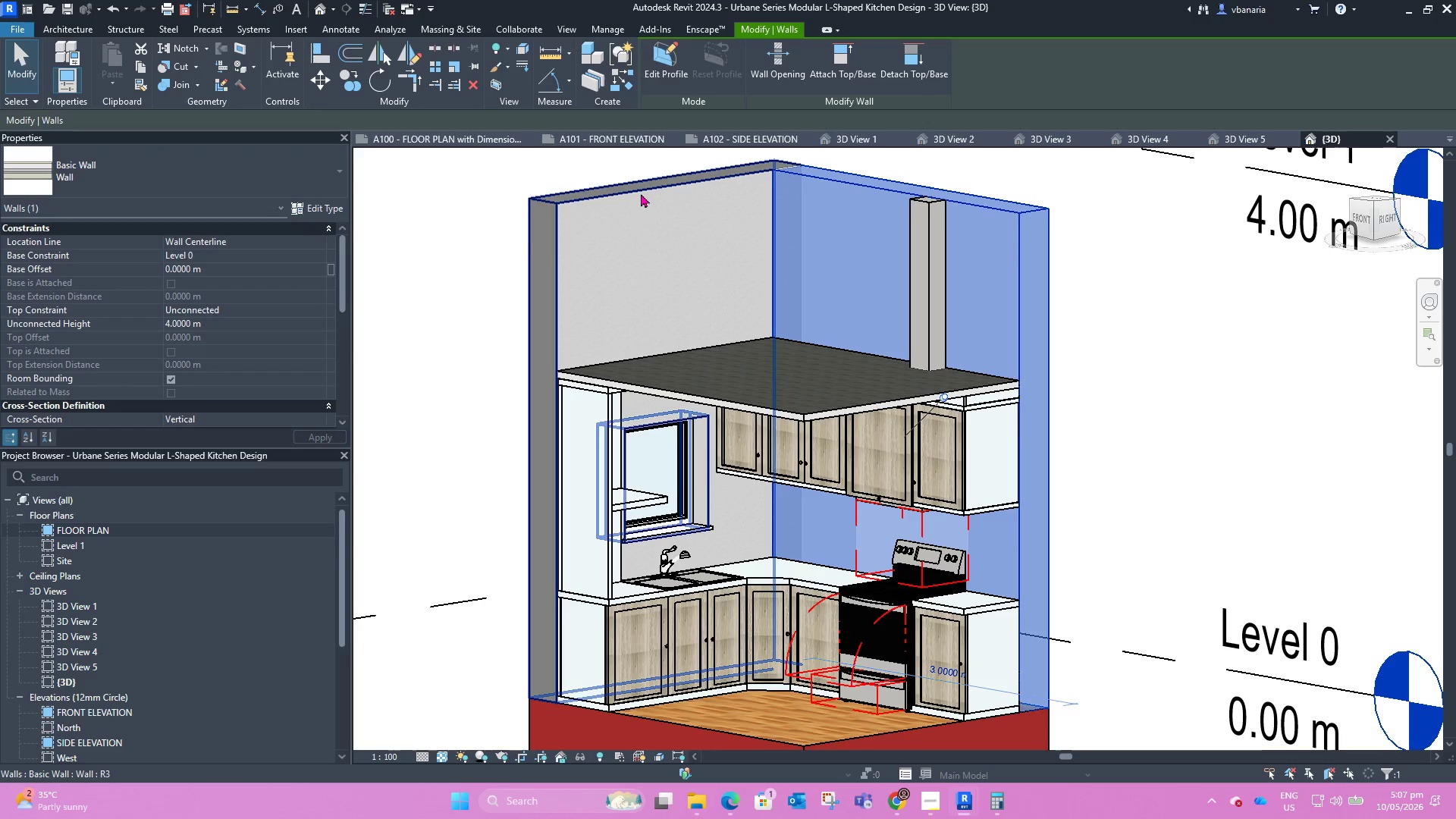 
left_click([641, 193])
 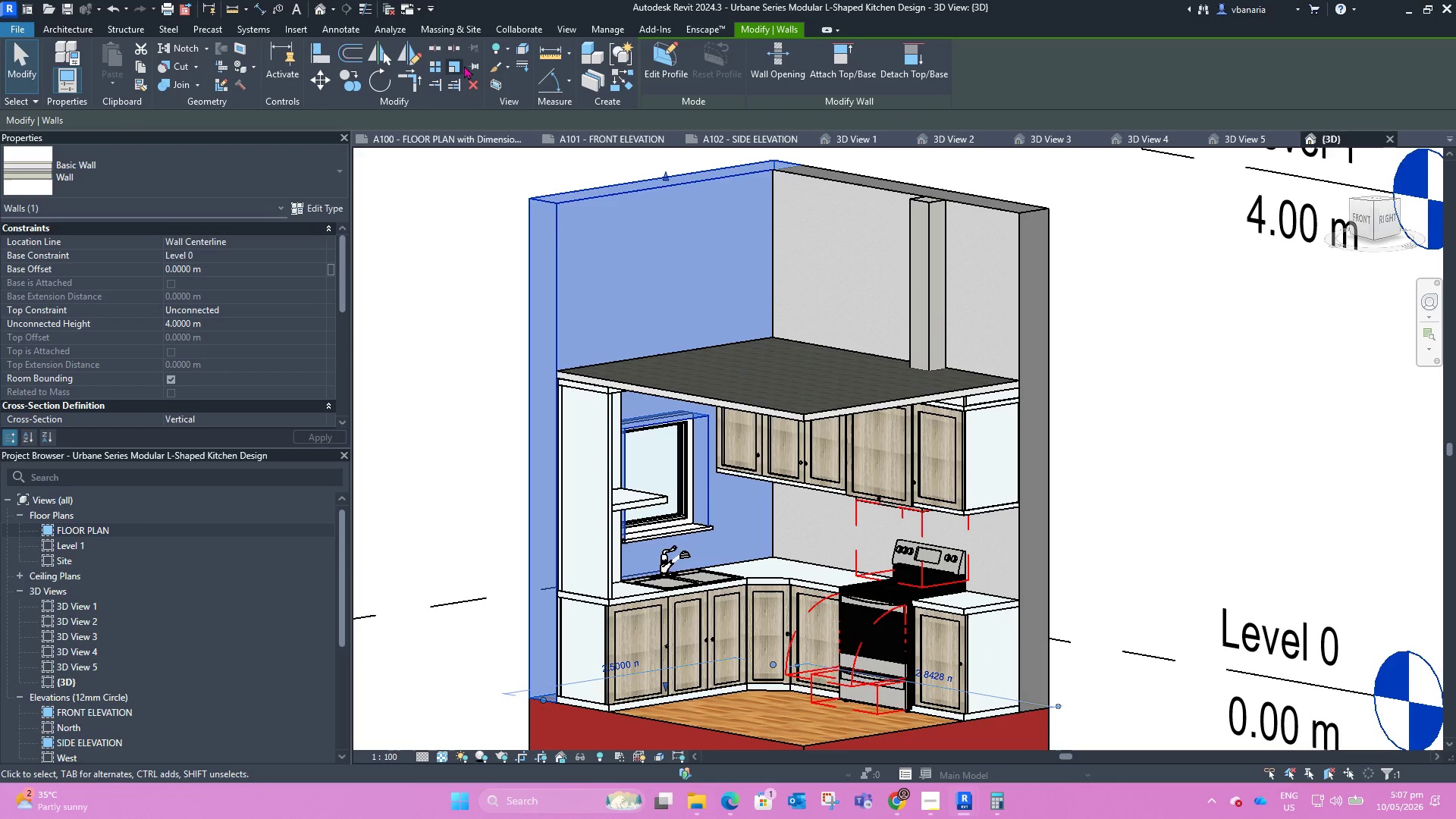 
left_click([469, 66])
 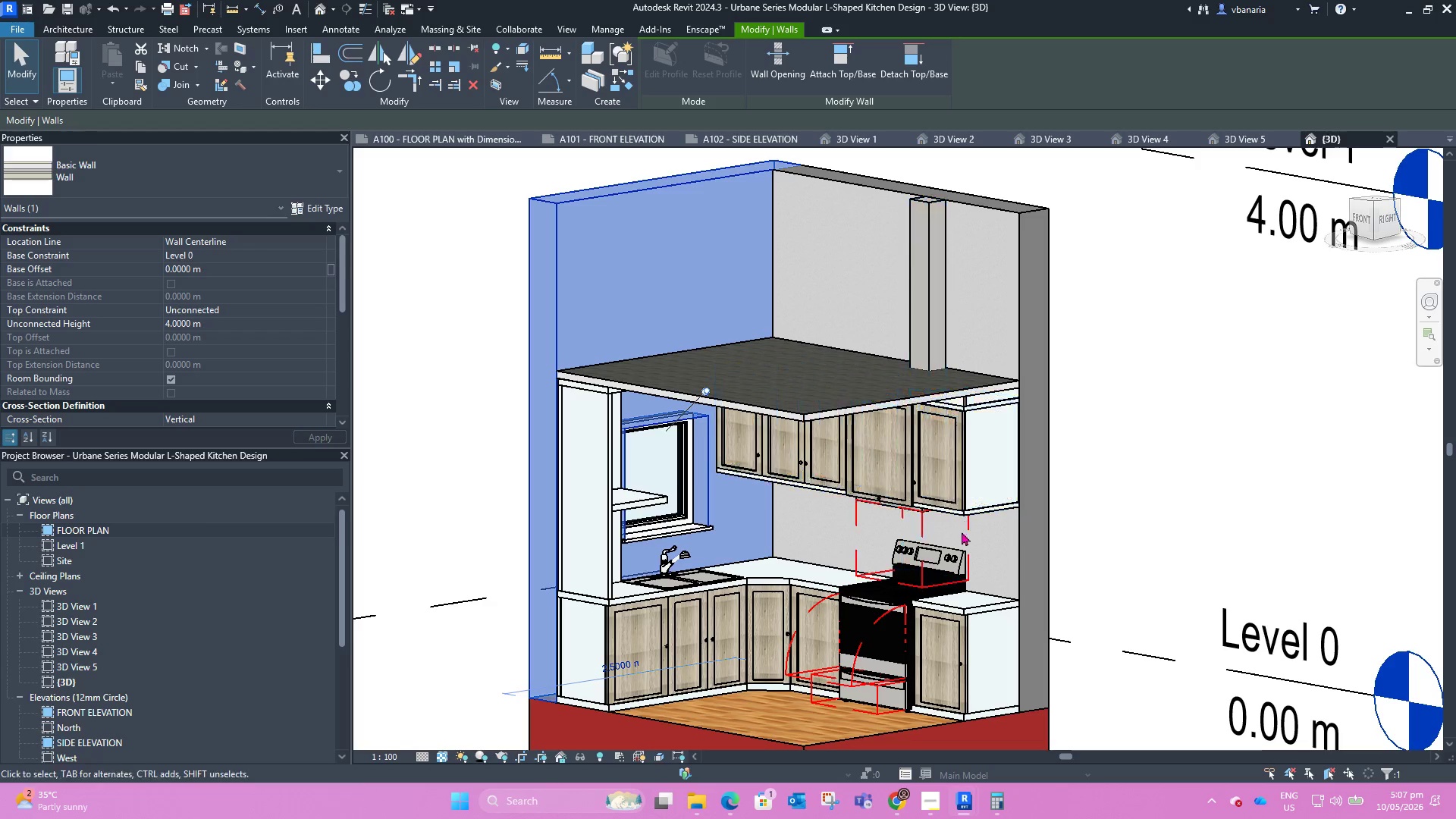 
scroll: coordinate [739, 295], scroll_direction: down, amount: 3.0
 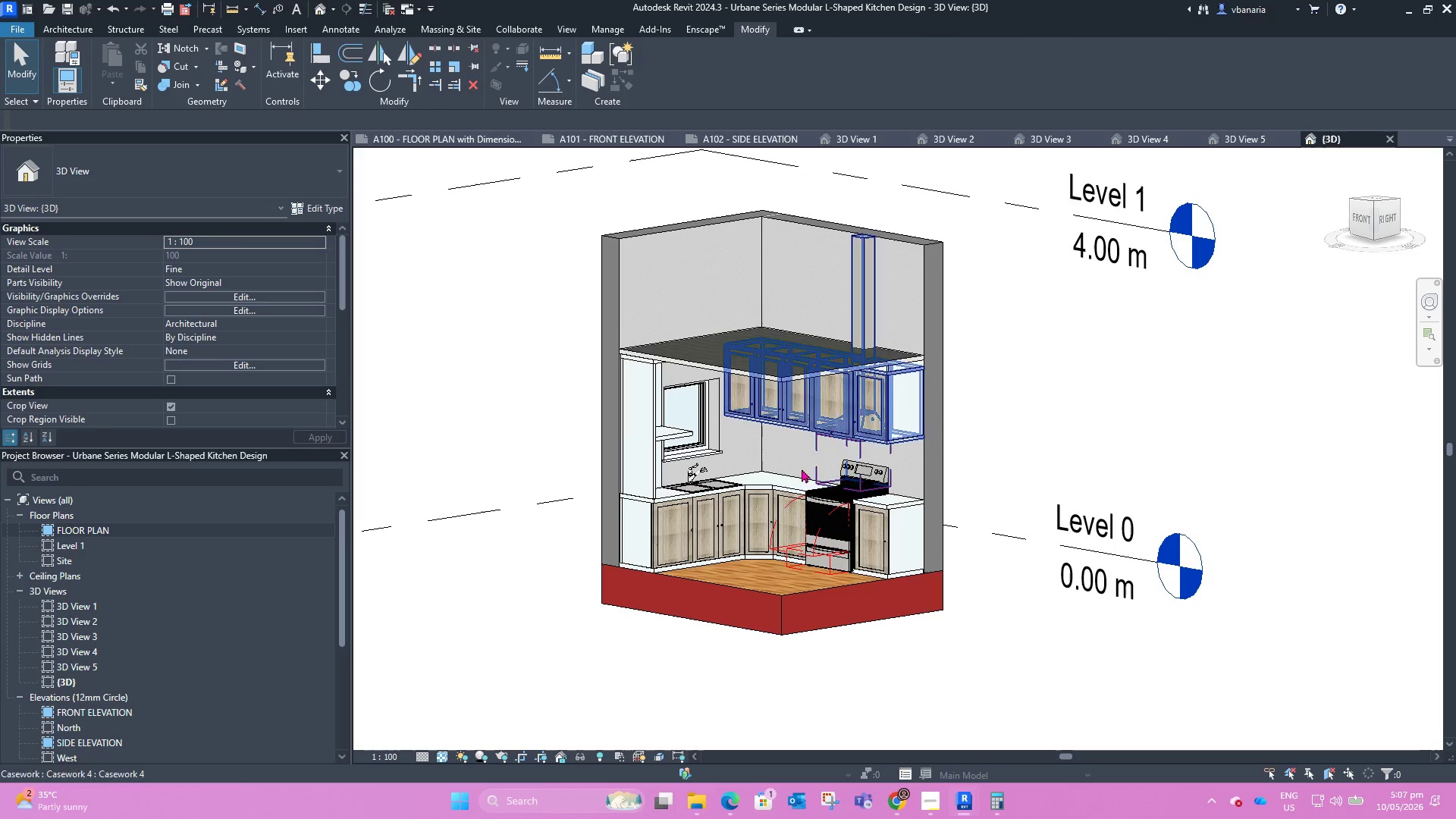 
scroll: coordinate [689, 417], scroll_direction: up, amount: 2.0
 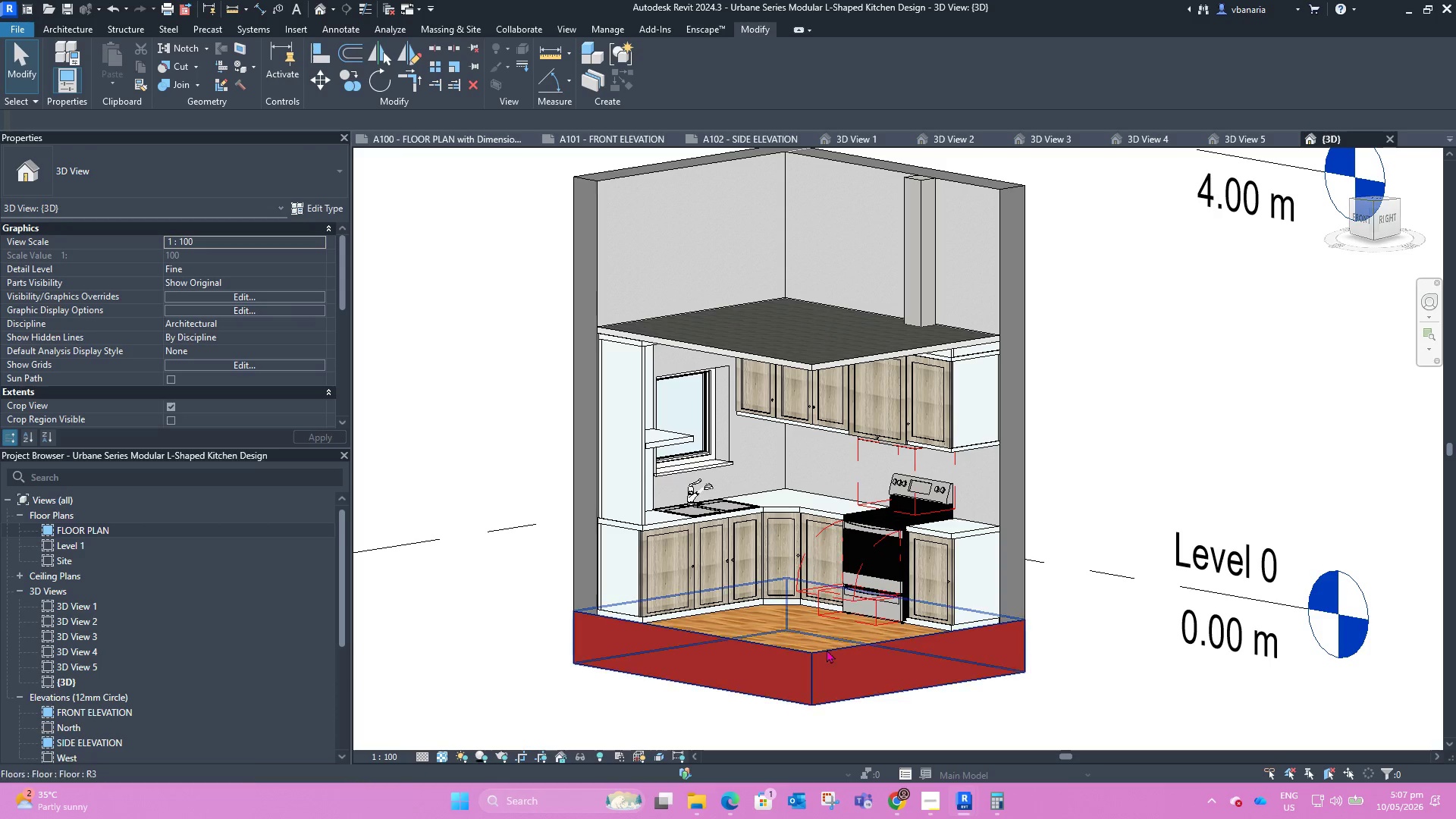 
left_click([827, 649])
 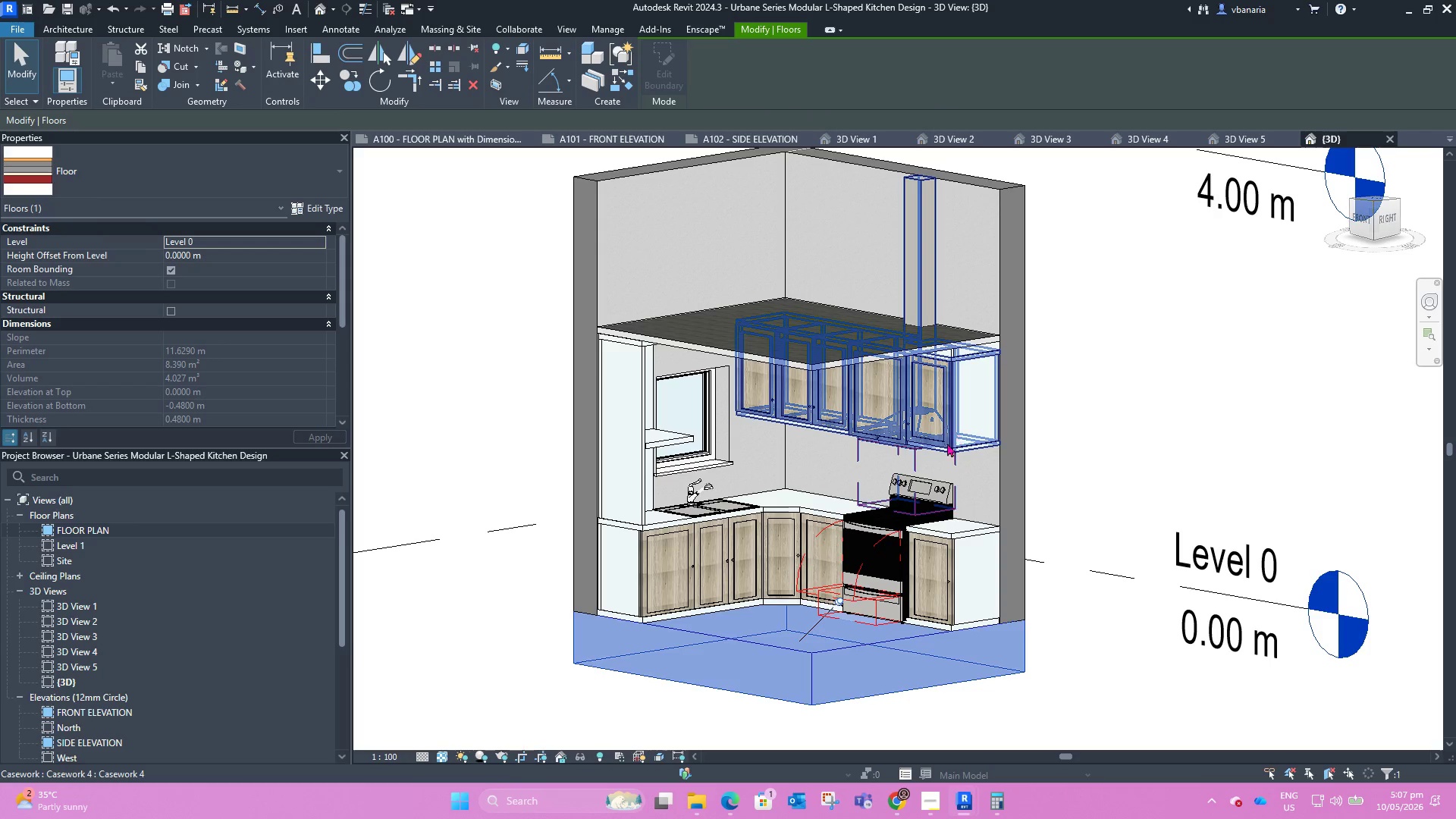 
scroll: coordinate [876, 381], scroll_direction: up, amount: 2.0
 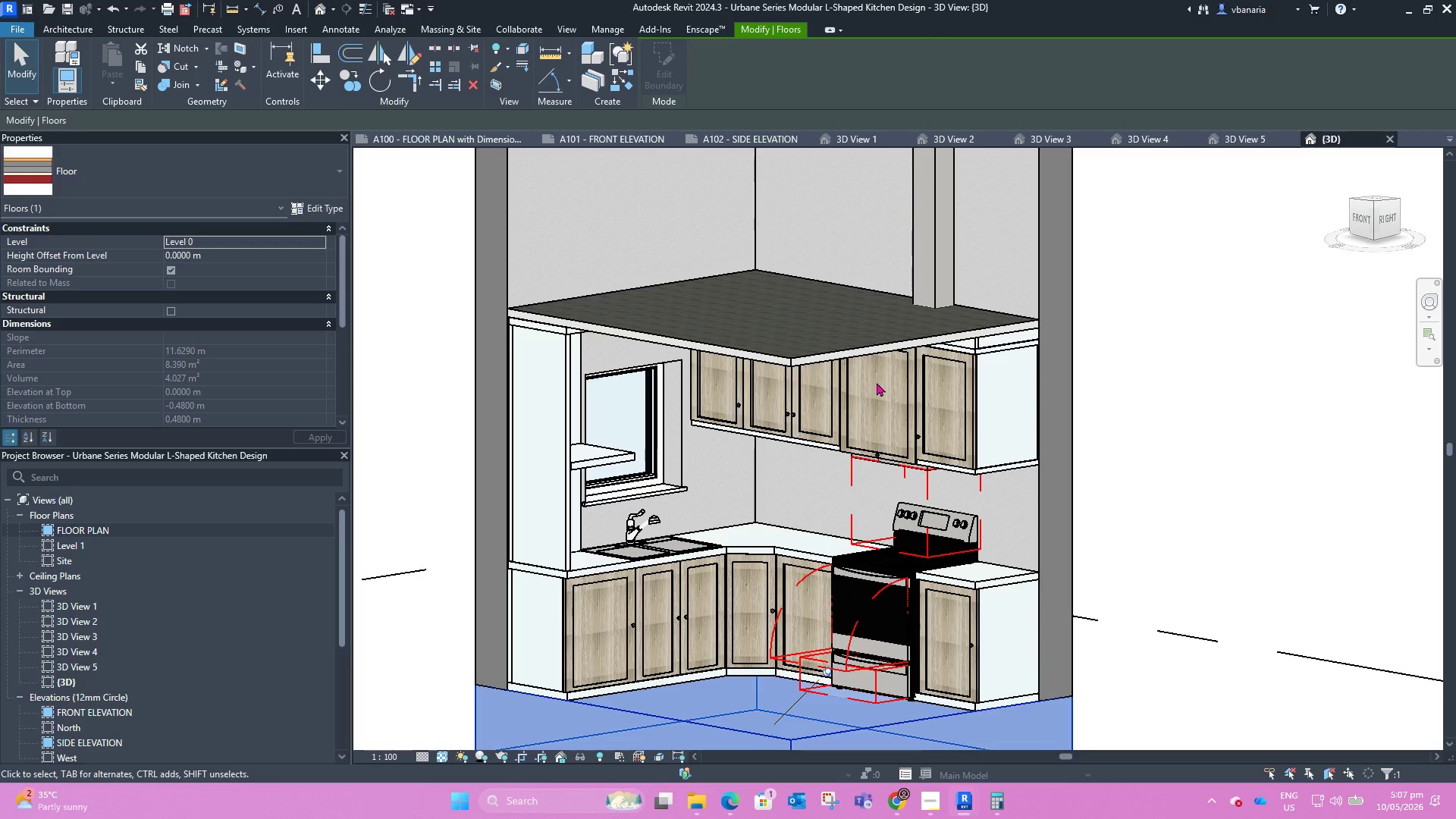 
scroll: coordinate [877, 382], scroll_direction: down, amount: 1.0
 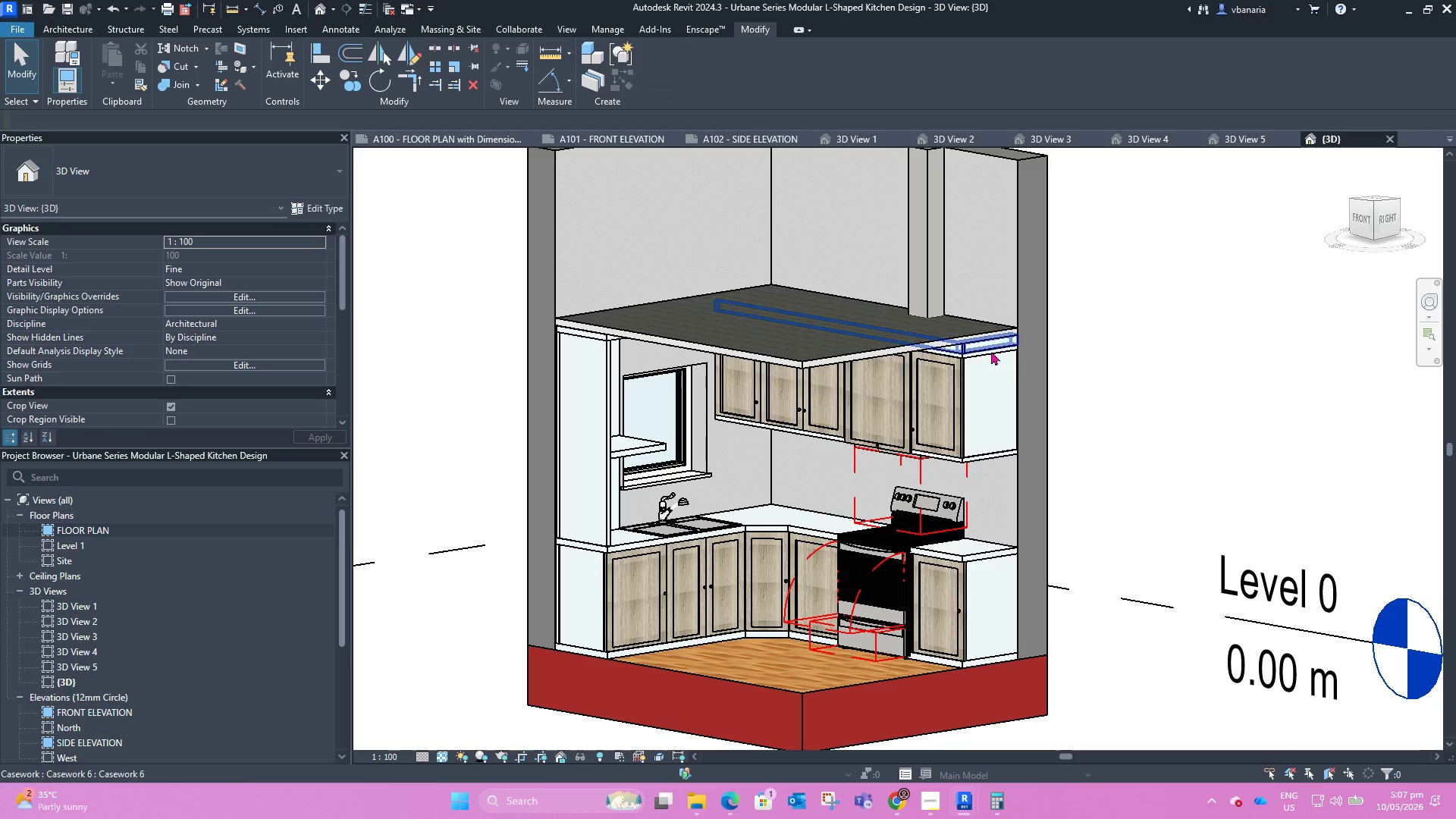 
left_click([969, 351])
 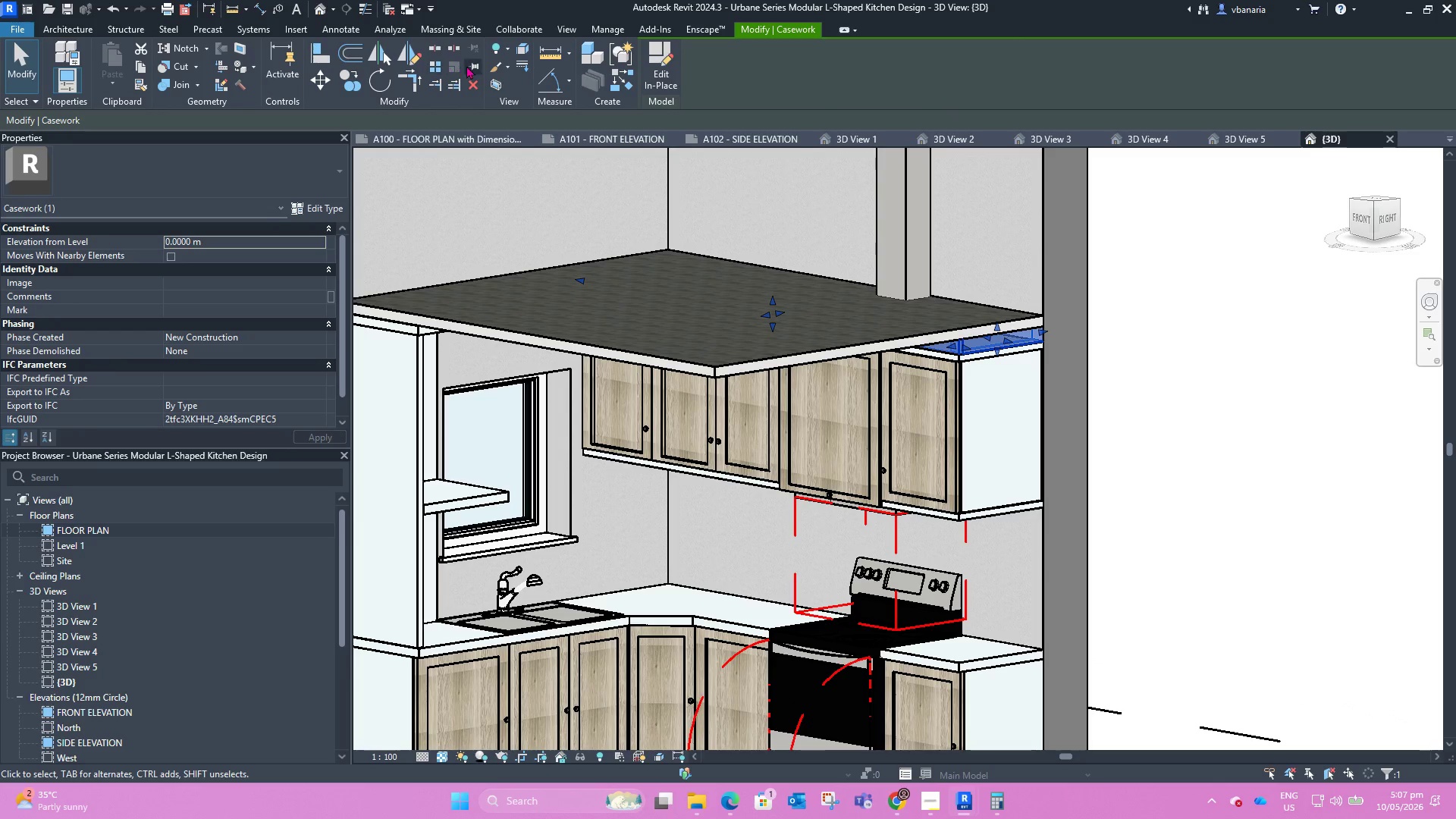 
scroll: coordinate [969, 351], scroll_direction: up, amount: 3.0
 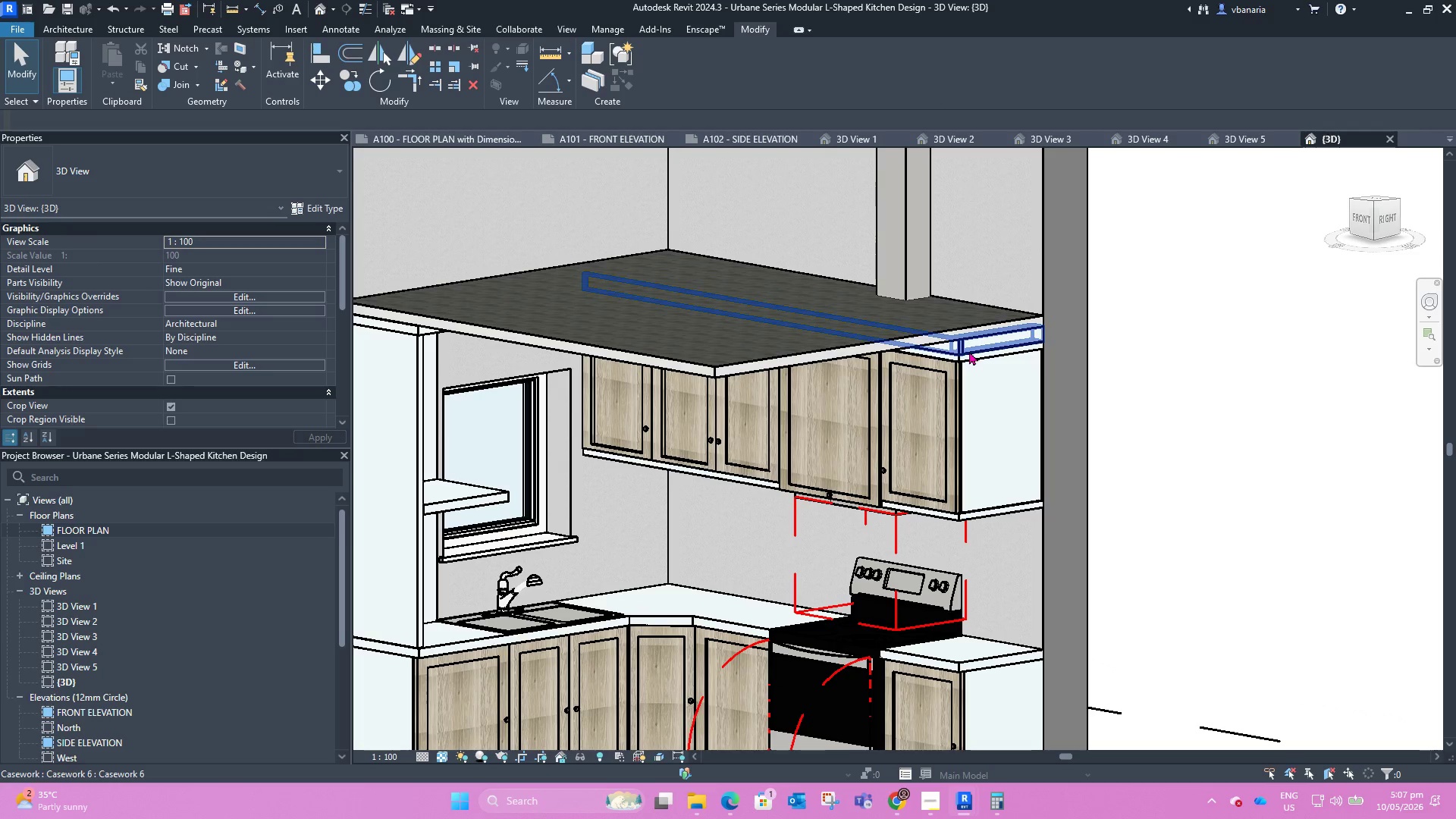 
left_click([471, 67])
 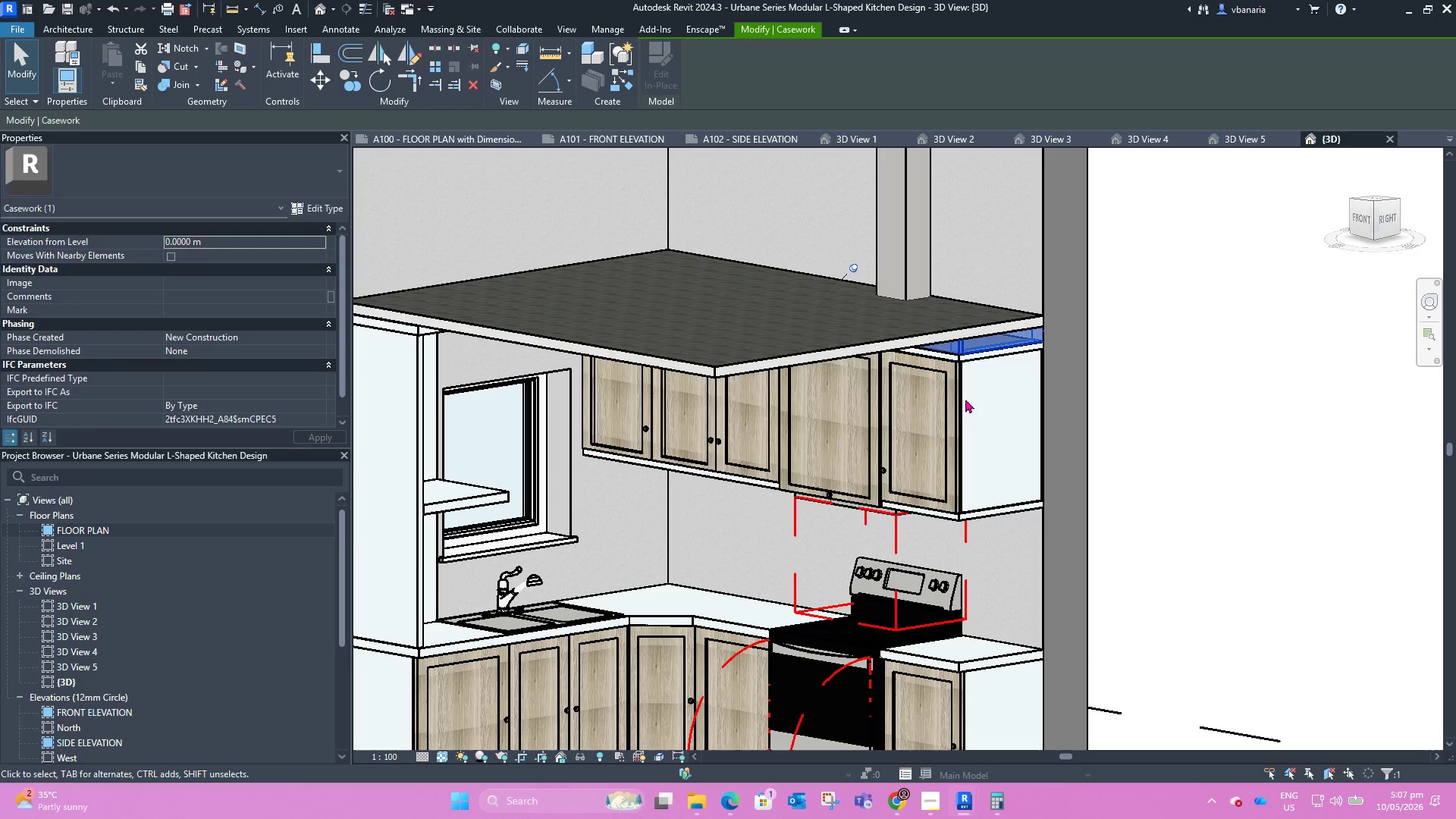 
left_click([964, 398])
 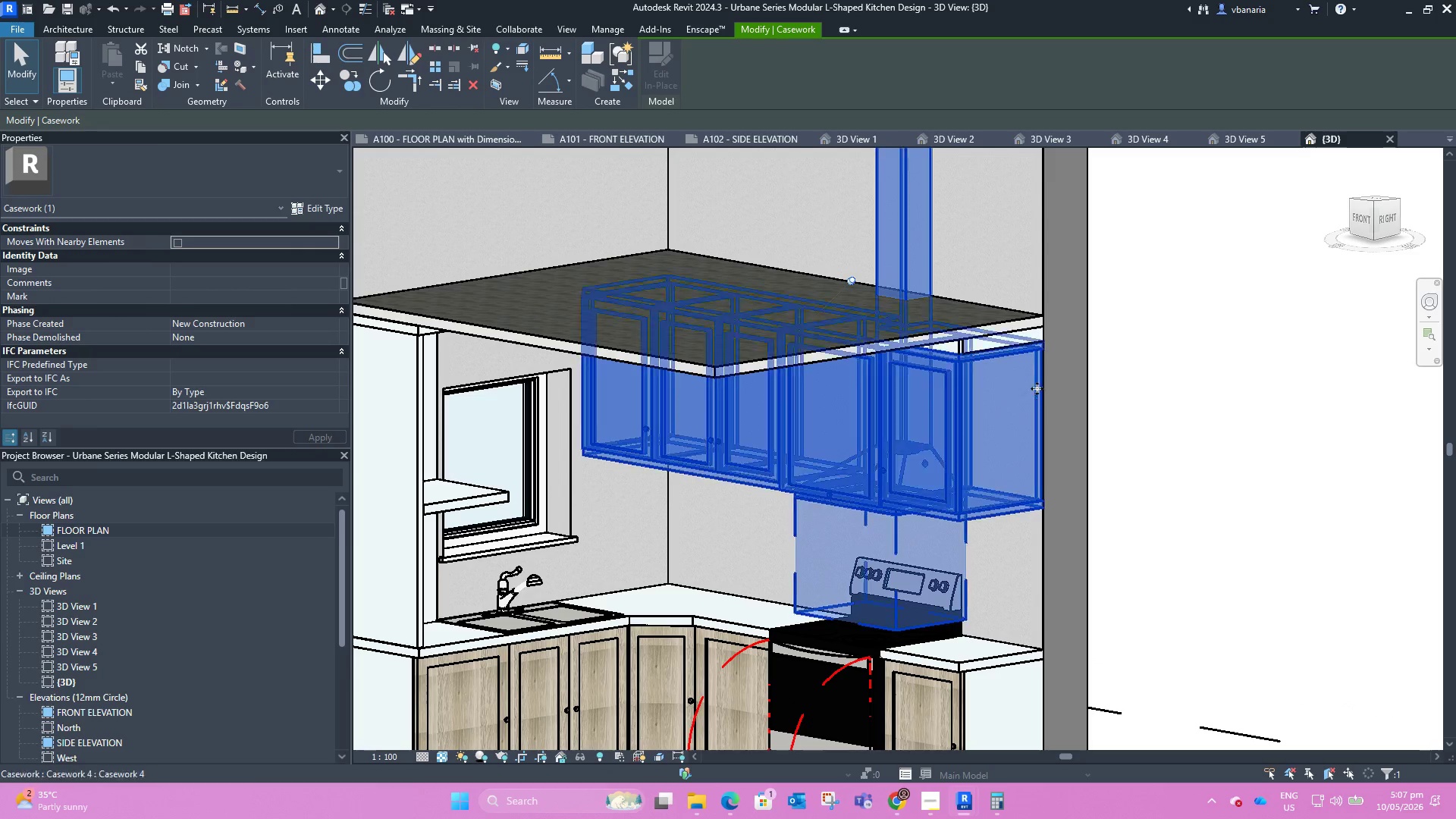 
scroll: coordinate [958, 391], scroll_direction: down, amount: 3.0
 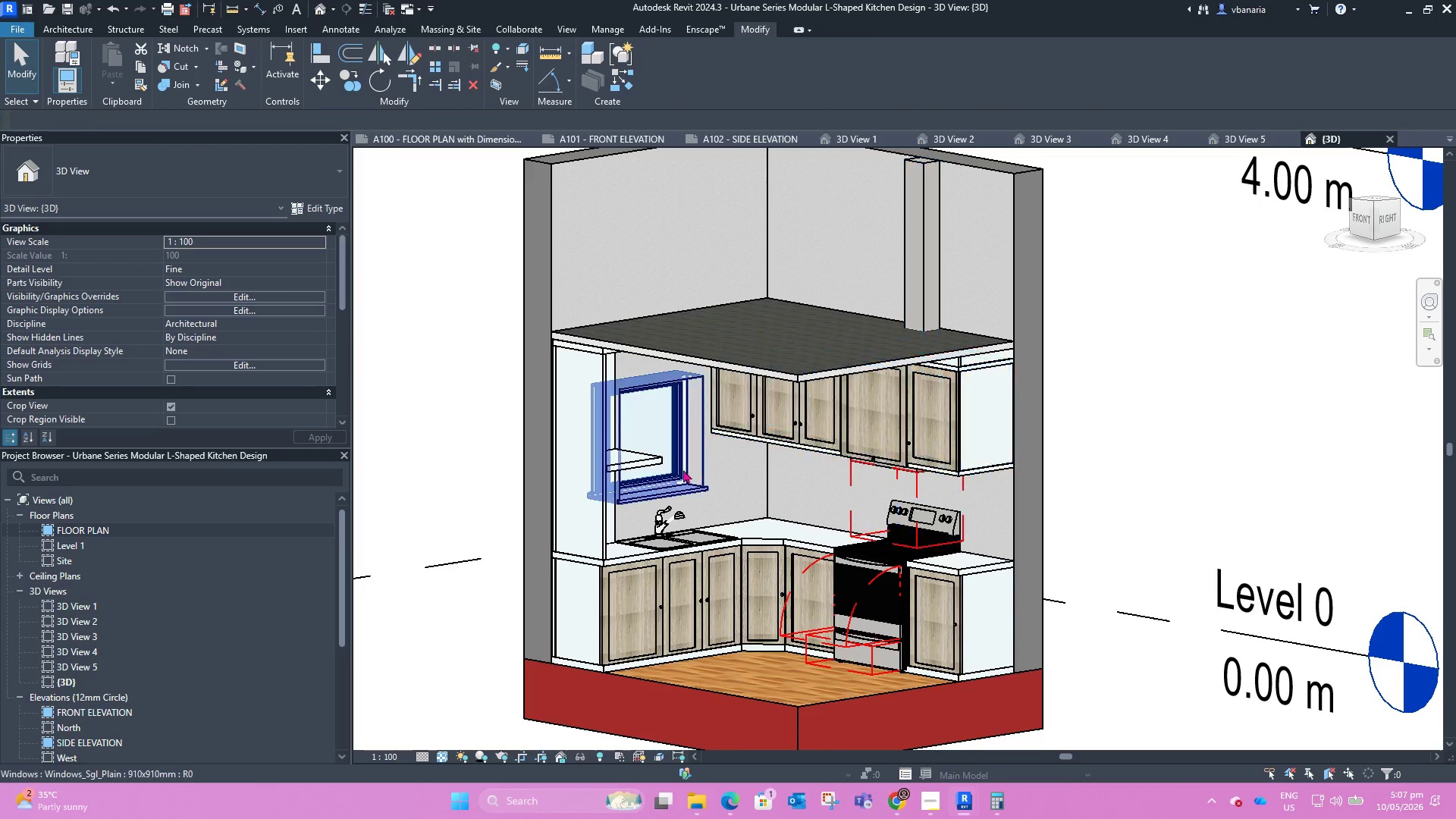 
left_click([679, 482])
 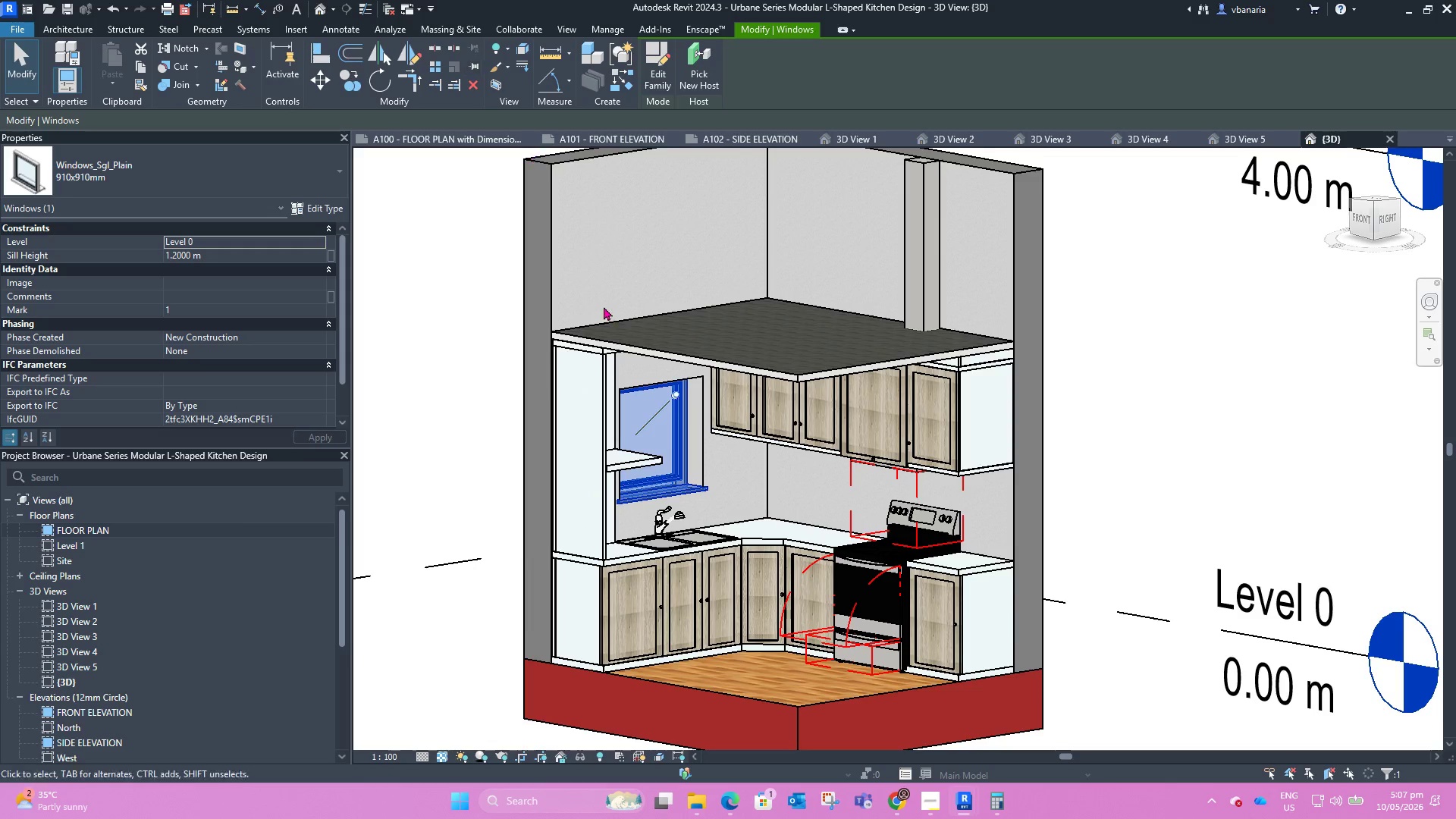 
left_click([667, 527])
 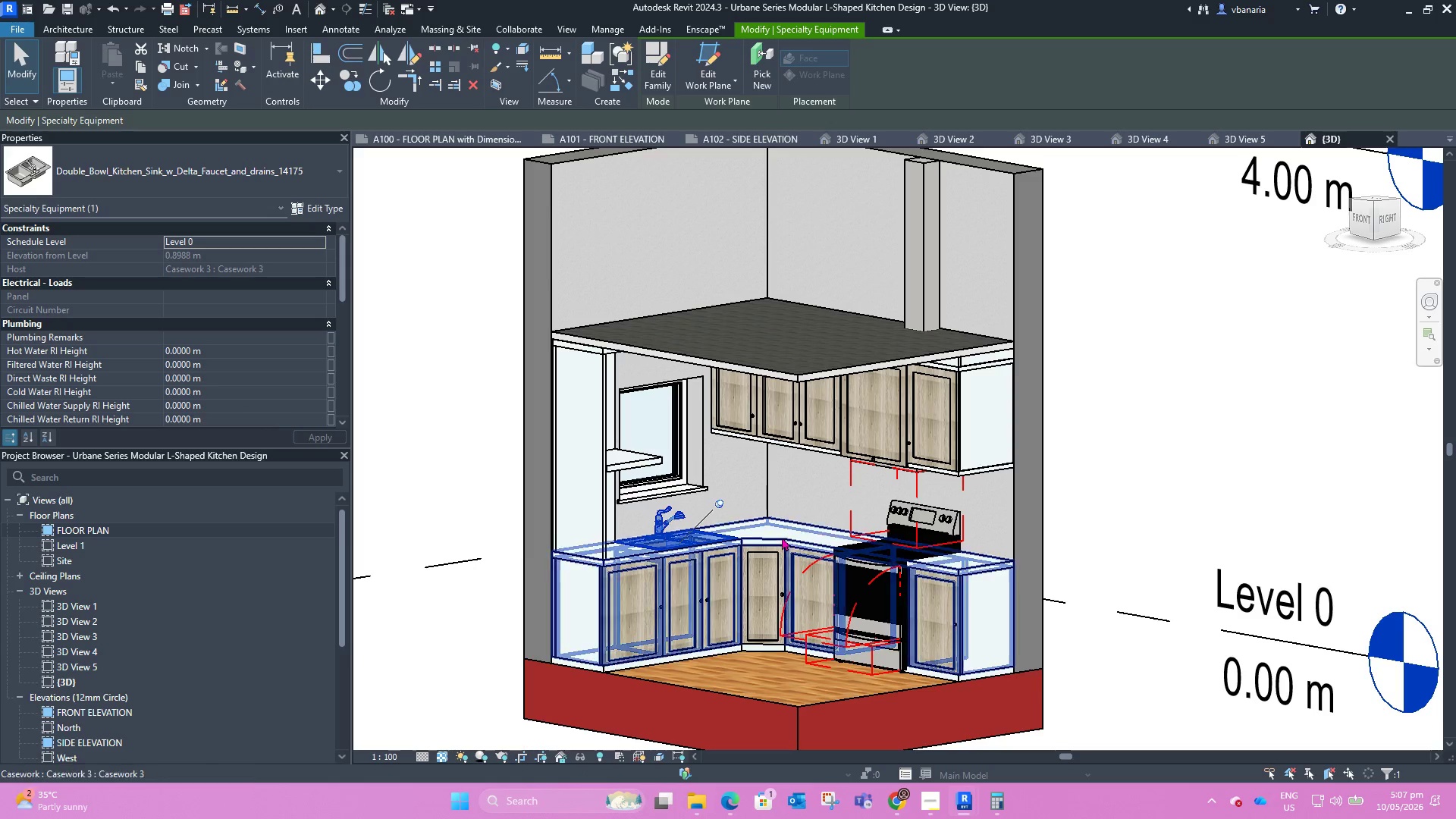 
left_click([782, 537])
 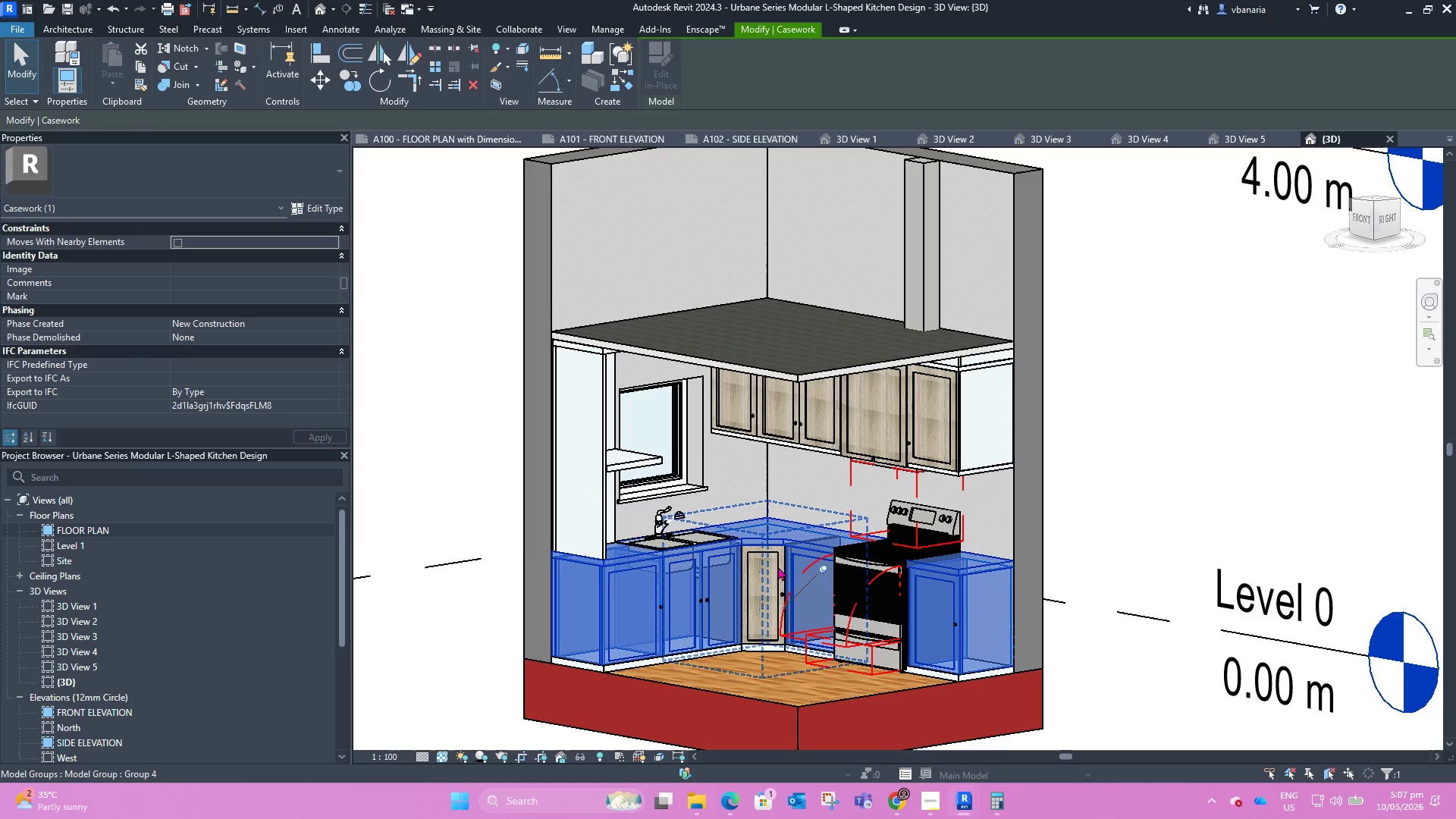 
left_click([772, 564])
 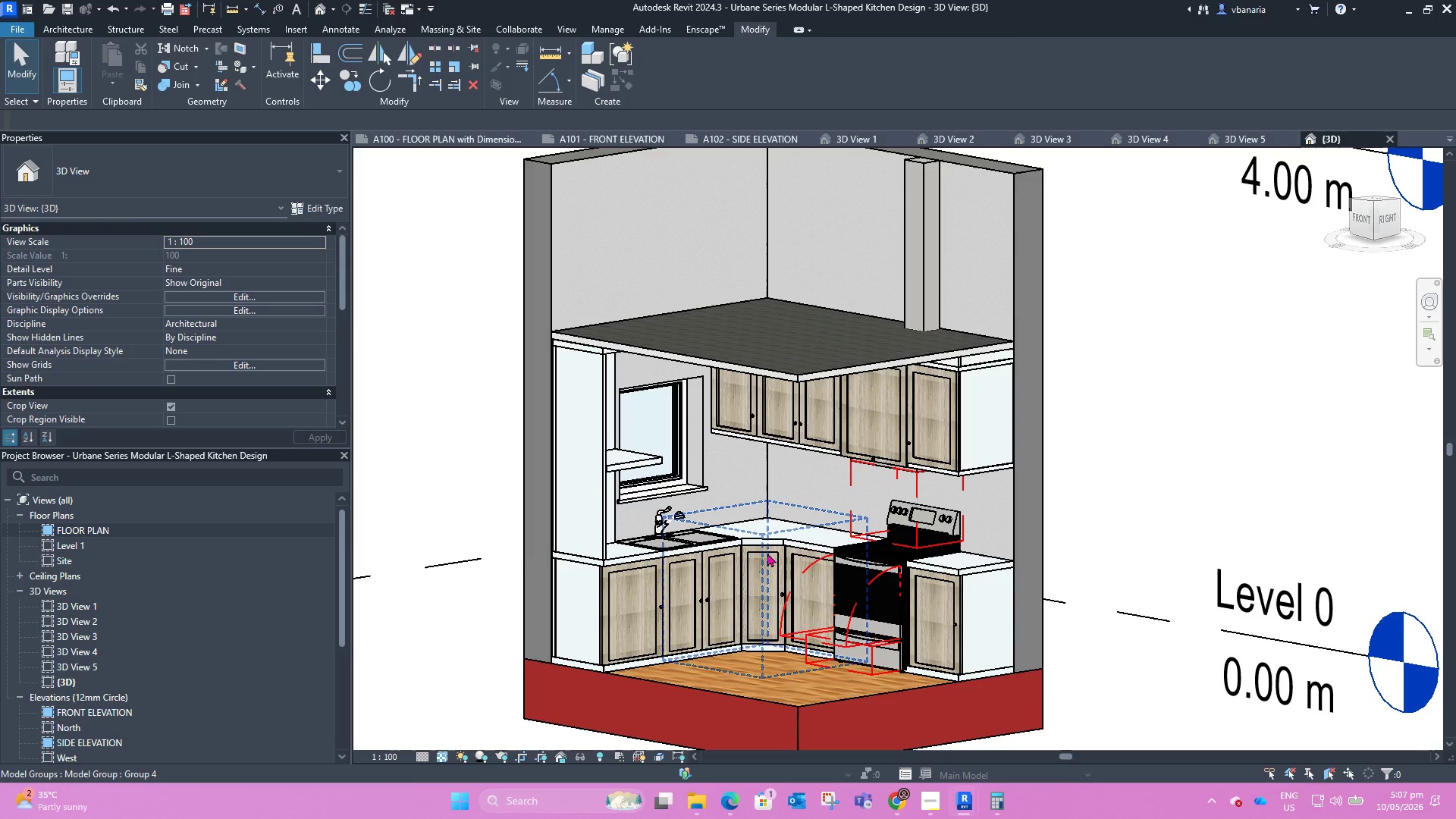 
left_click([767, 552])
 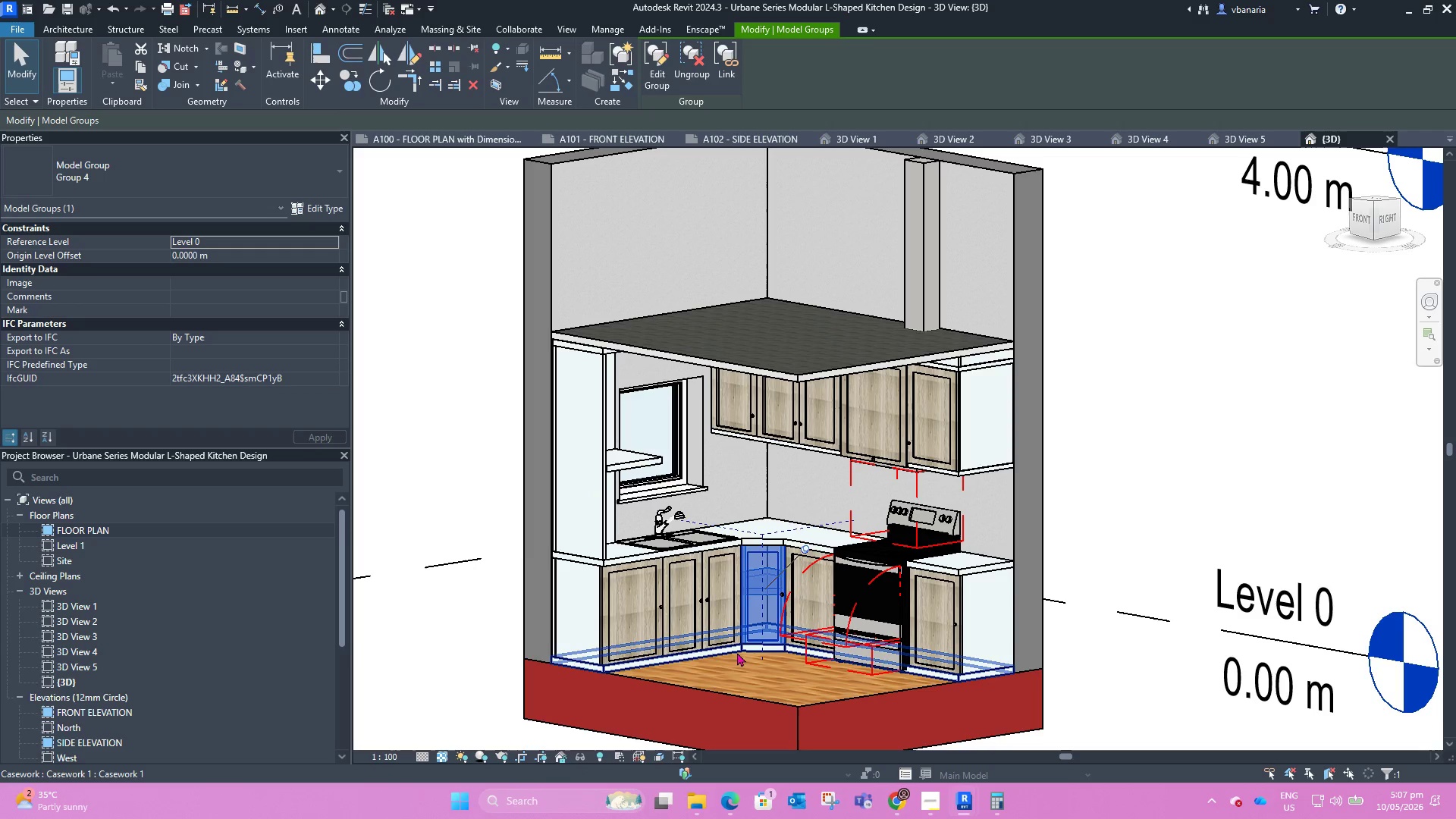 
left_click([697, 657])
 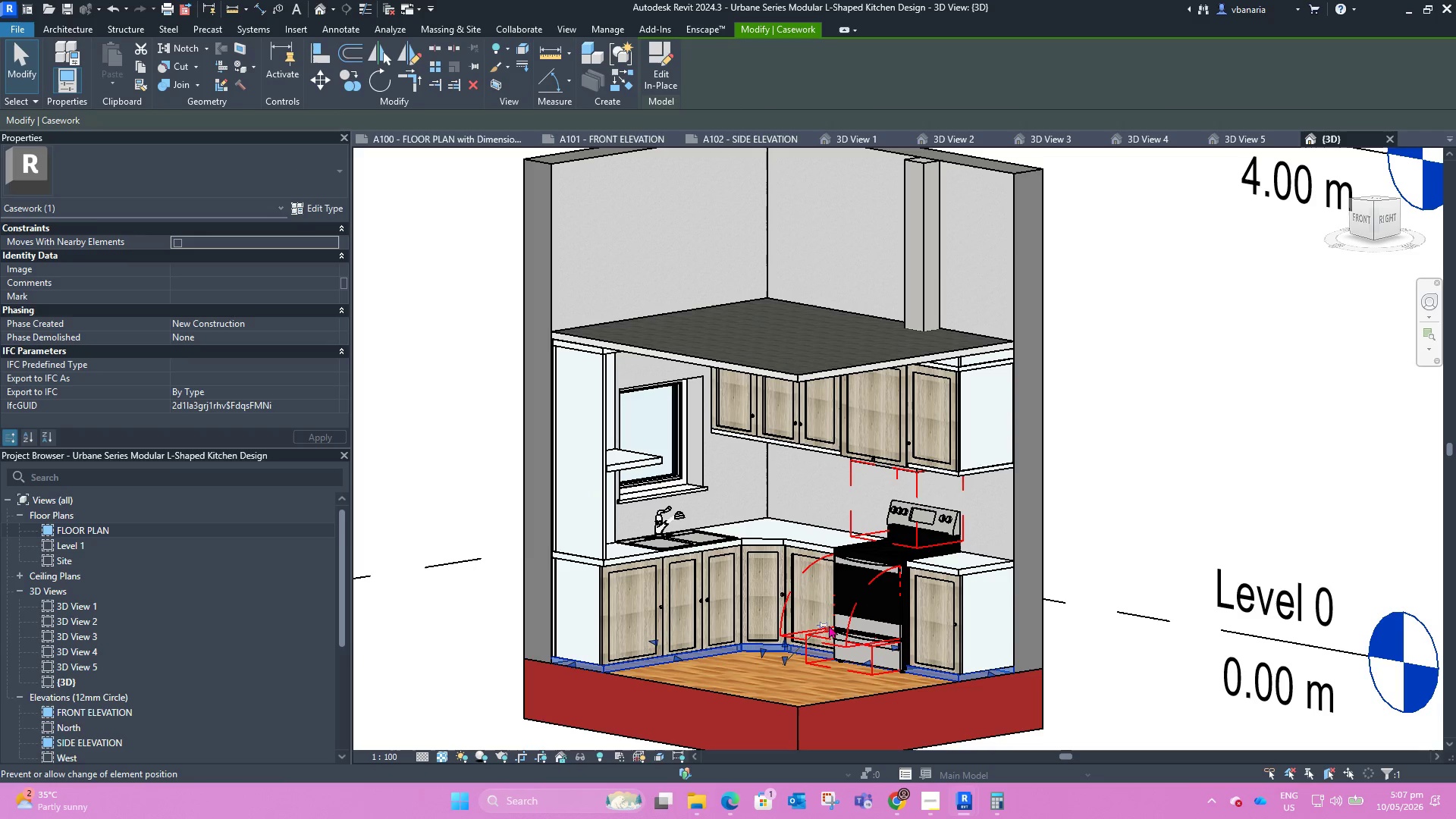 
left_click([827, 626])
 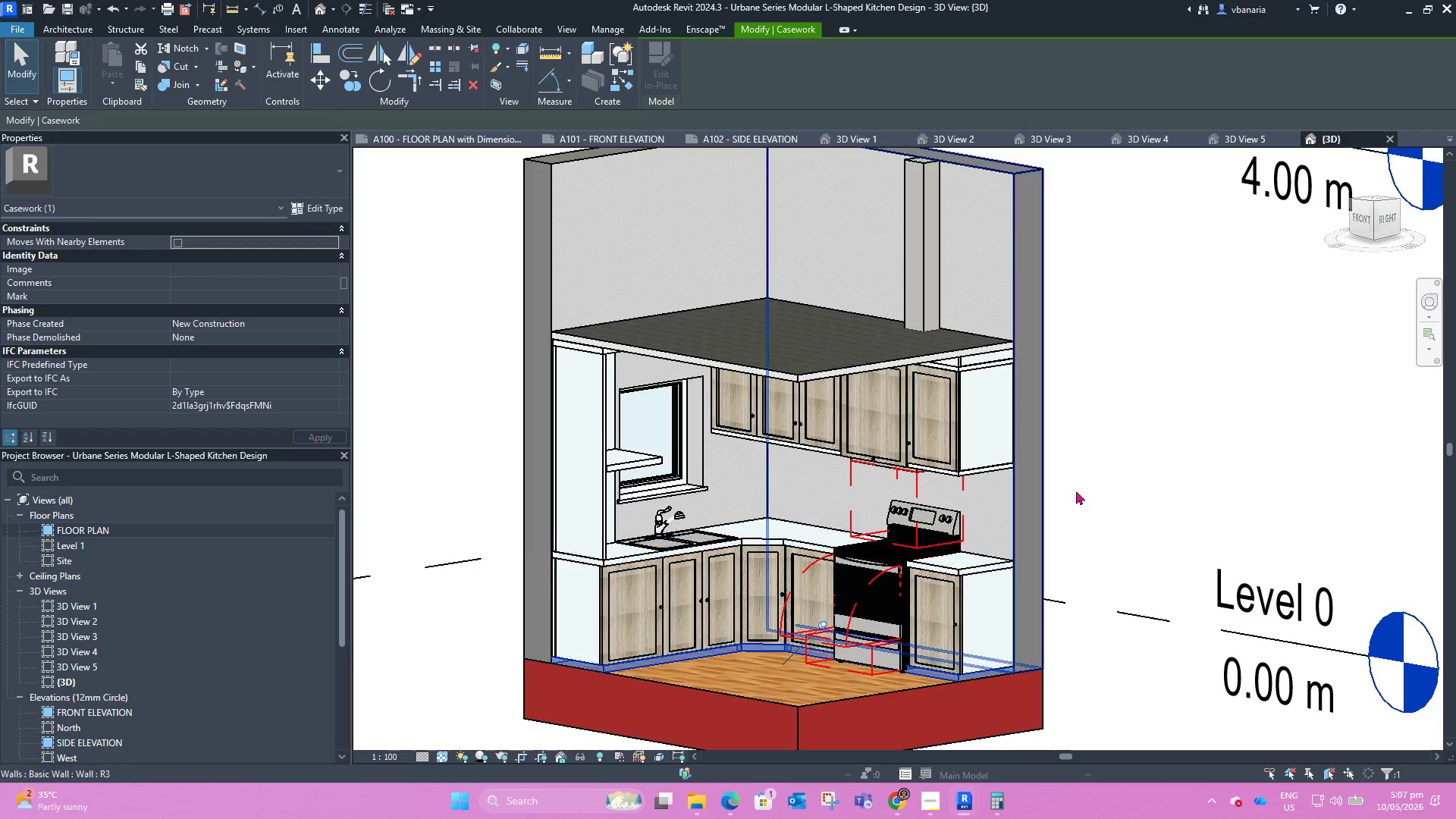 
left_click([1144, 426])
 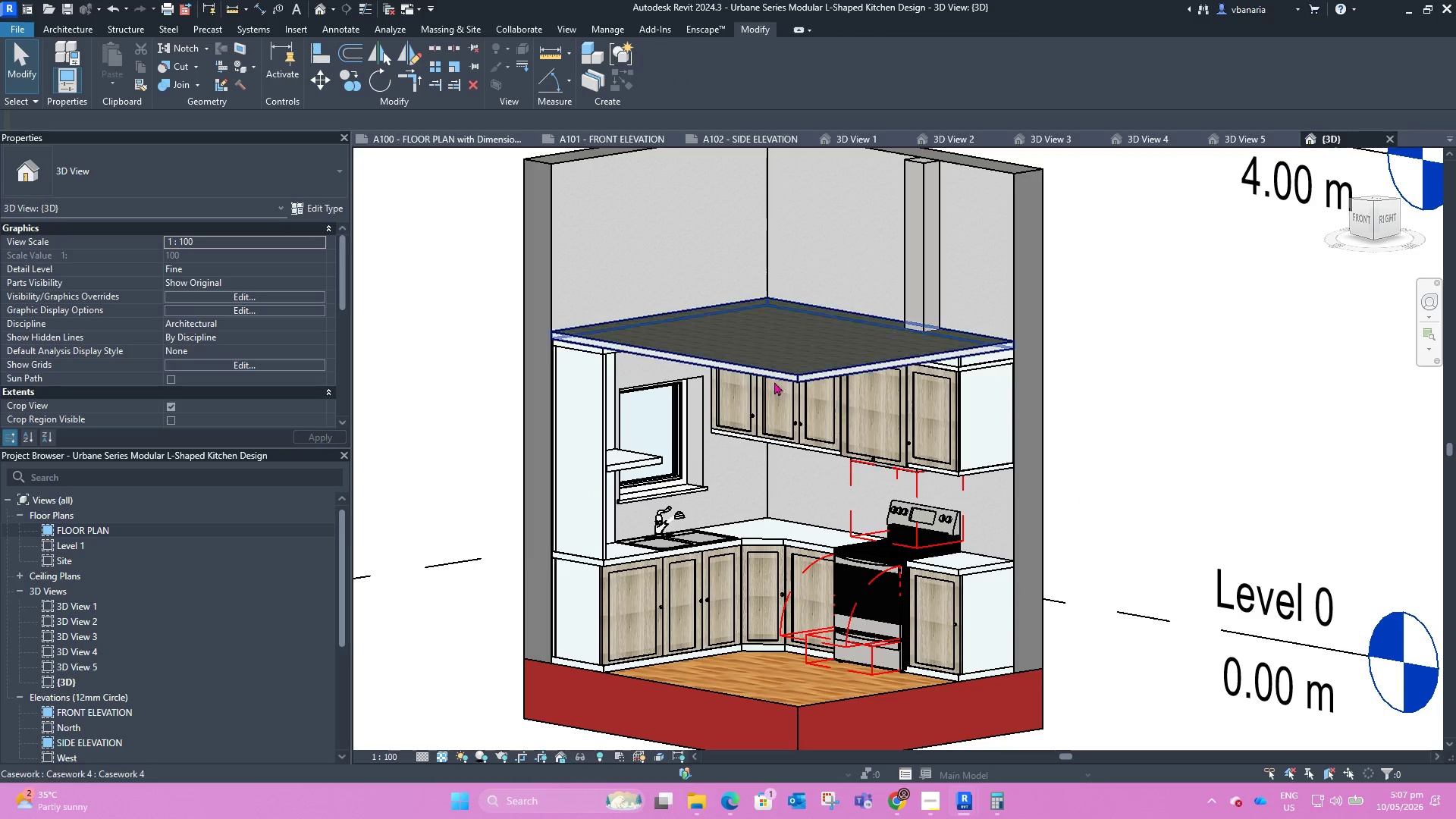 
scroll: coordinate [775, 371], scroll_direction: down, amount: 1.0
 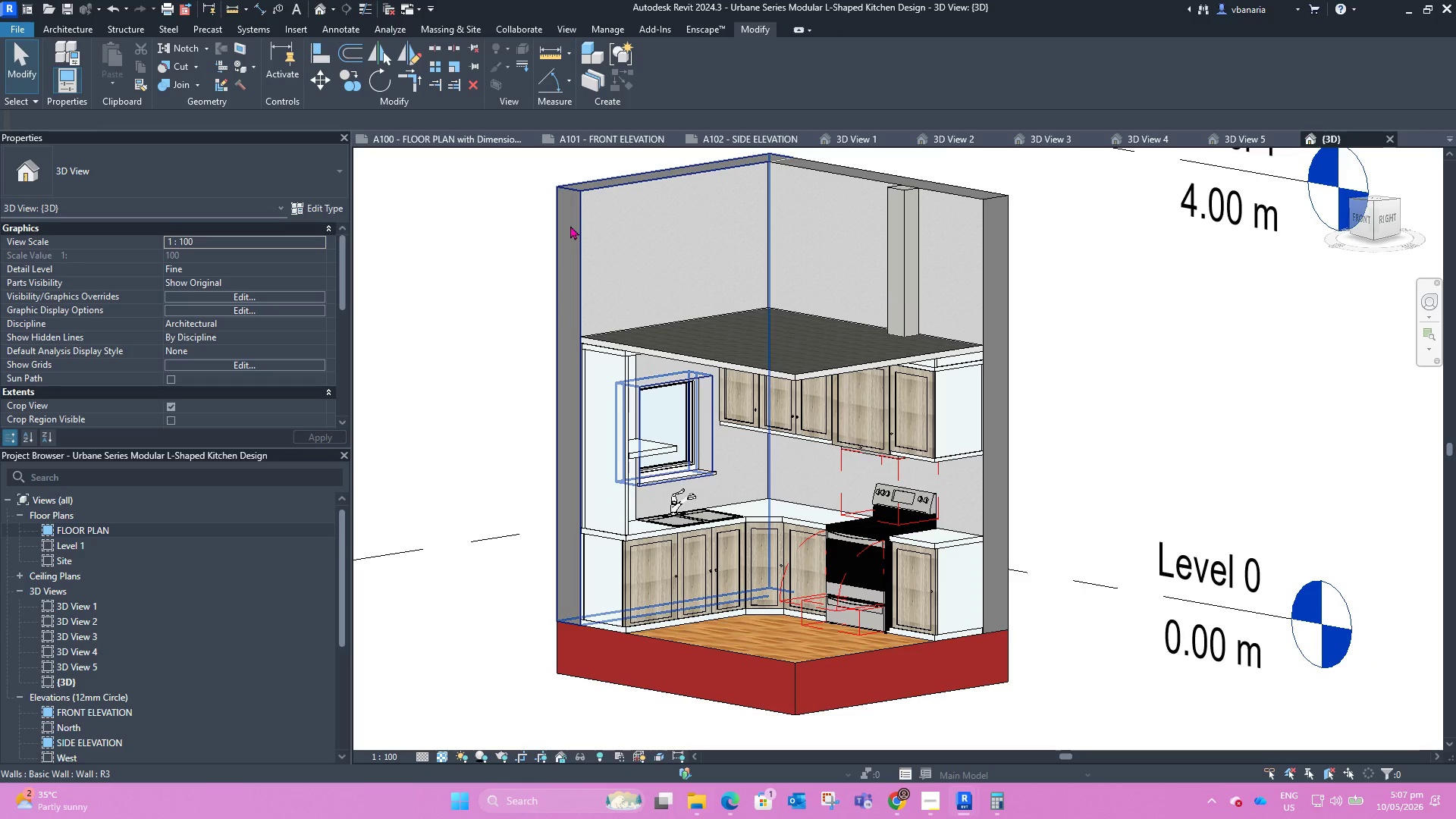 
scroll: coordinate [570, 225], scroll_direction: up, amount: 1.0
 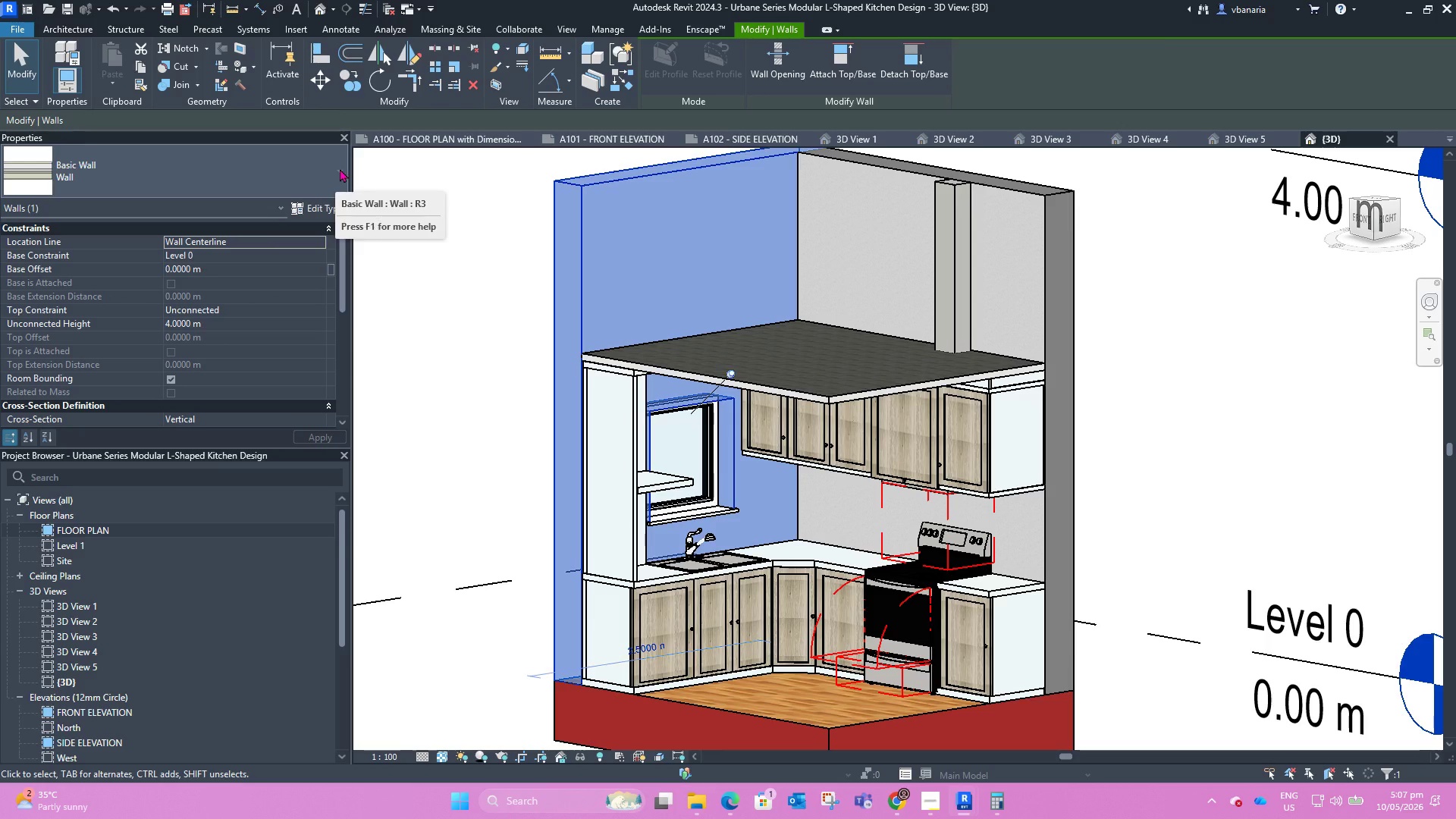 
wait(10.48)
 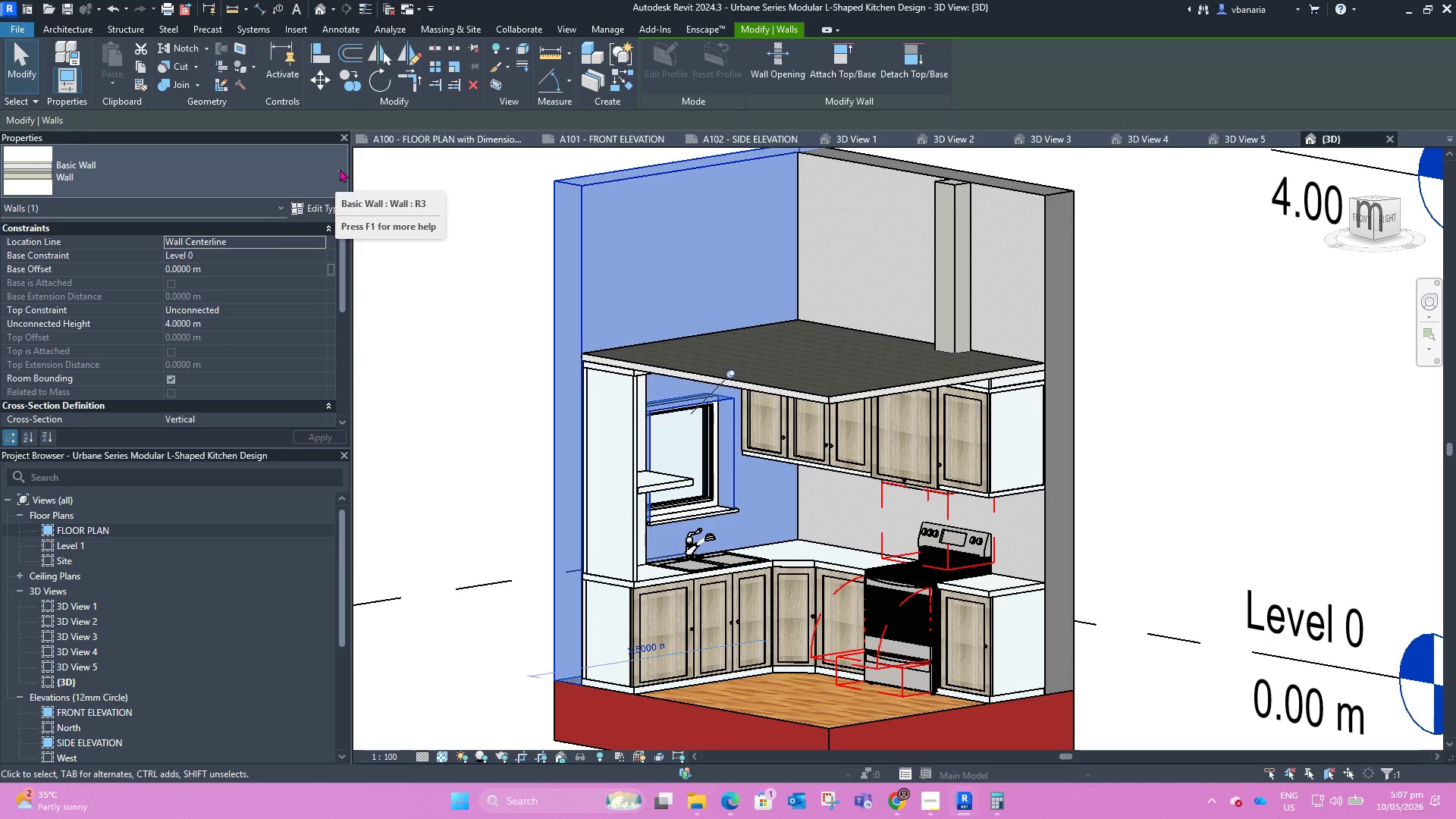 
scroll: coordinate [215, 330], scroll_direction: down, amount: 2.0
 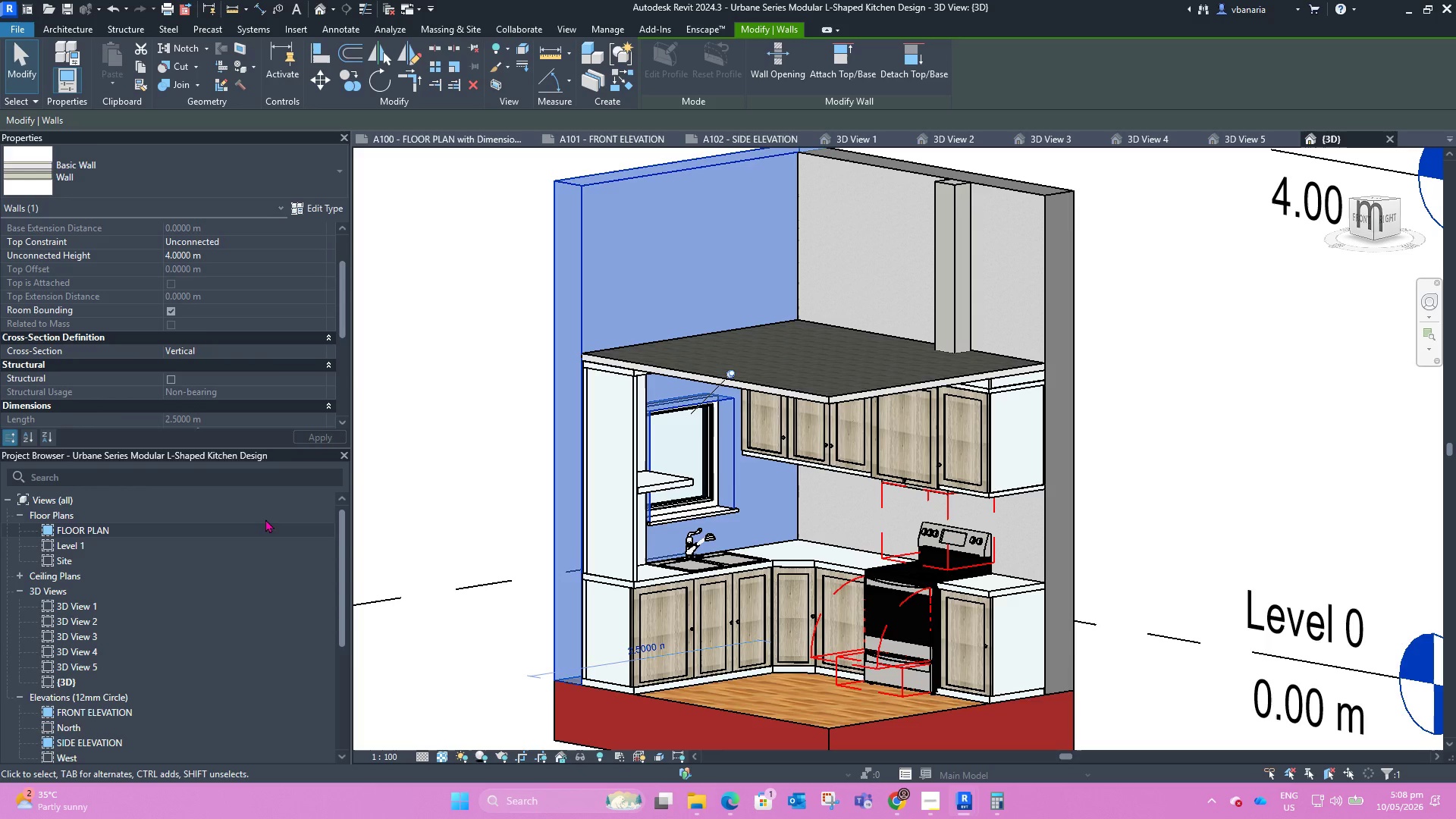 
wait(6.17)
 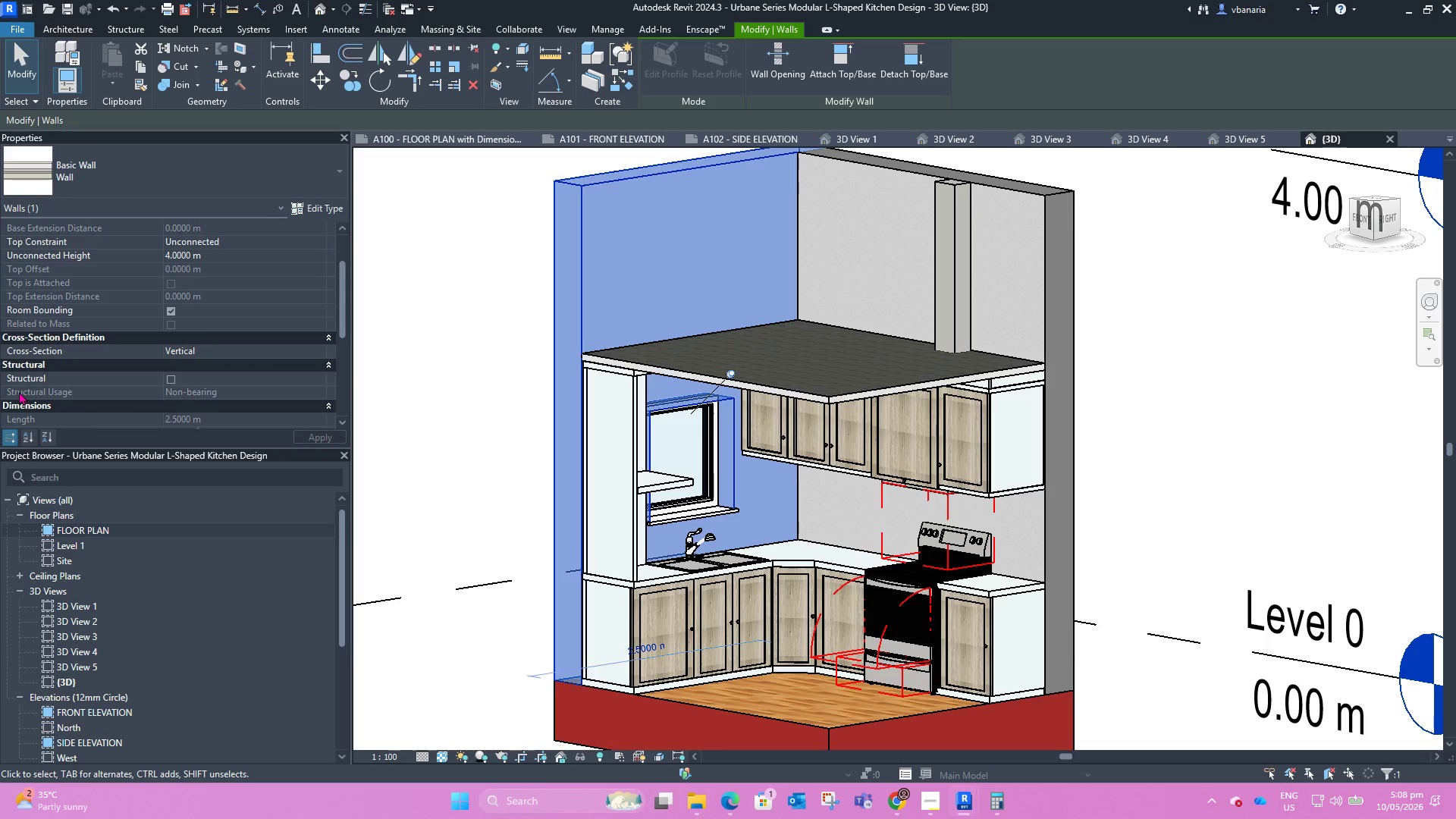 
left_click([17, 576])
 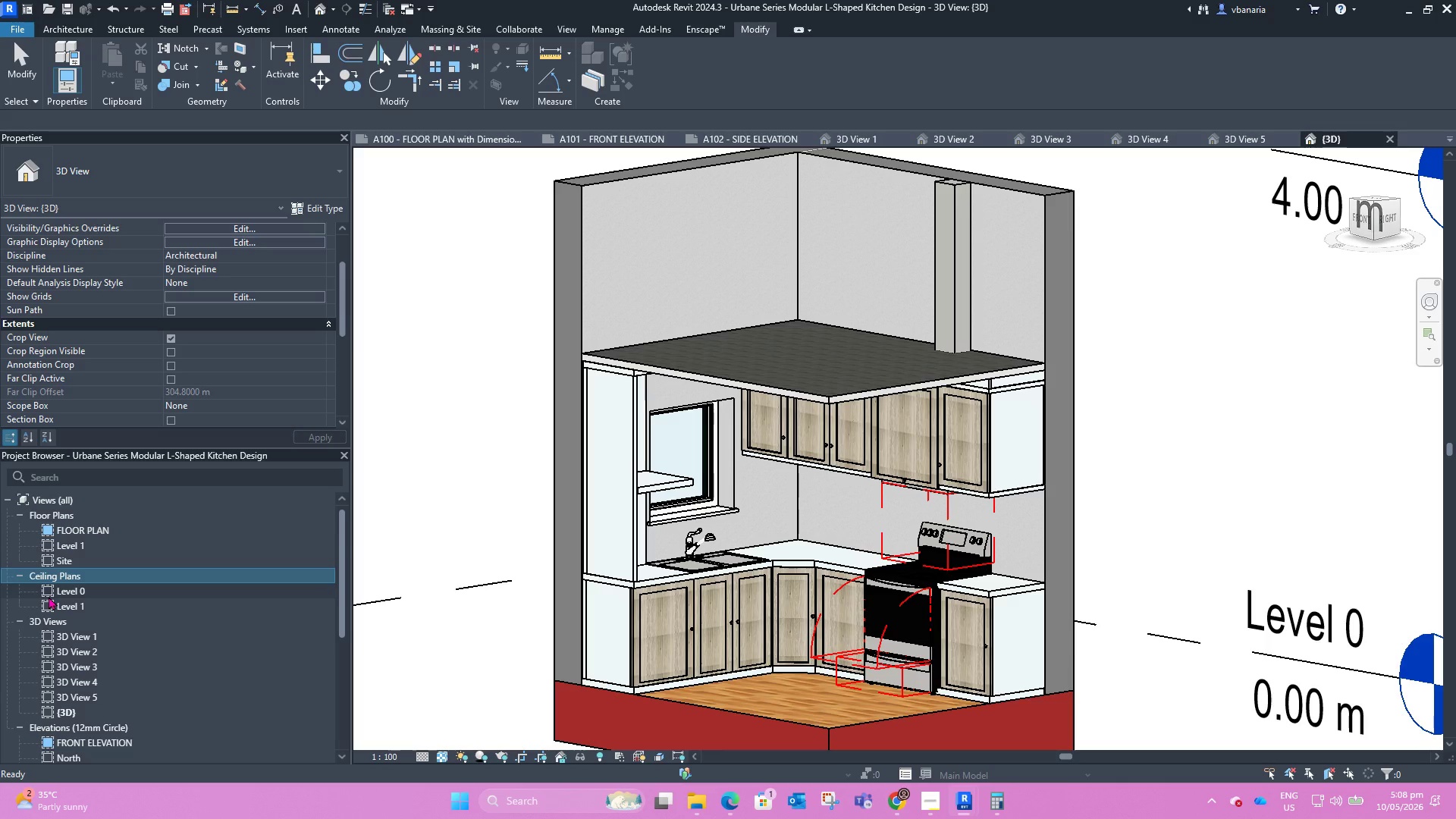 
wait(7.48)
 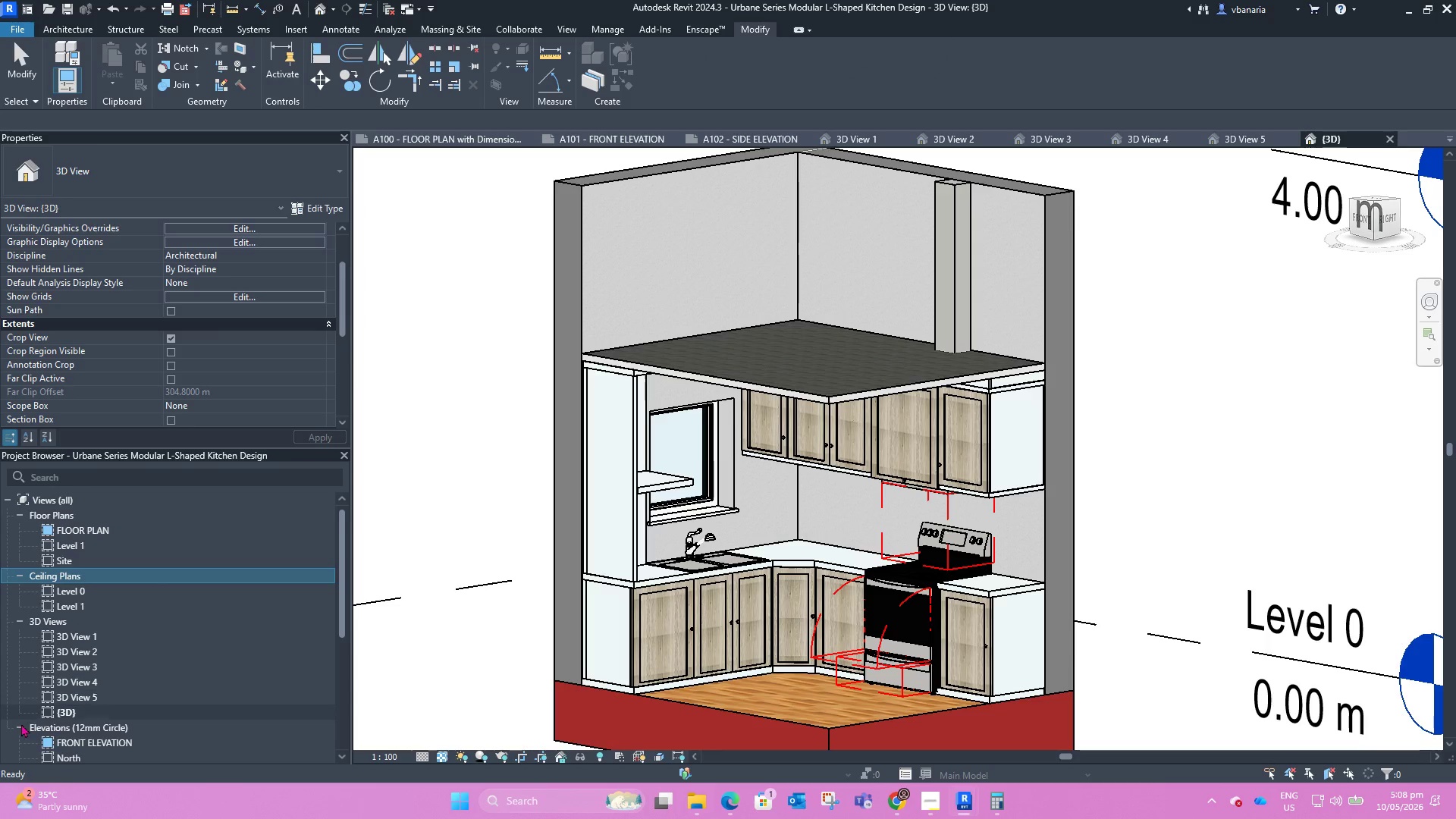 
left_click([888, 389])
 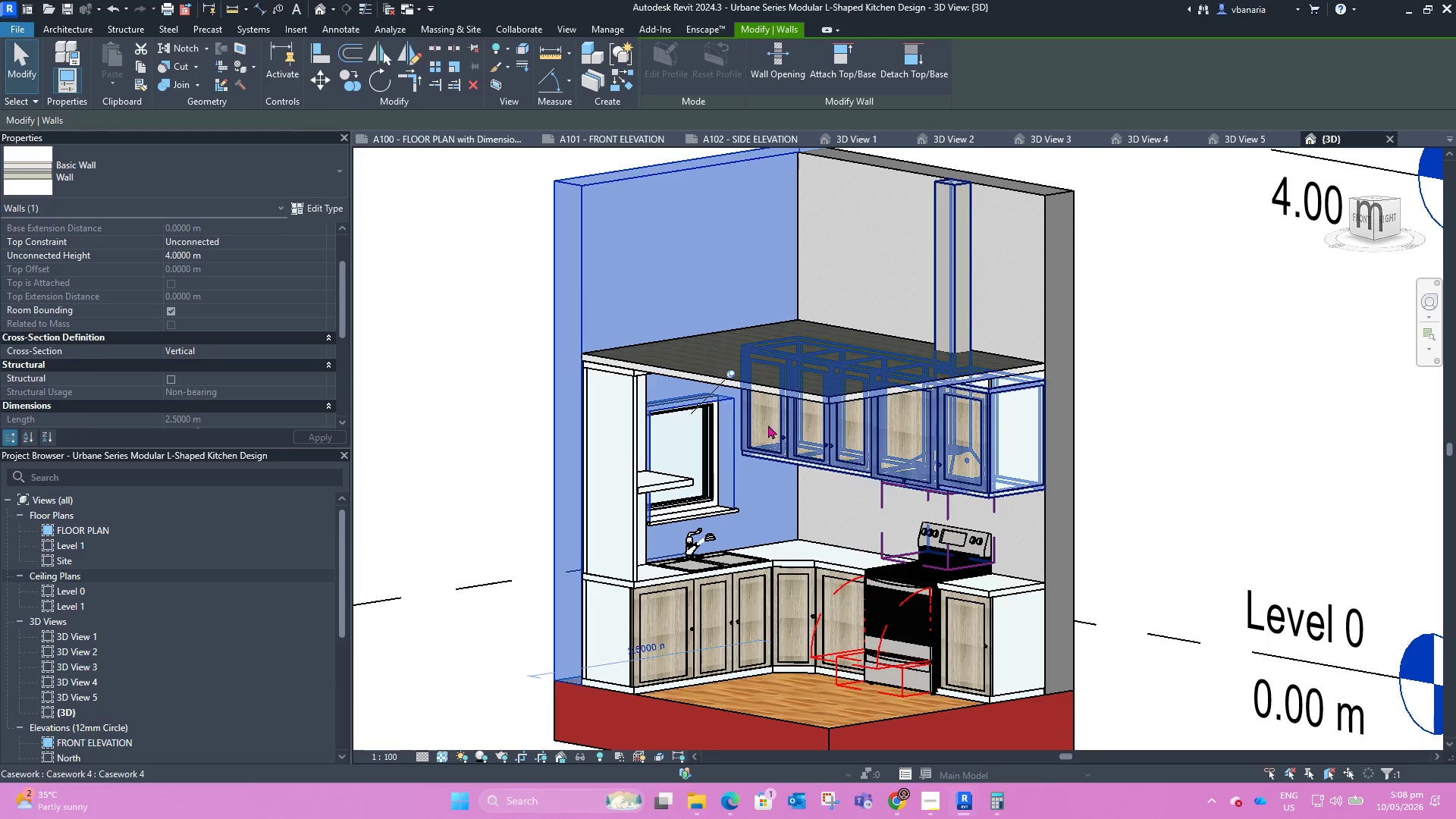 
left_click([778, 447])
 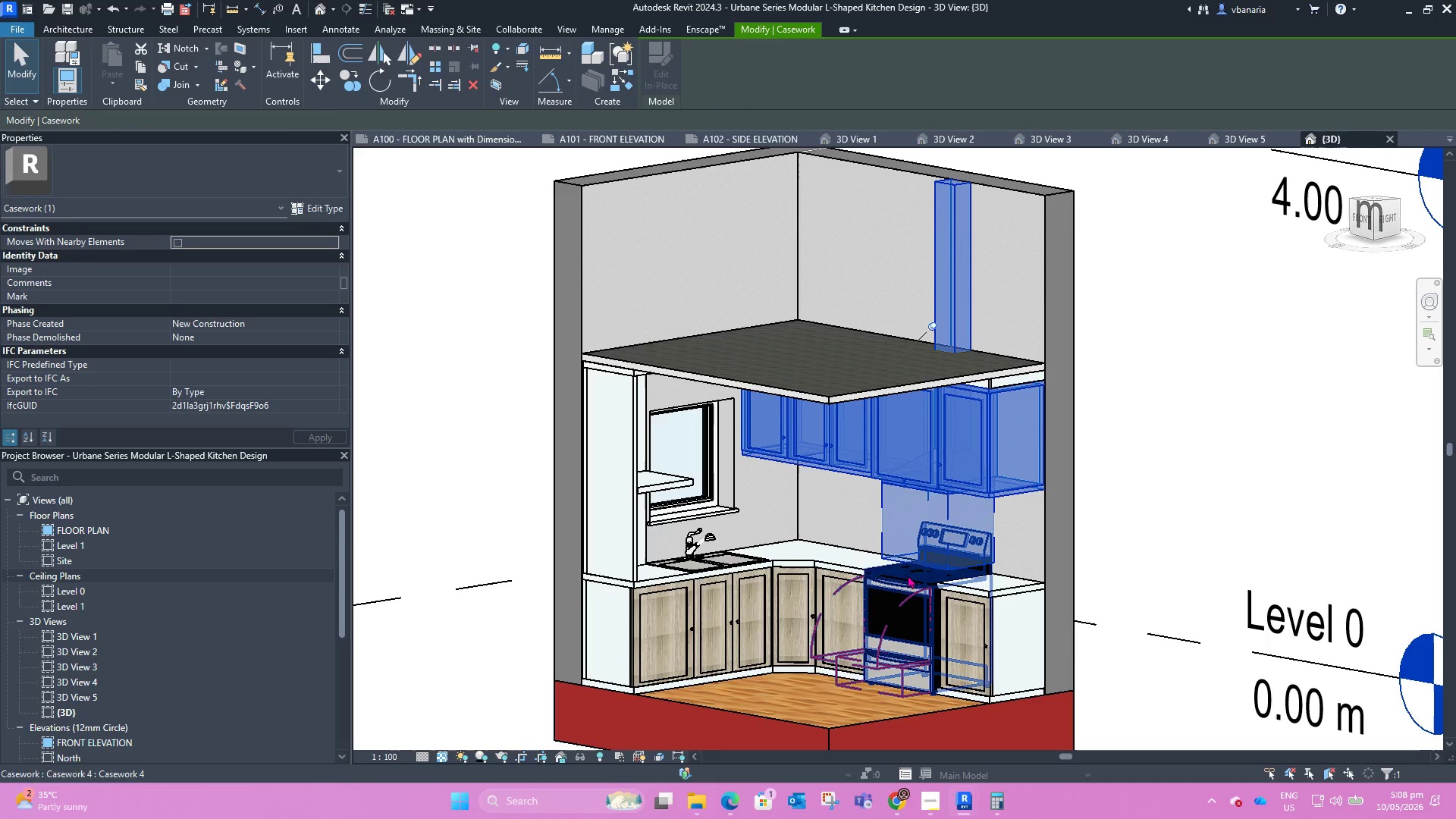 
left_click([904, 585])
 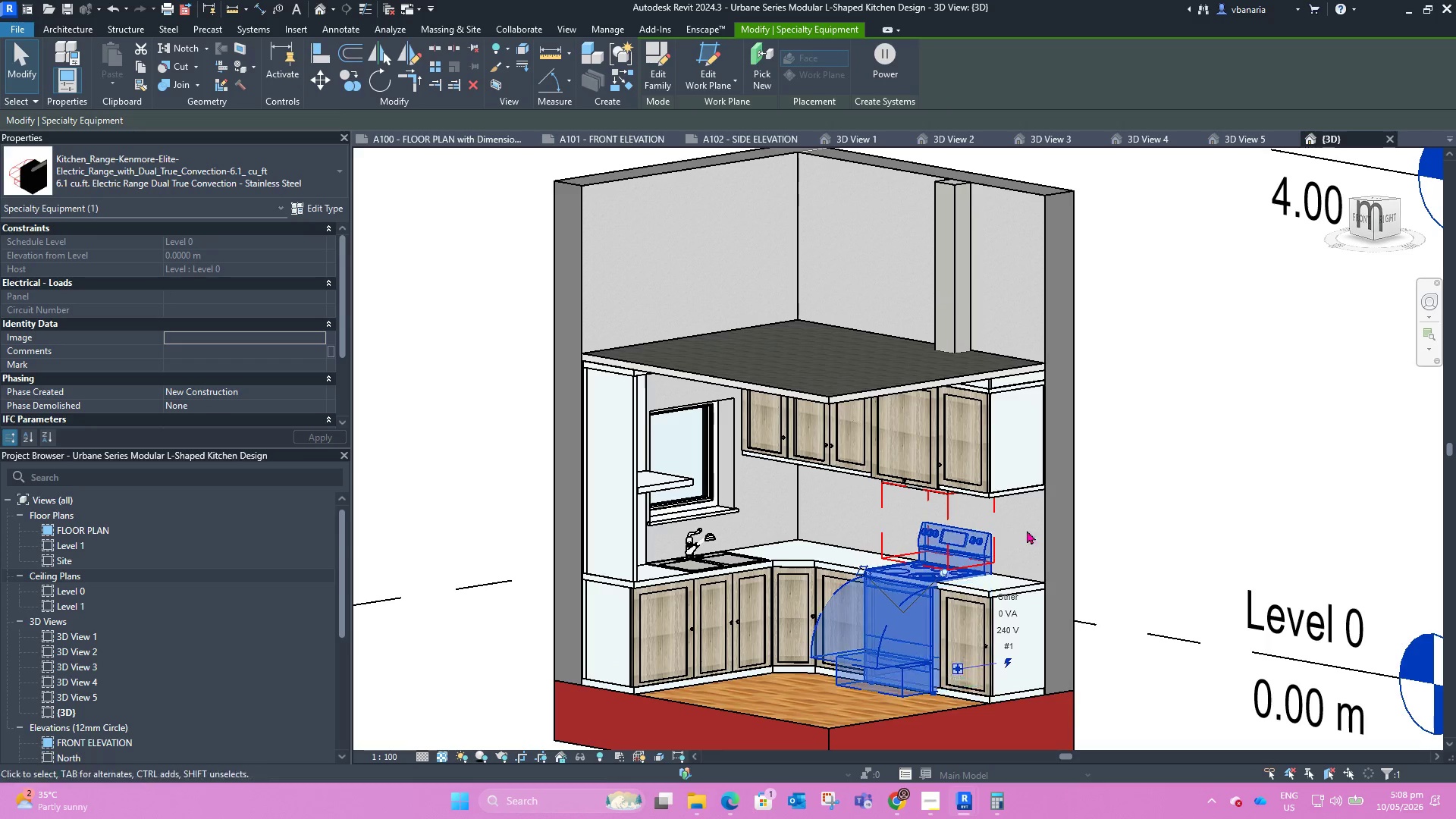 
left_click([1055, 525])
 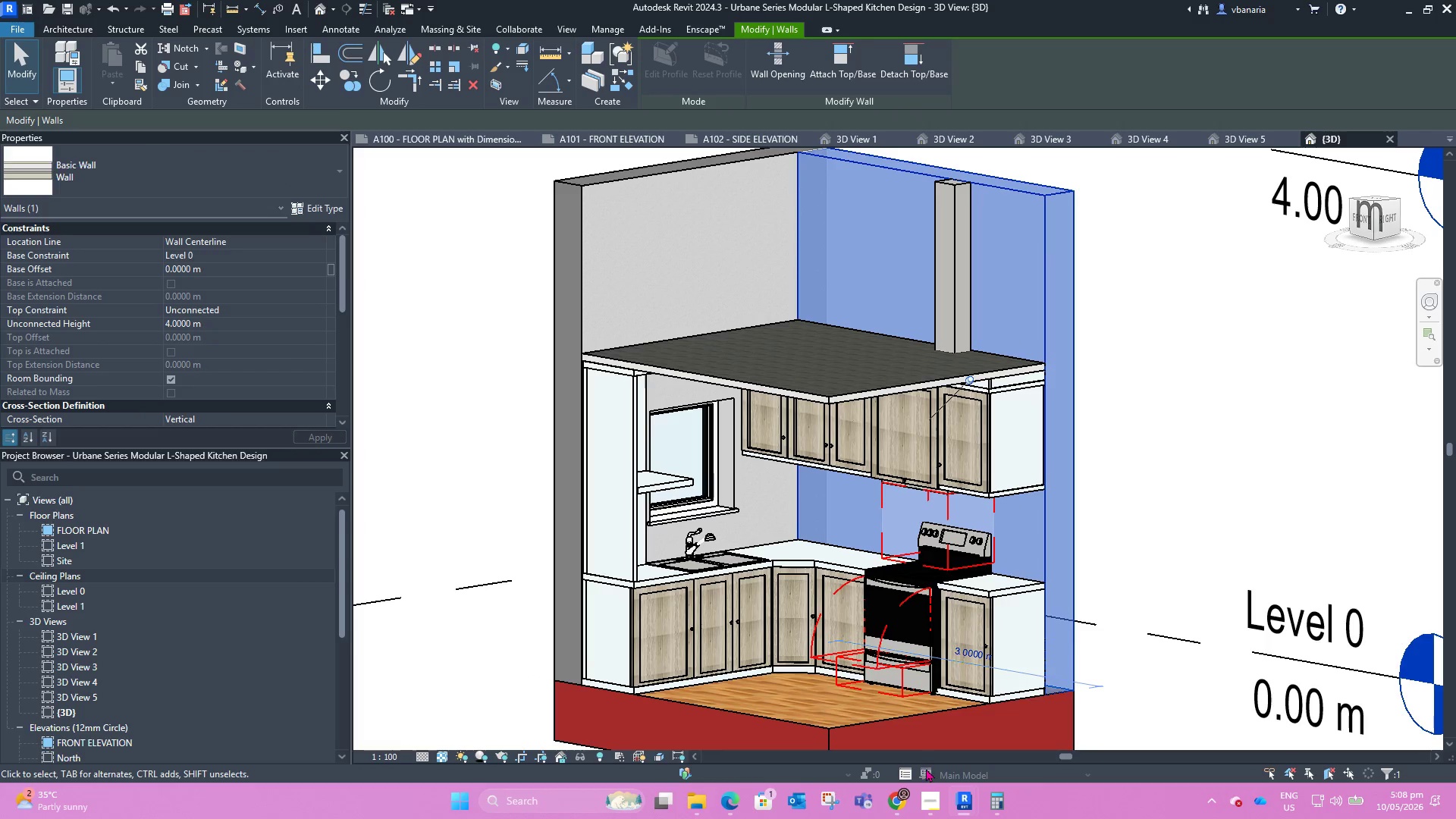 
left_click([930, 796])